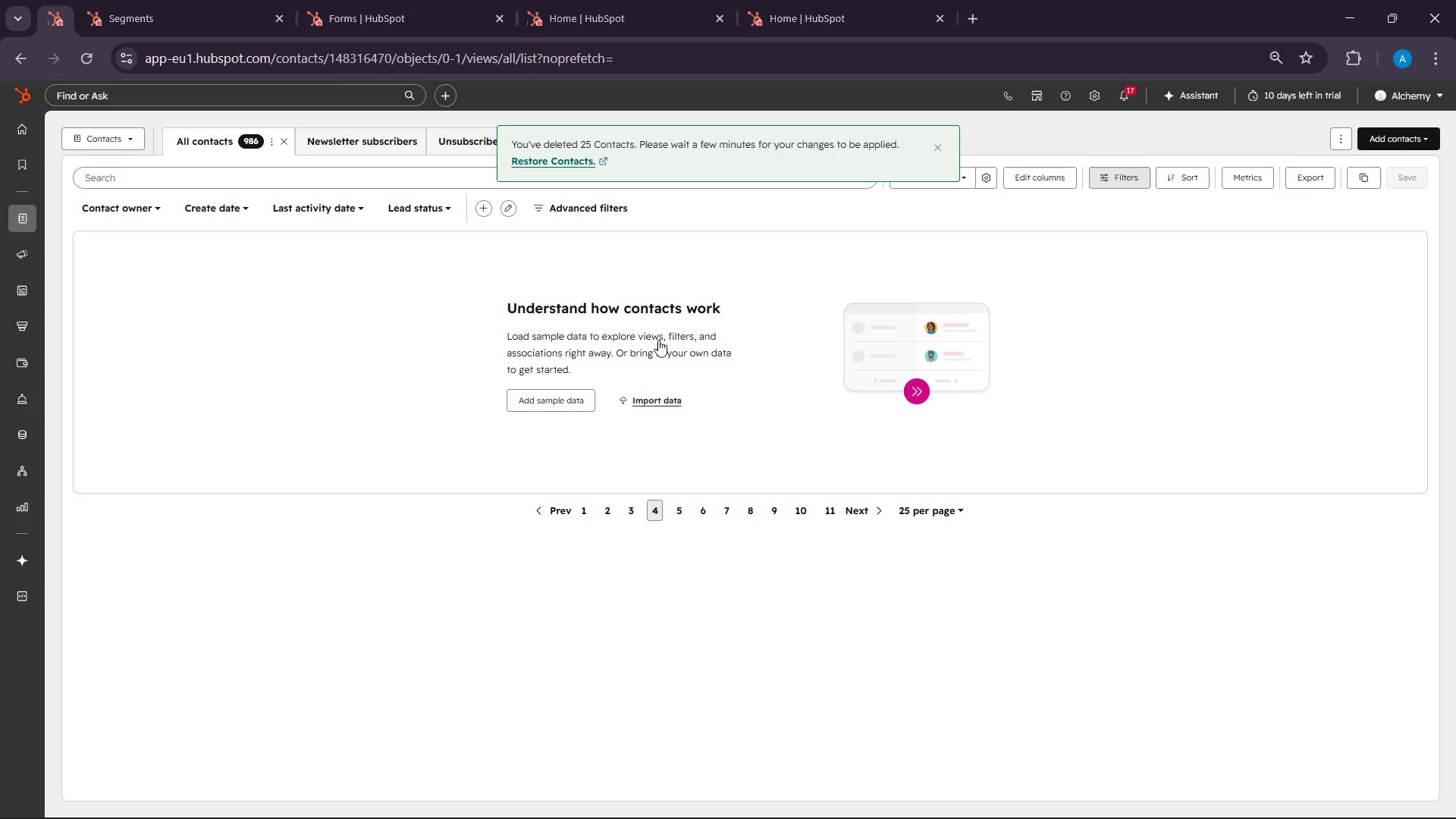 
wait(6.33)
 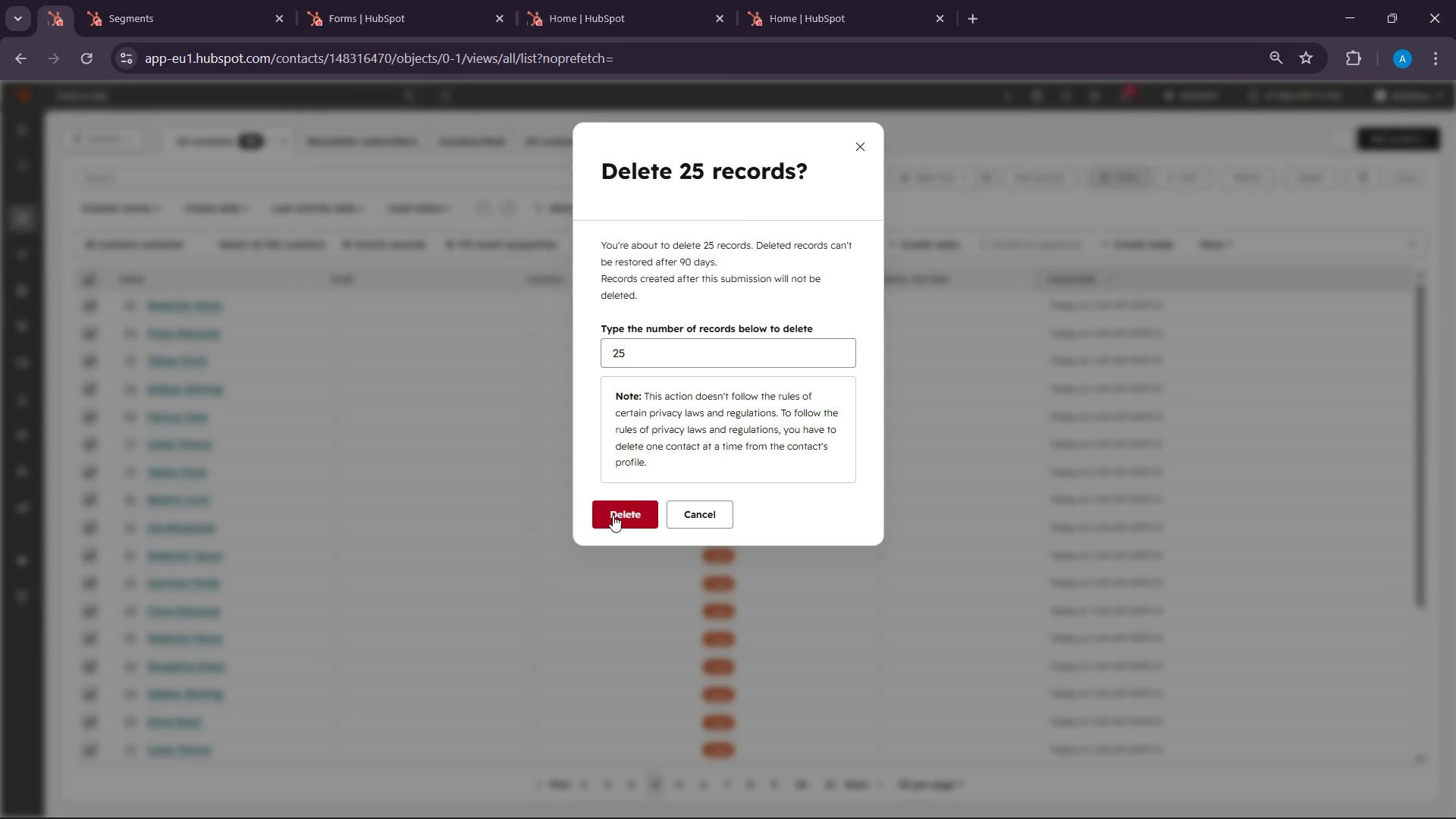 
left_click([942, 141])
 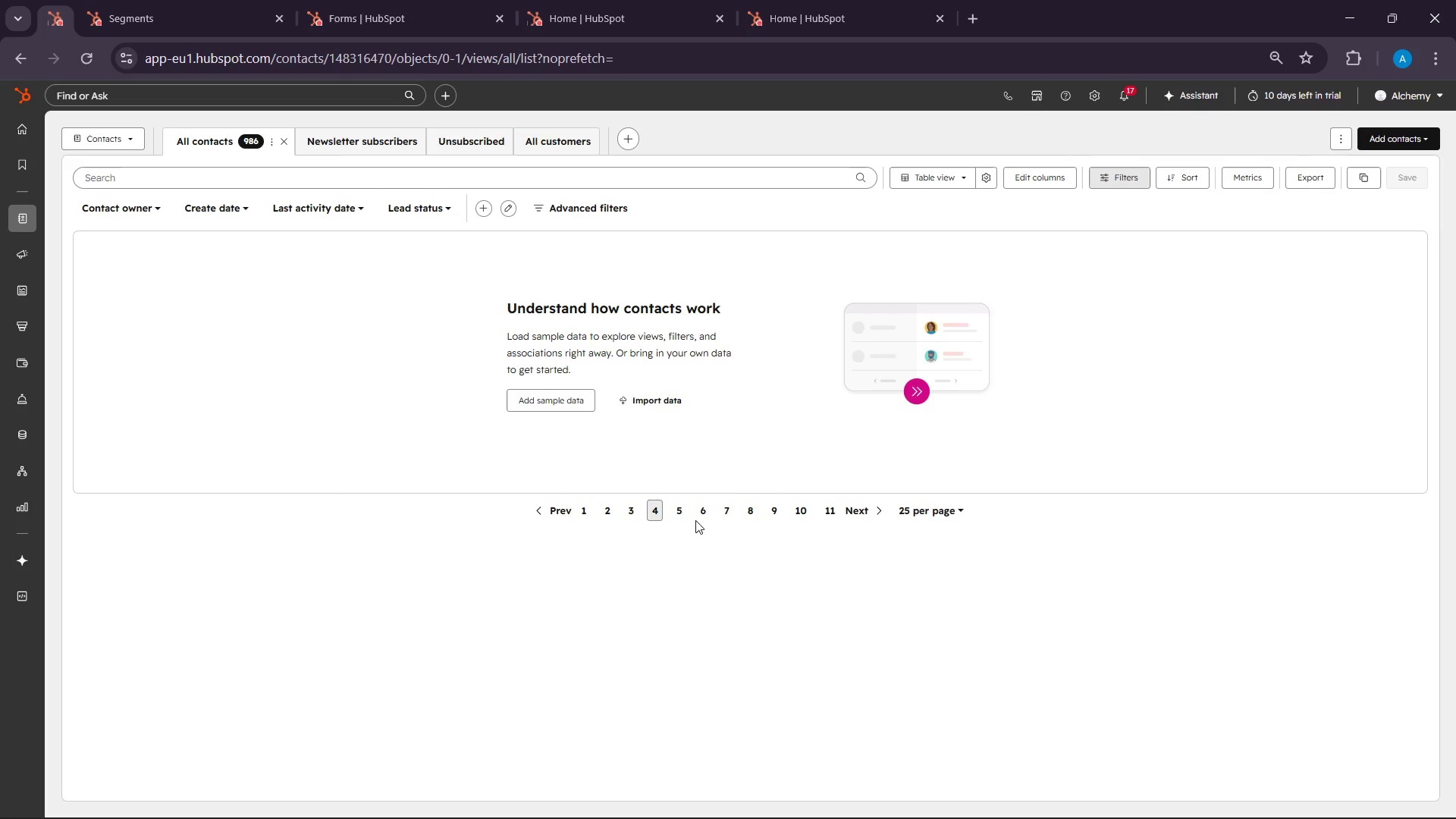 
left_click([684, 509])
 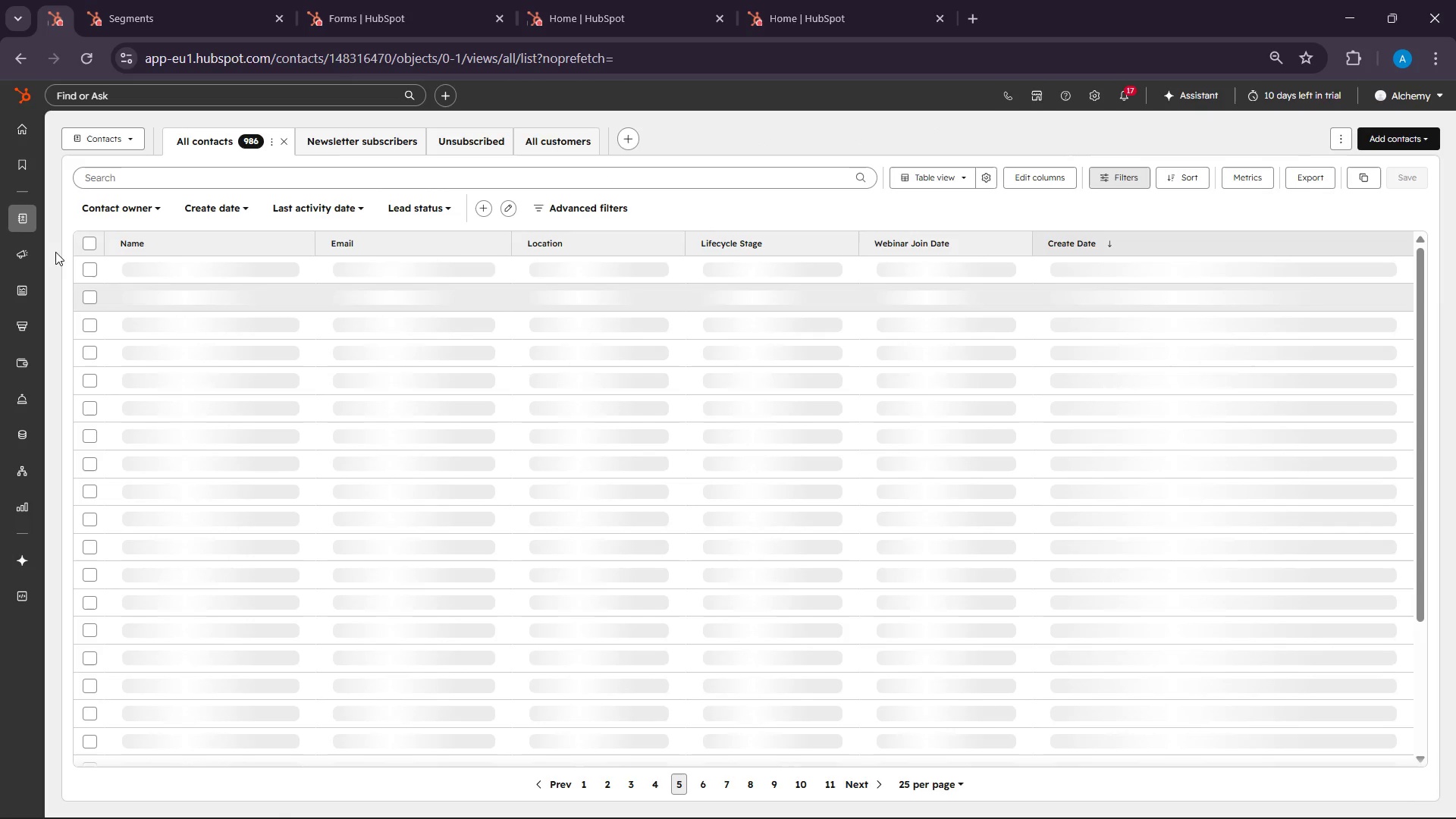 
left_click([83, 241])
 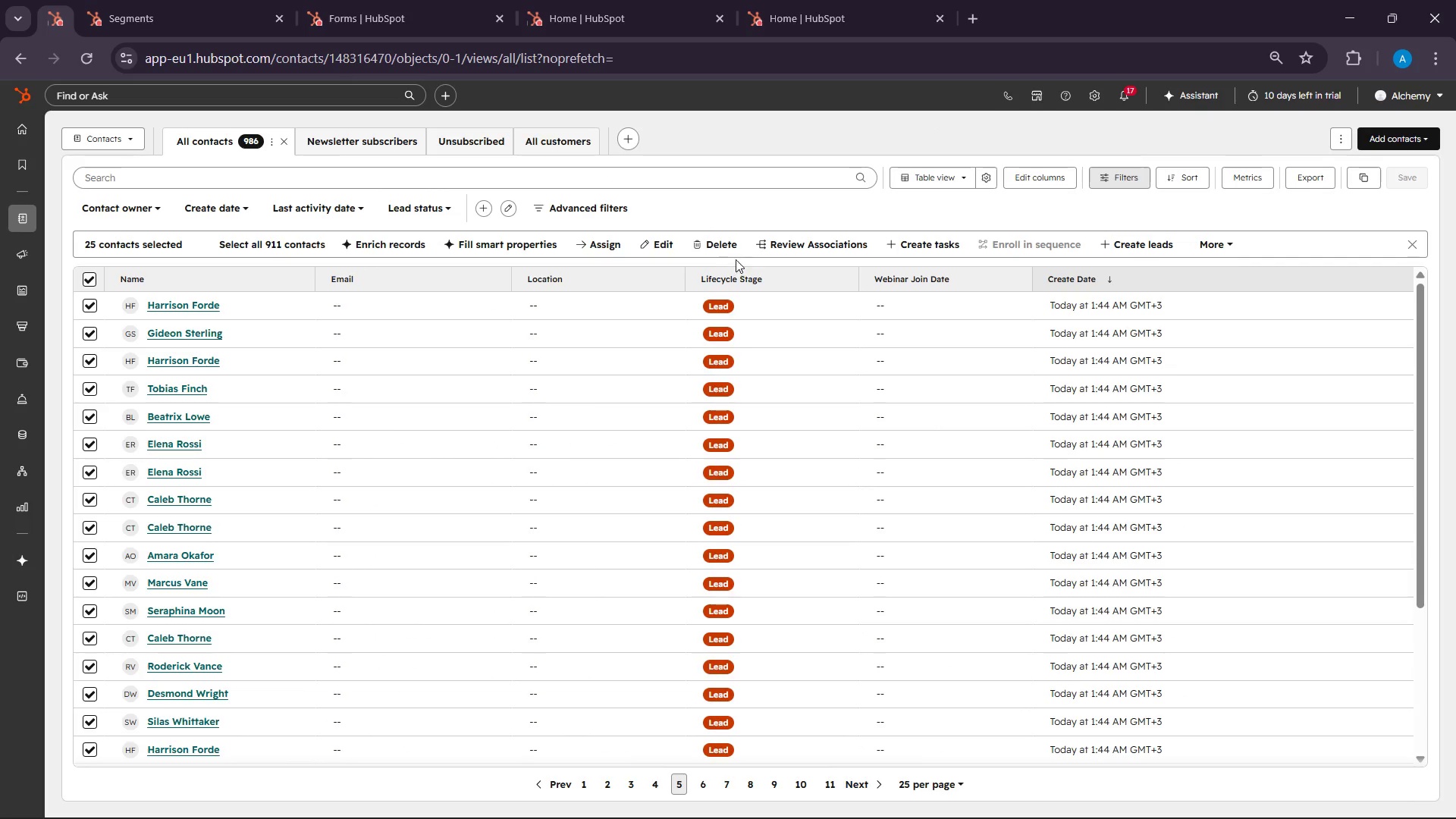 
left_click([701, 245])
 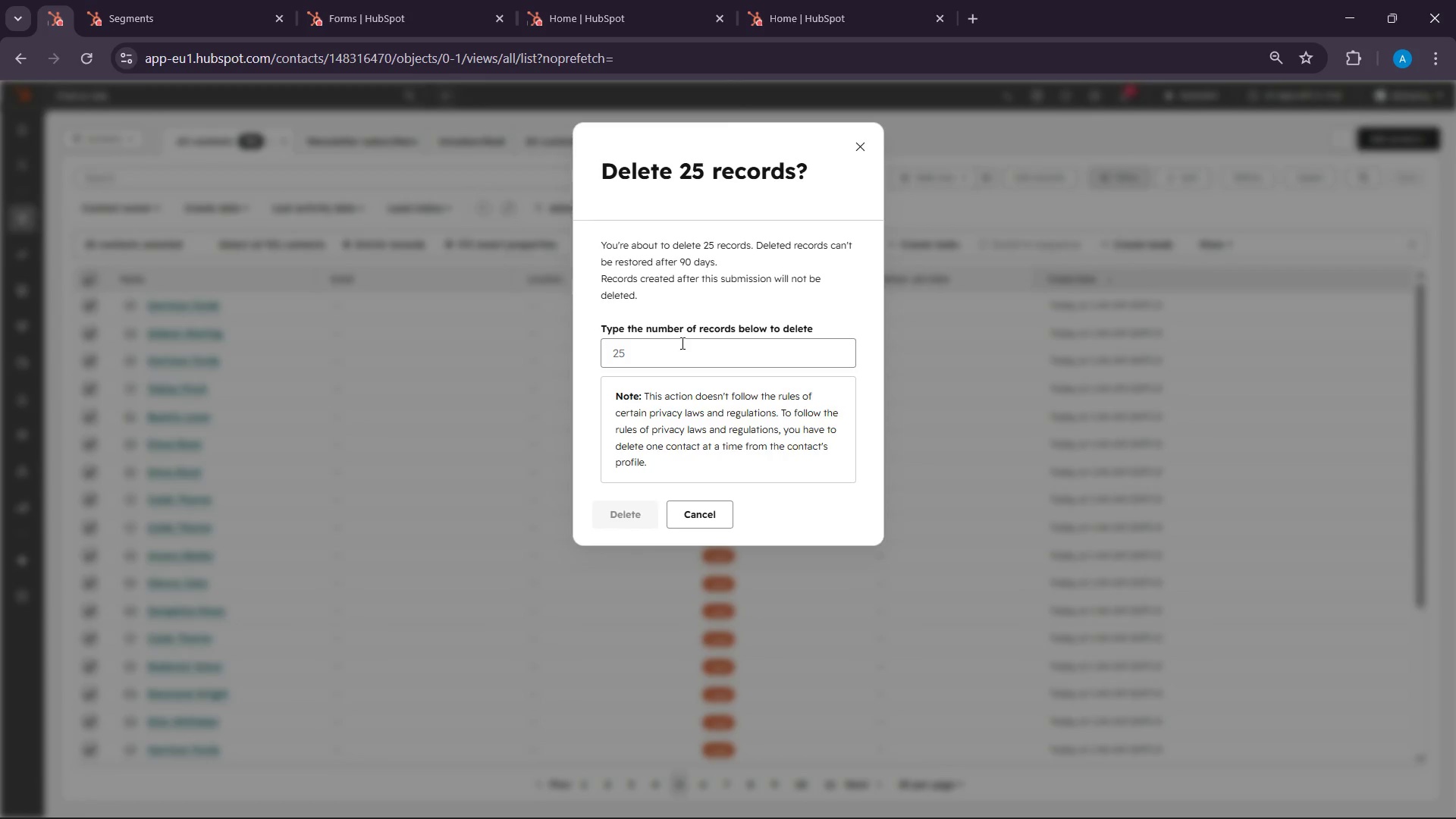 
left_click([681, 343])
 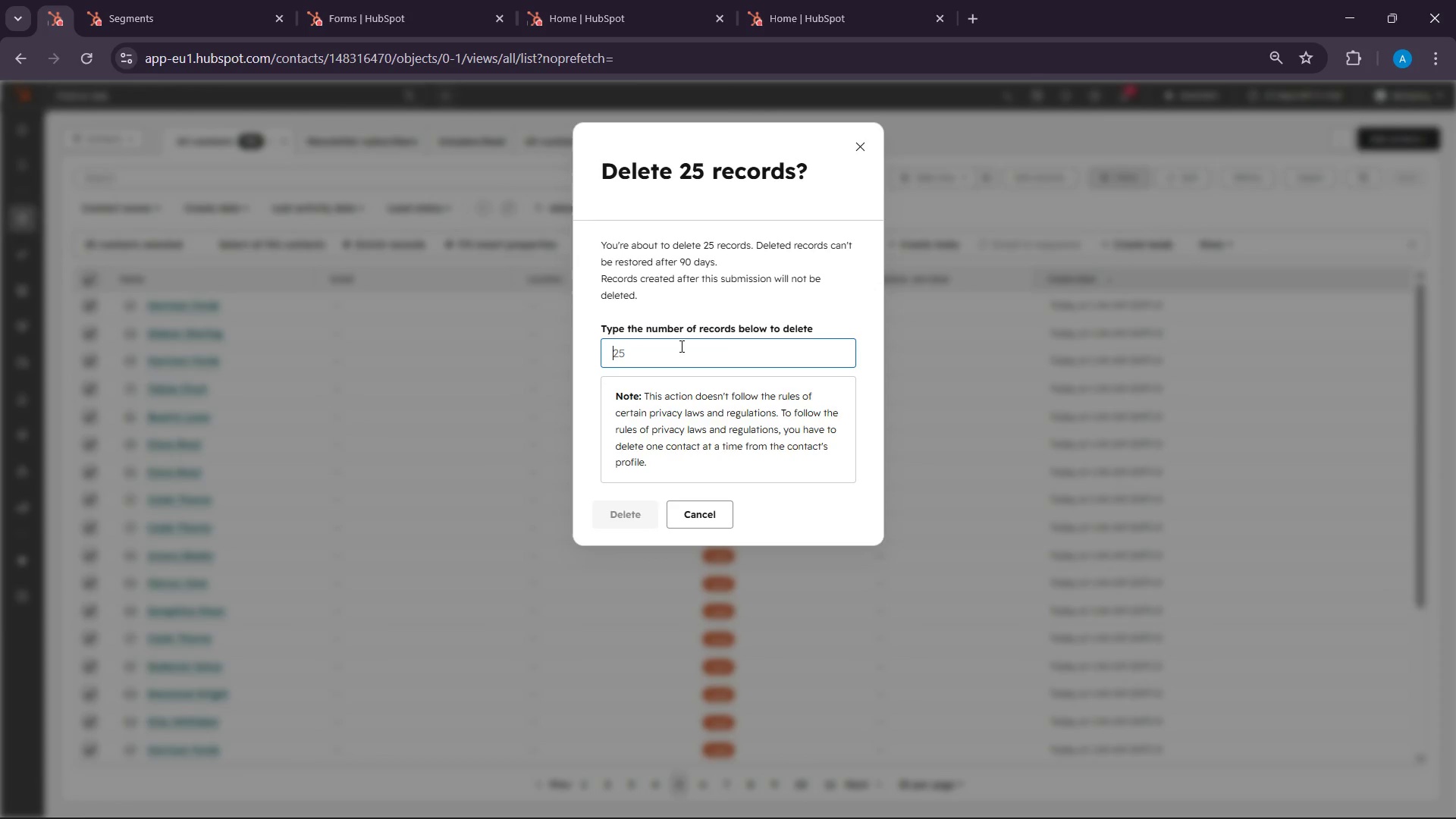 
type(25)
 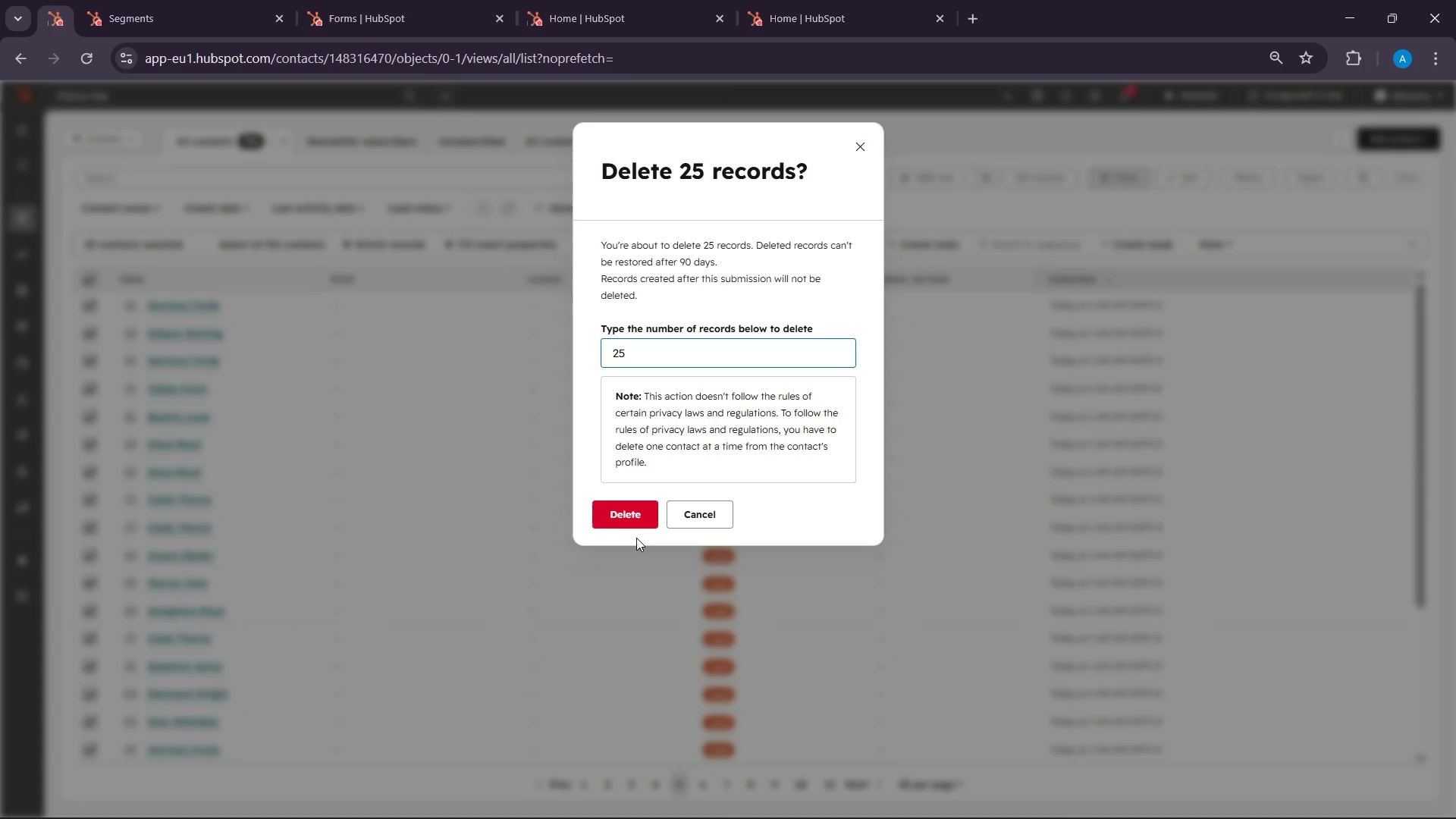 
left_click([630, 524])
 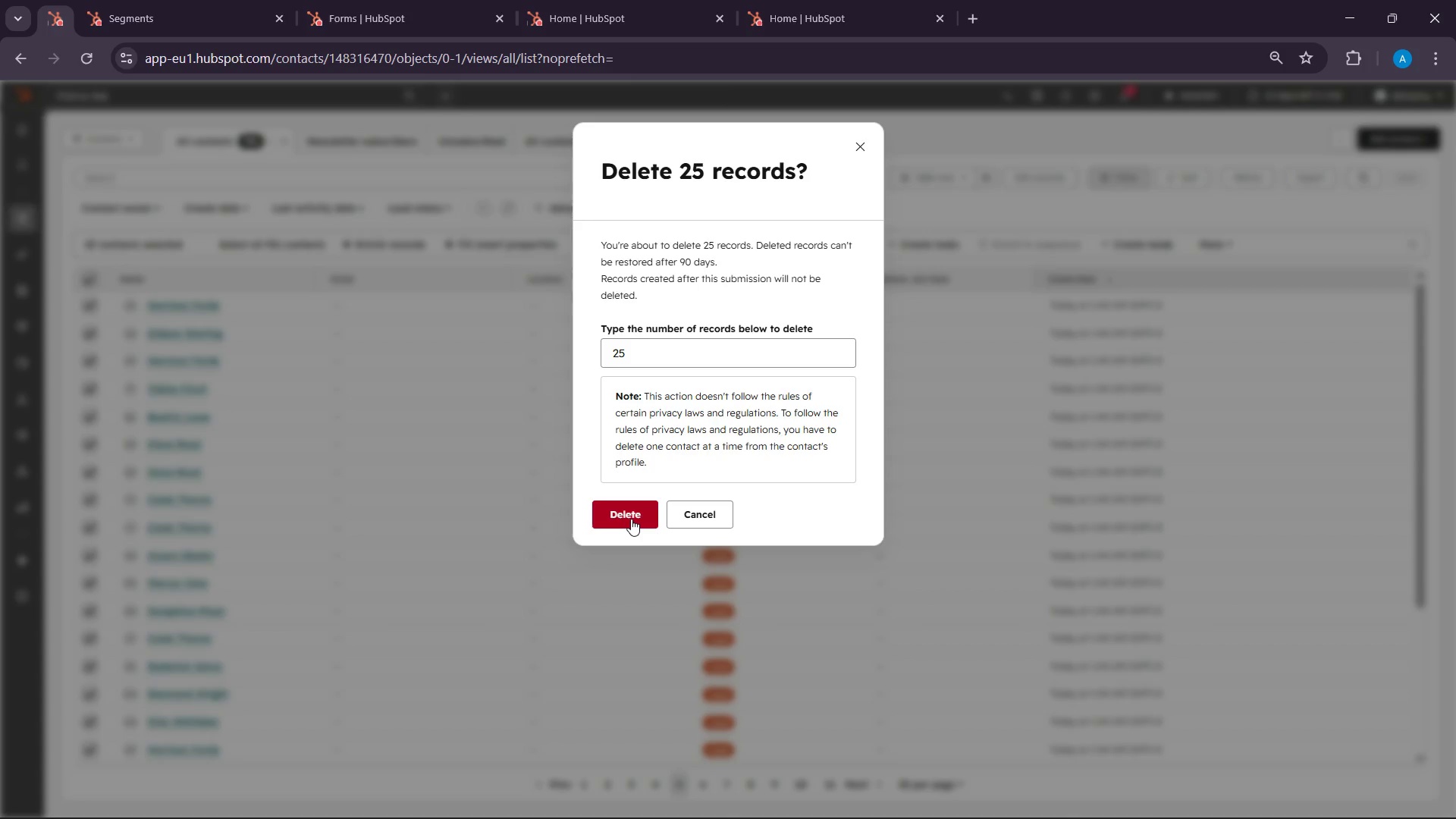 
left_click([631, 519])
 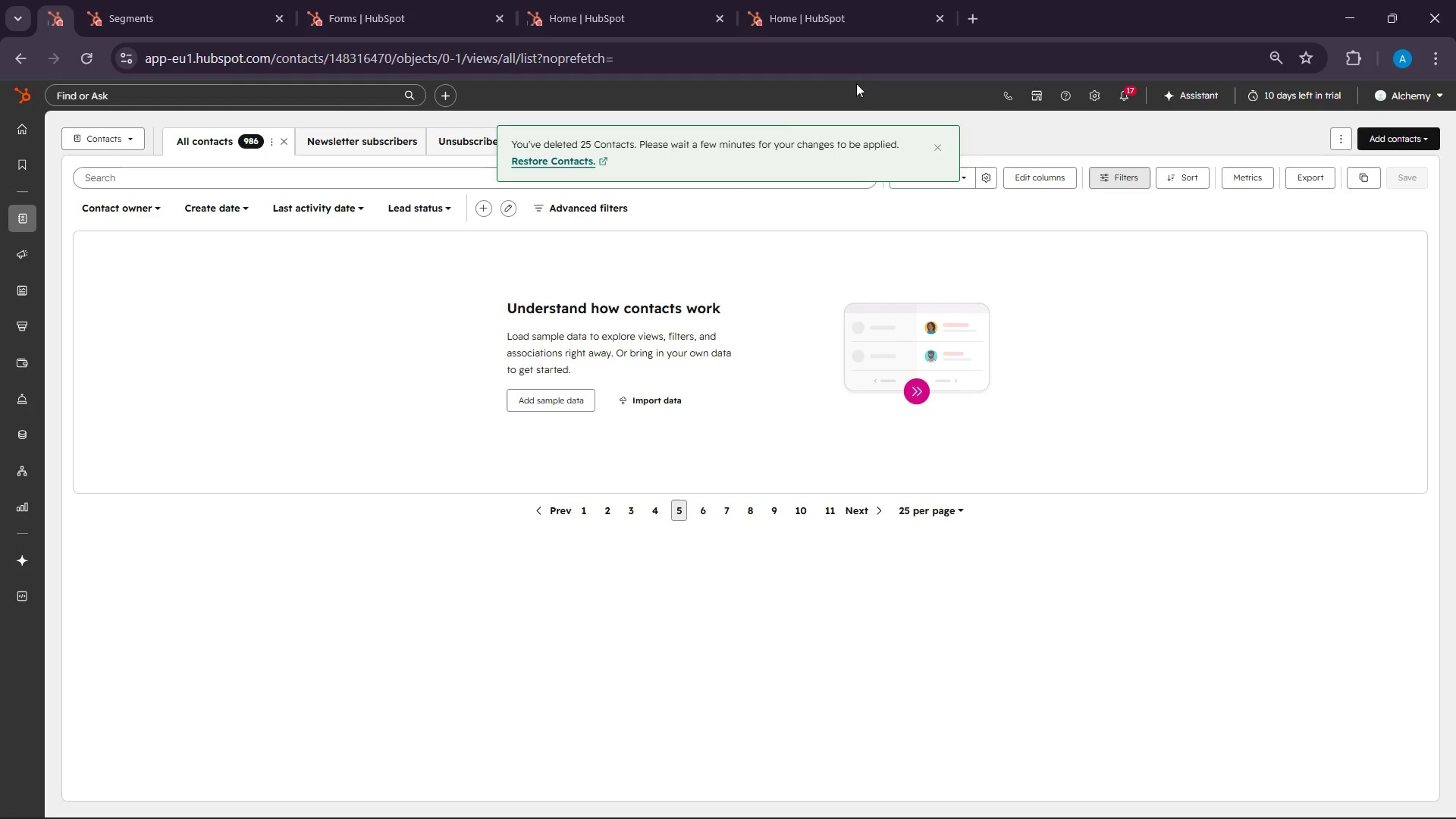 
left_click([709, 505])
 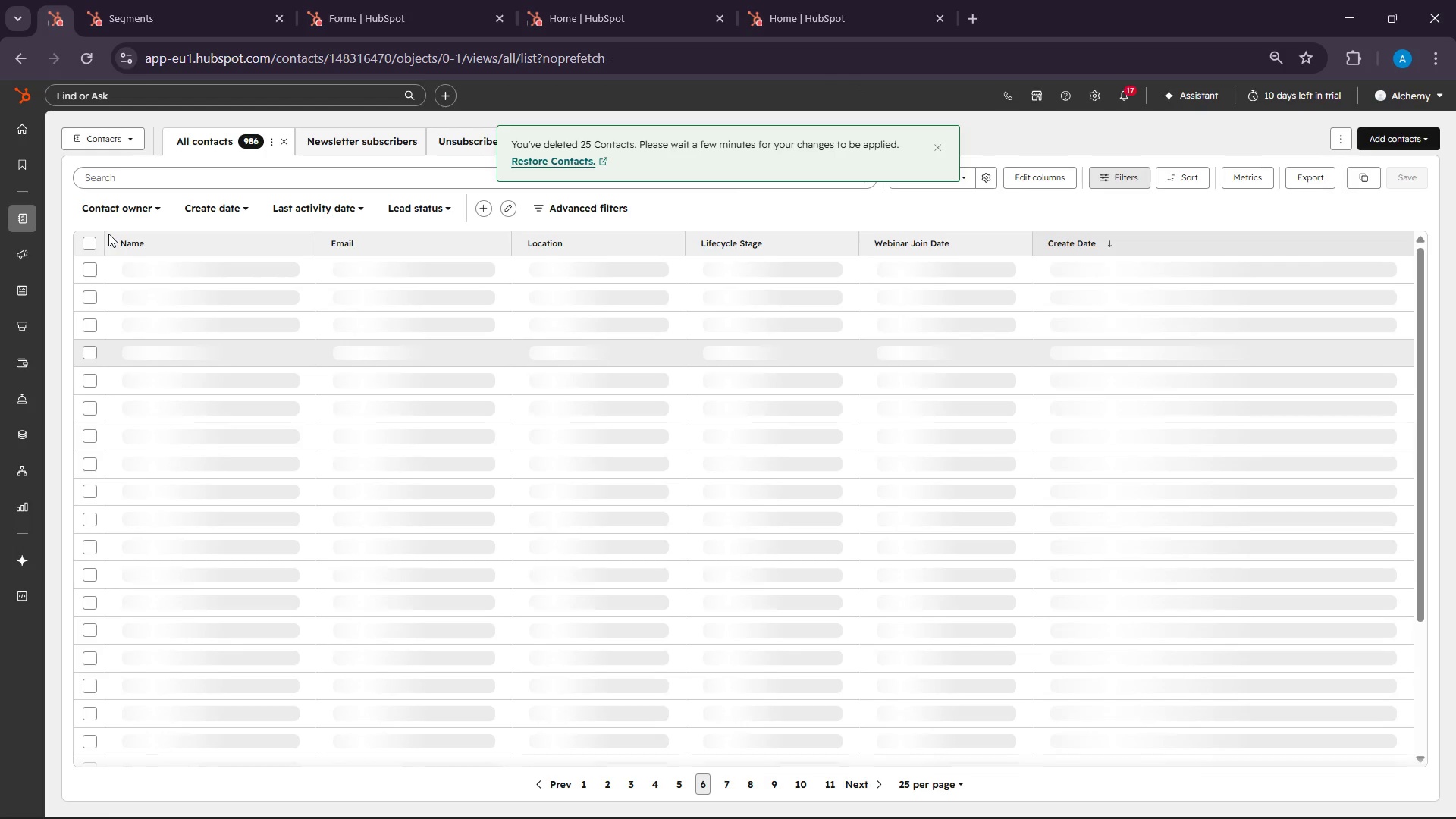 
left_click([91, 248])
 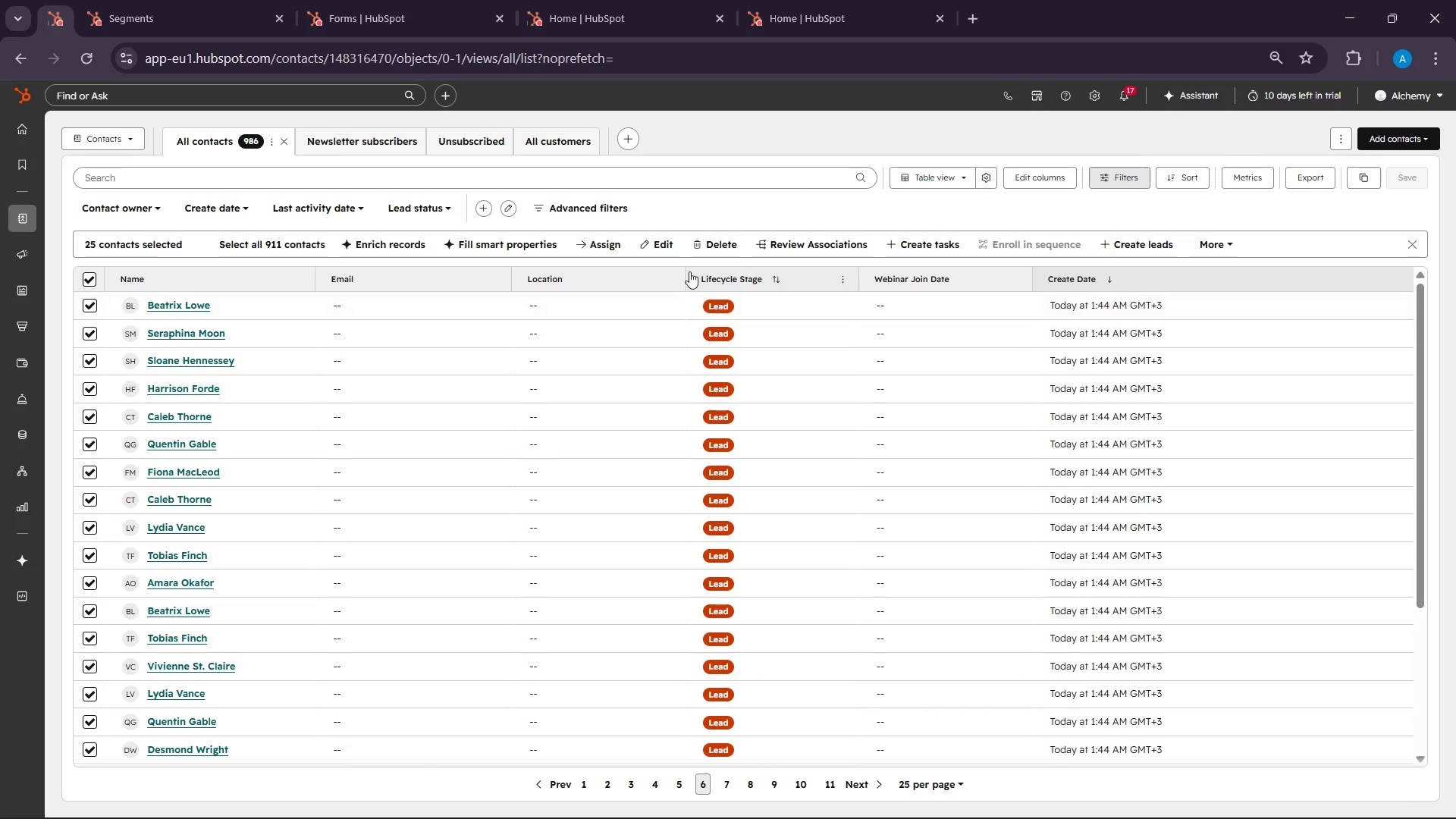 
left_click([707, 243])
 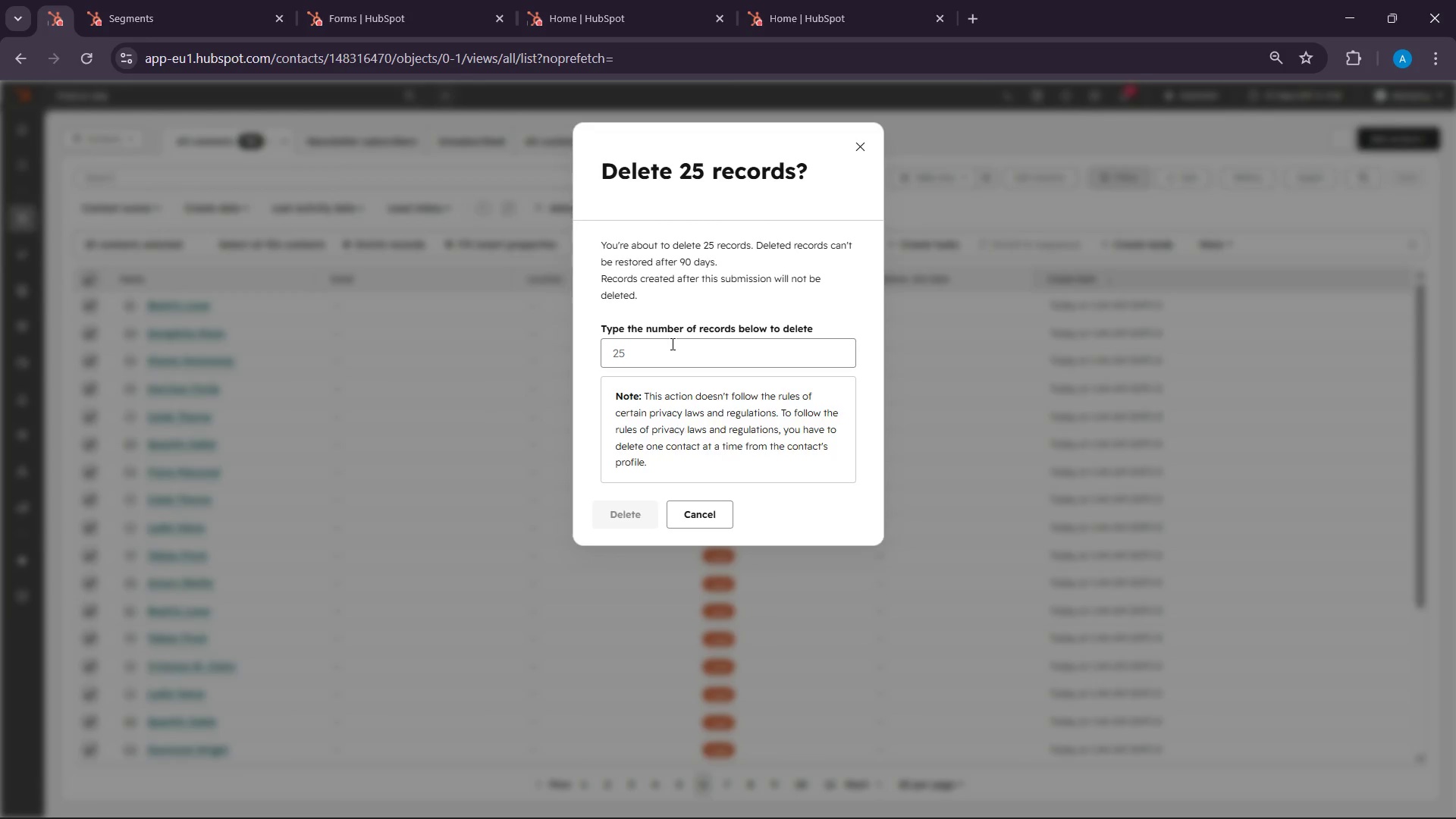 
left_click([671, 343])
 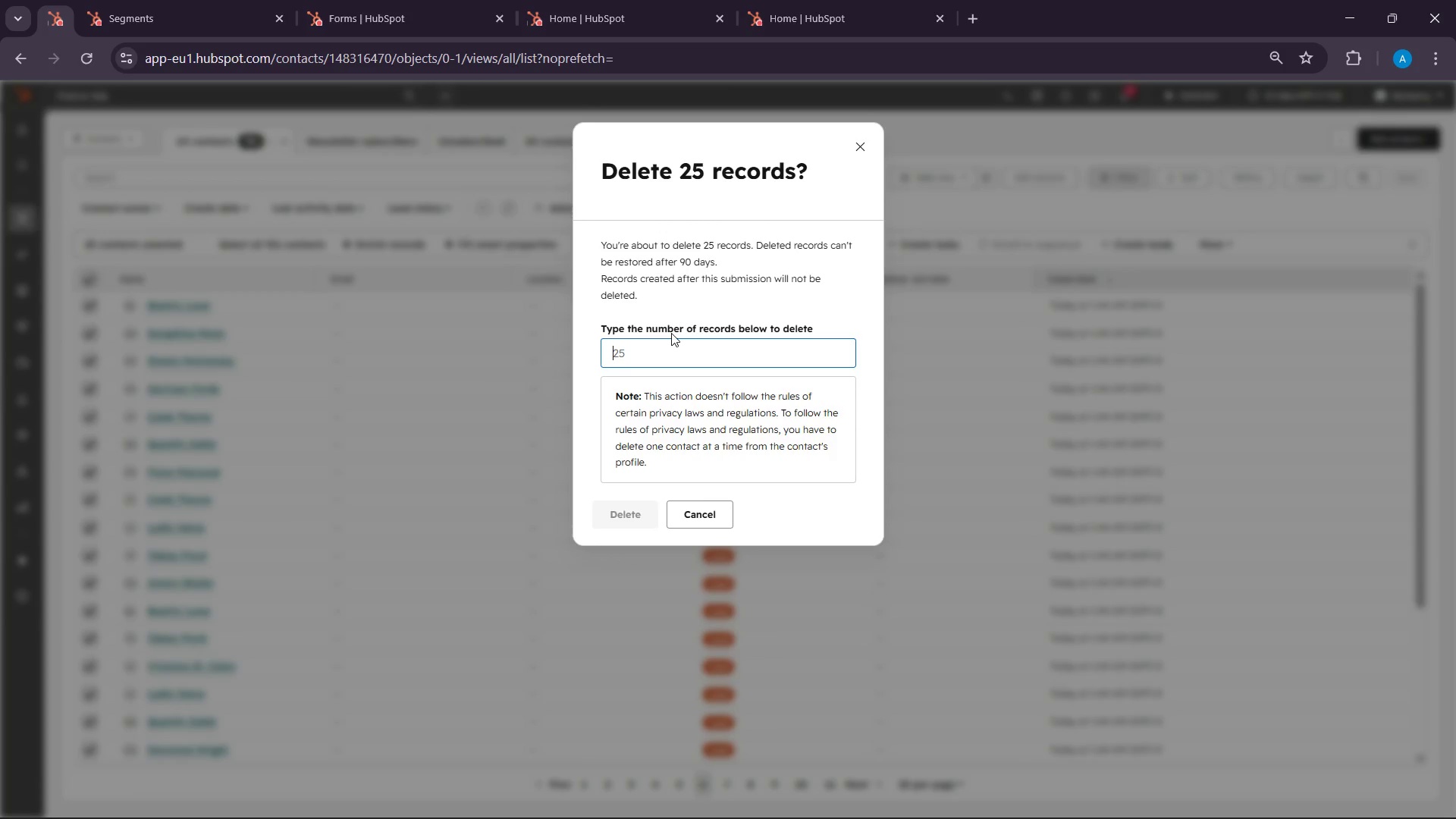 
type(25)
 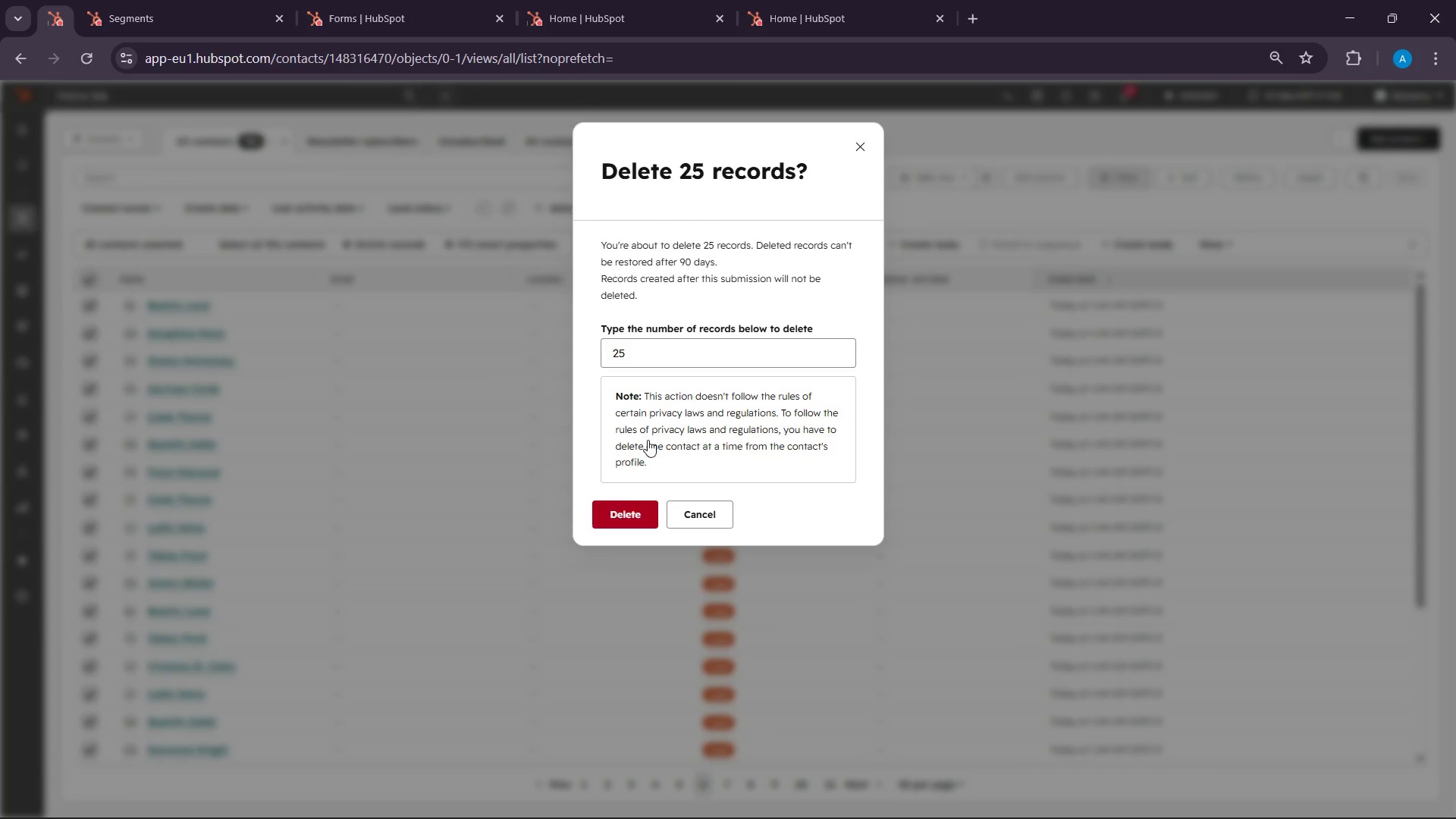 
left_click([634, 515])
 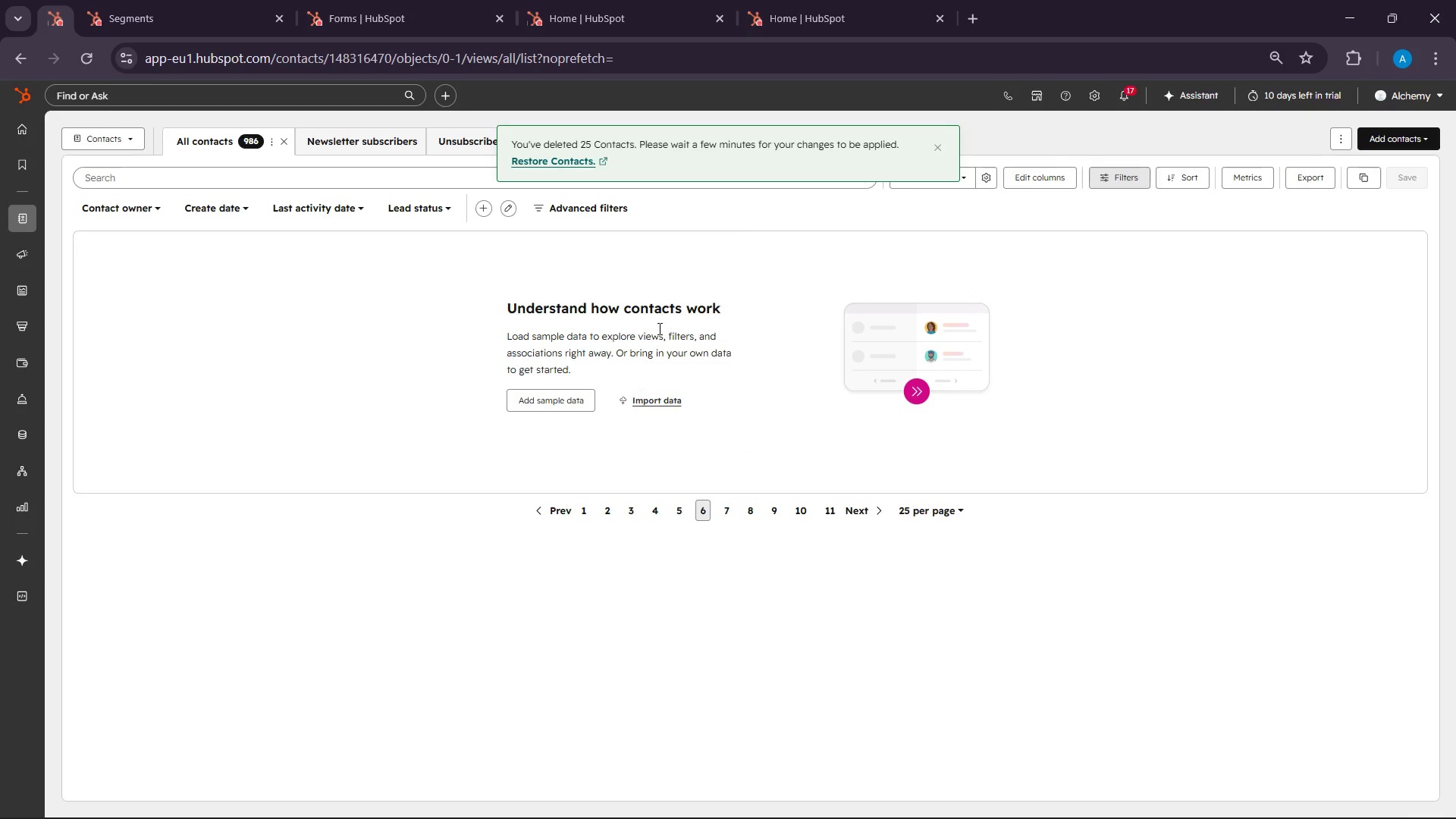 
left_click([726, 509])
 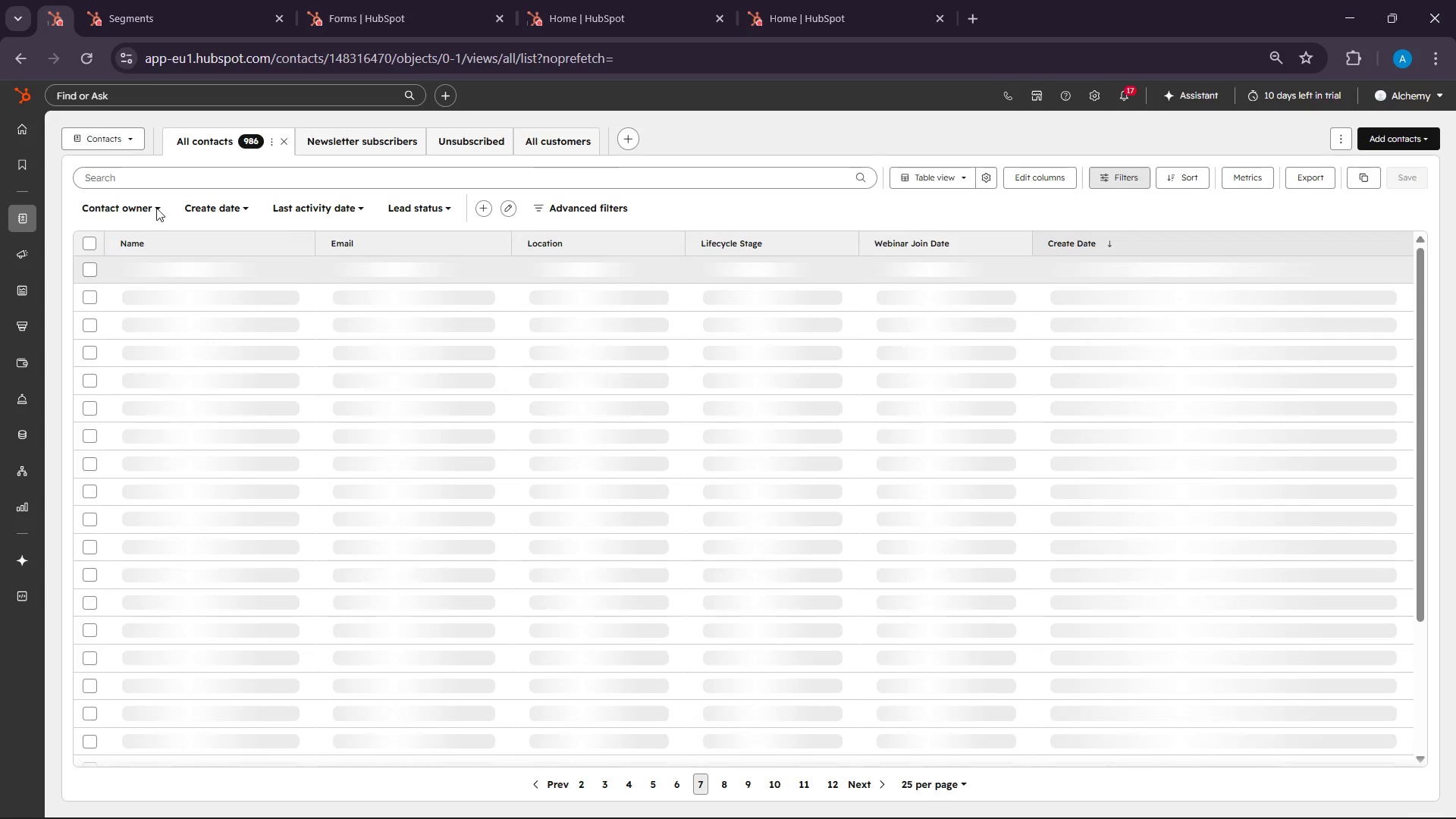 
left_click([81, 252])
 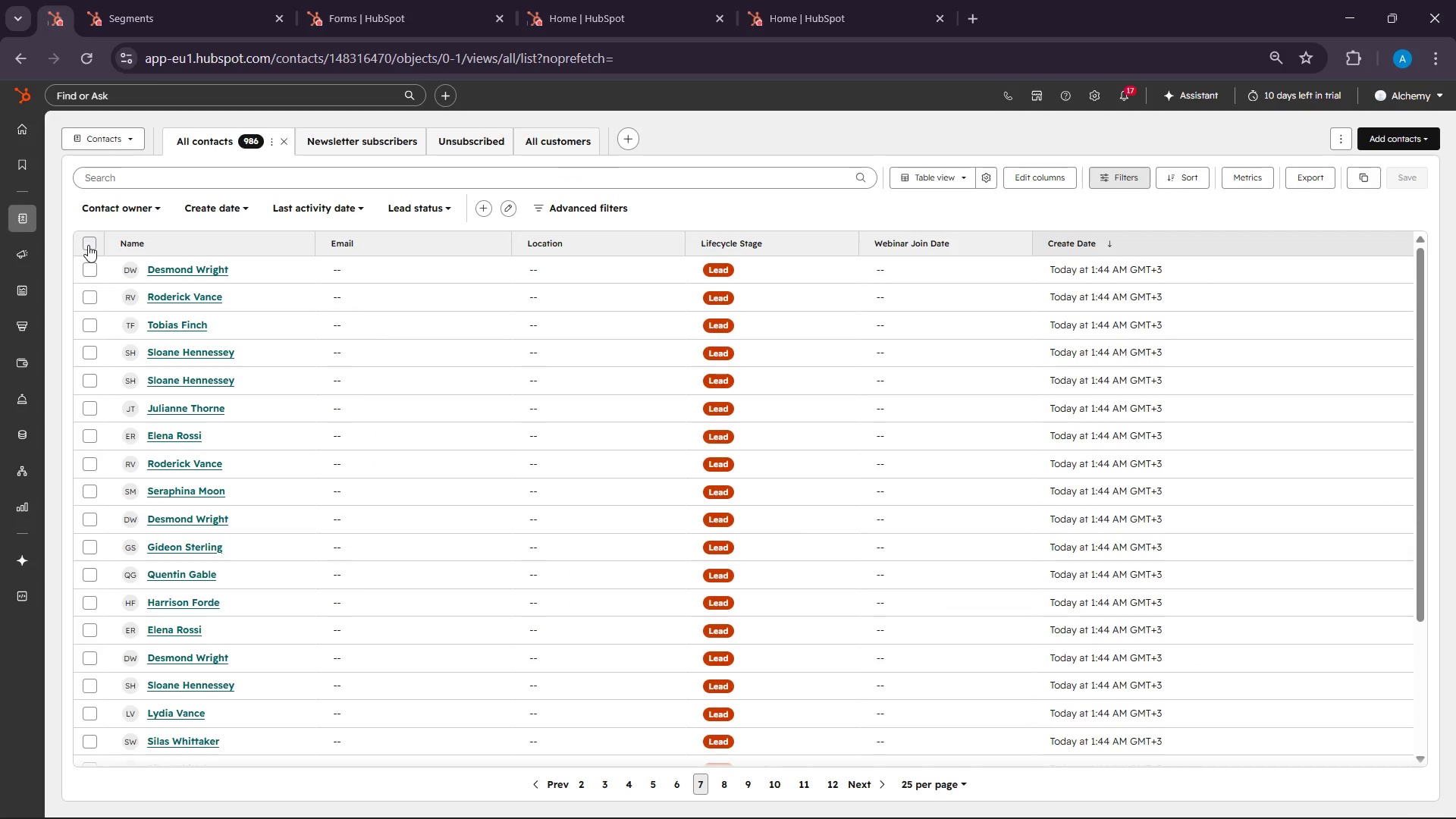 
left_click([88, 245])
 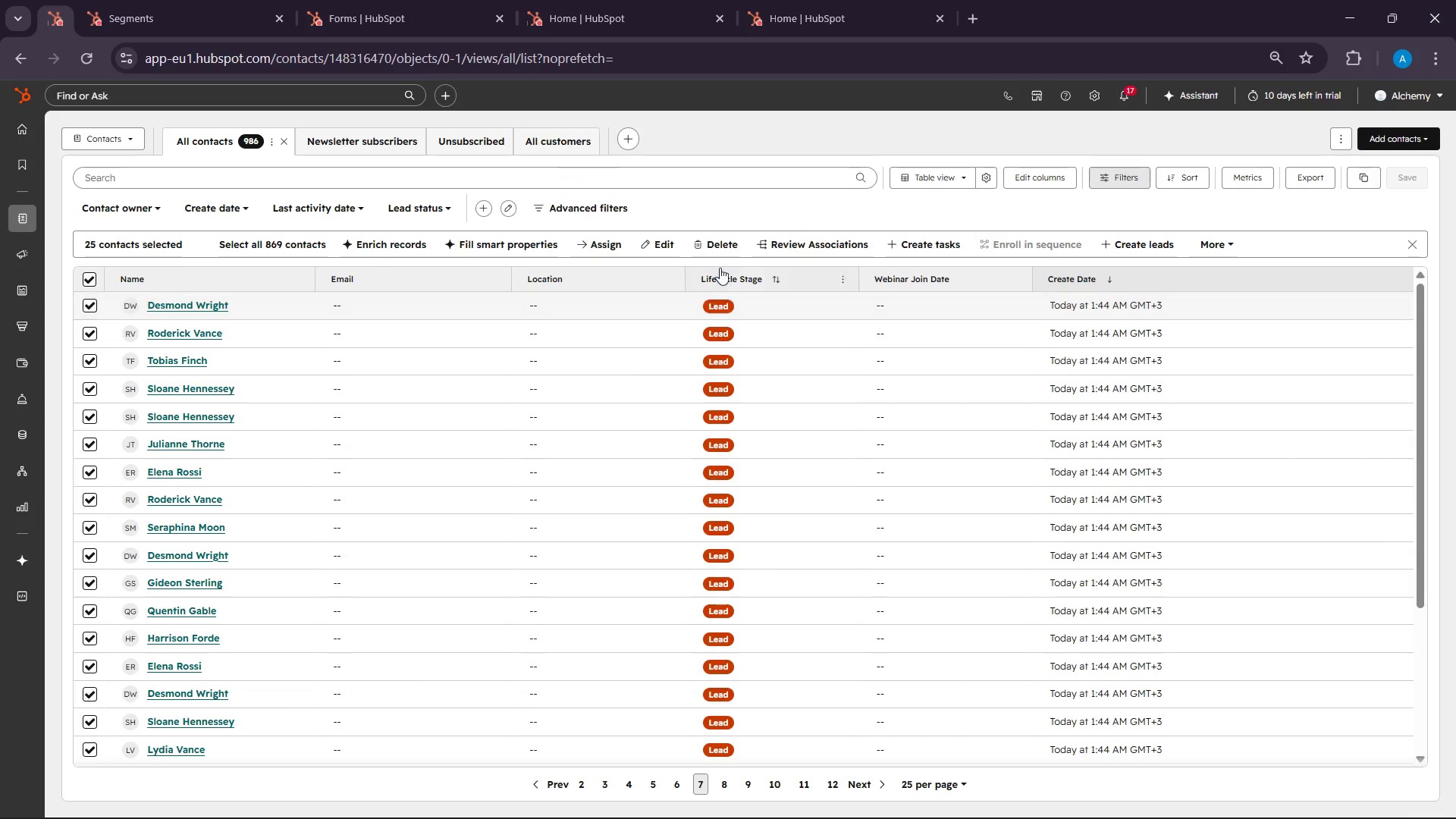 
left_click([714, 241])
 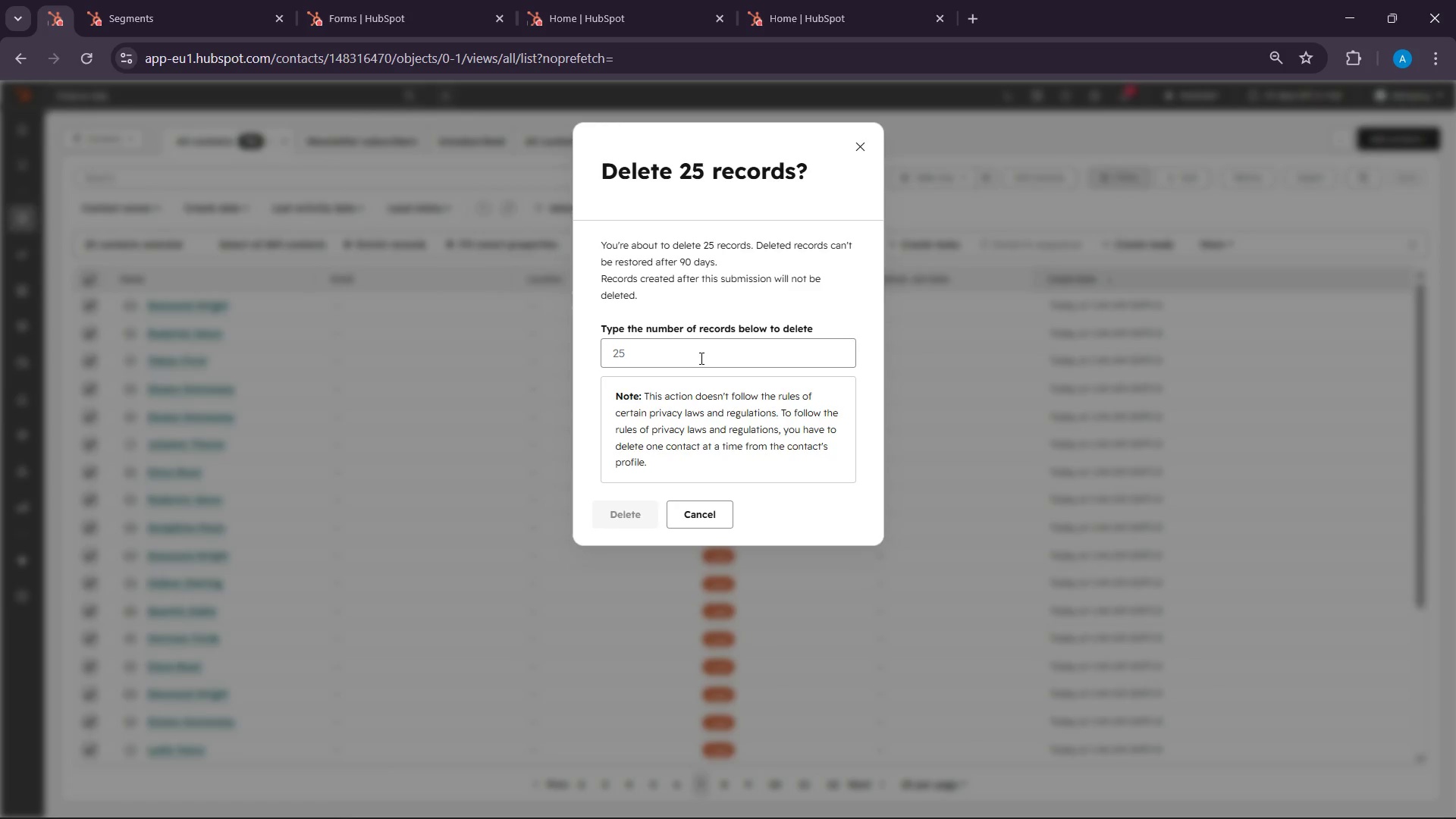 
left_click([698, 357])
 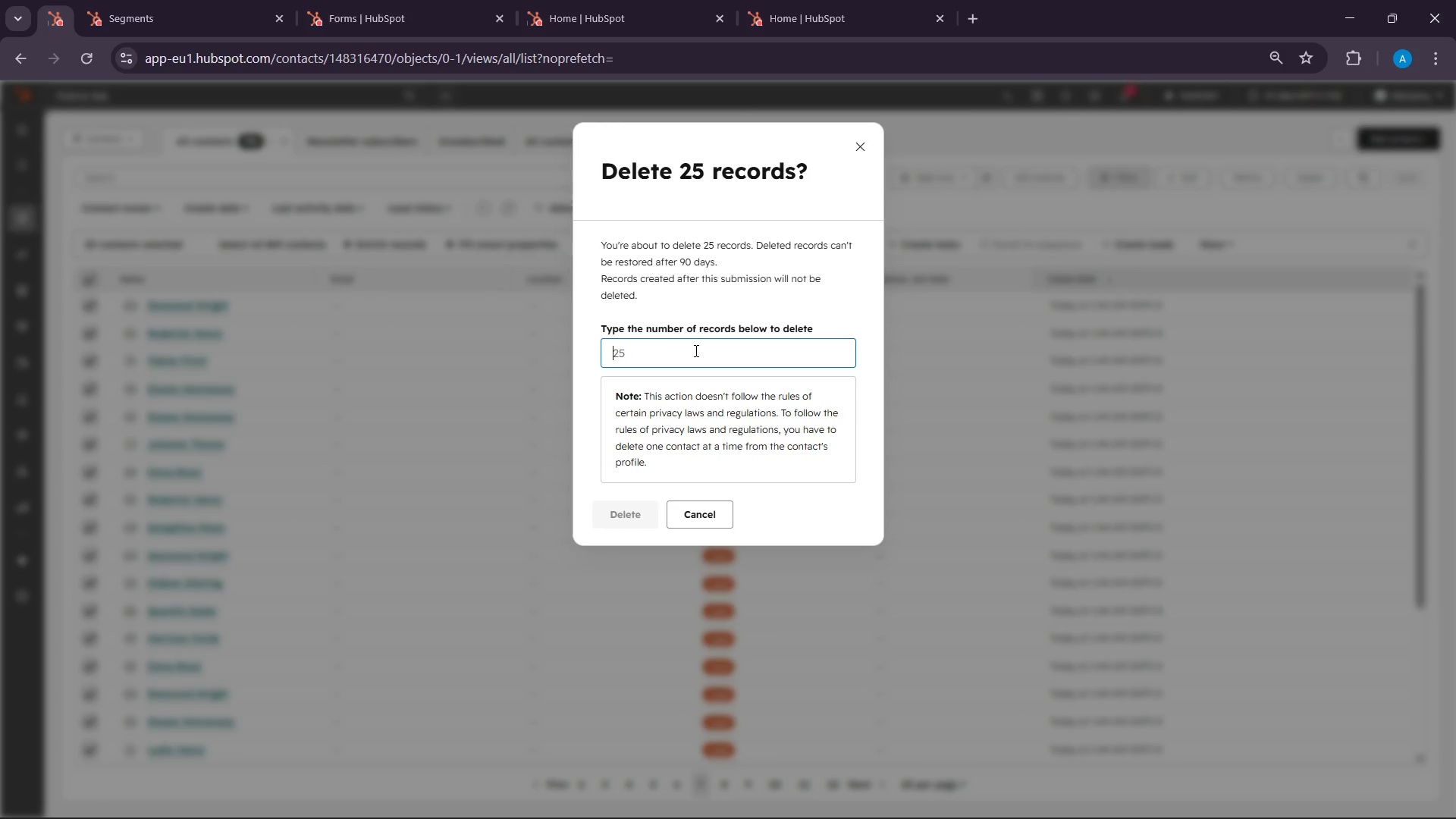 
key(5)
 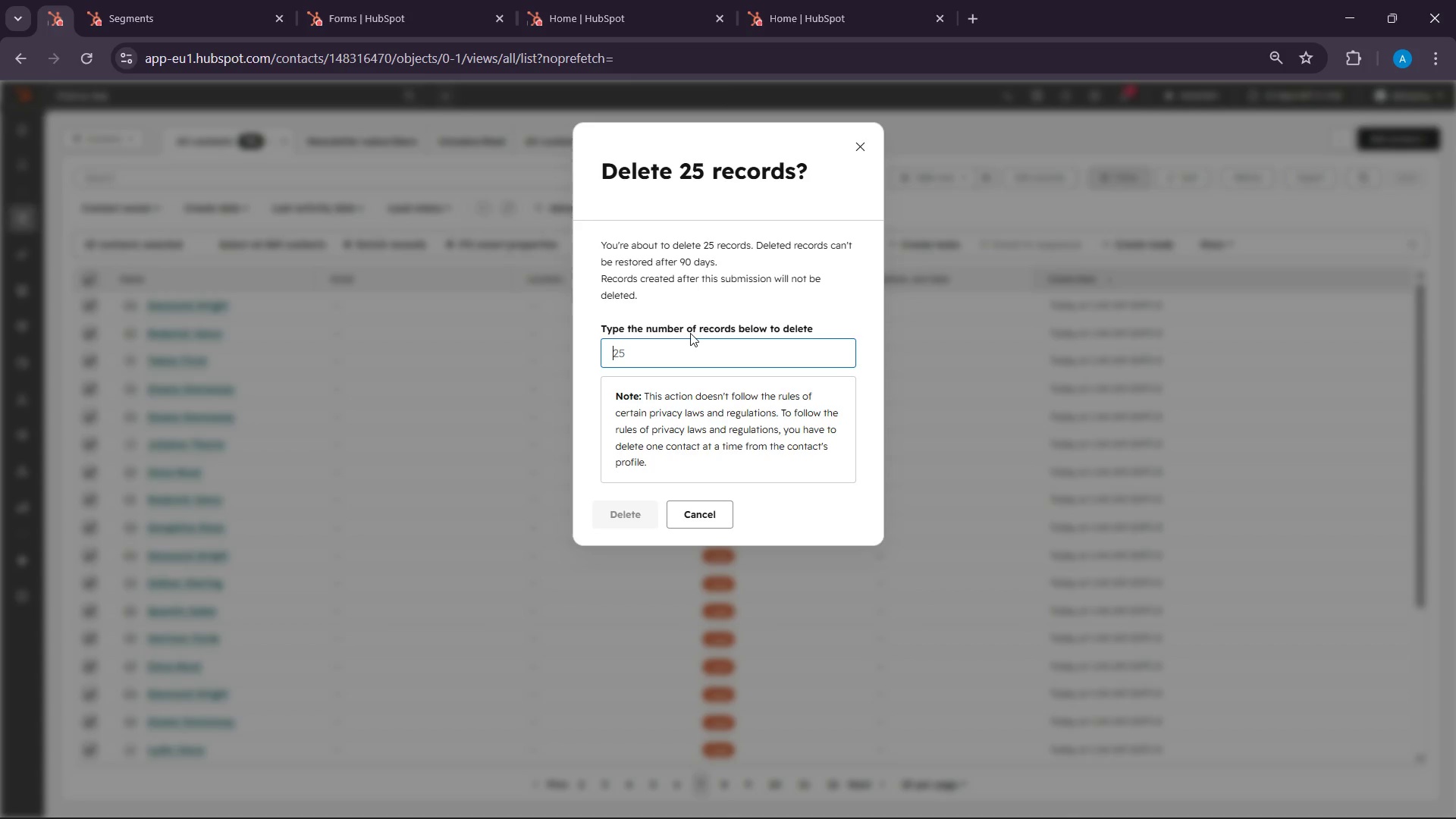 
left_click([686, 349])
 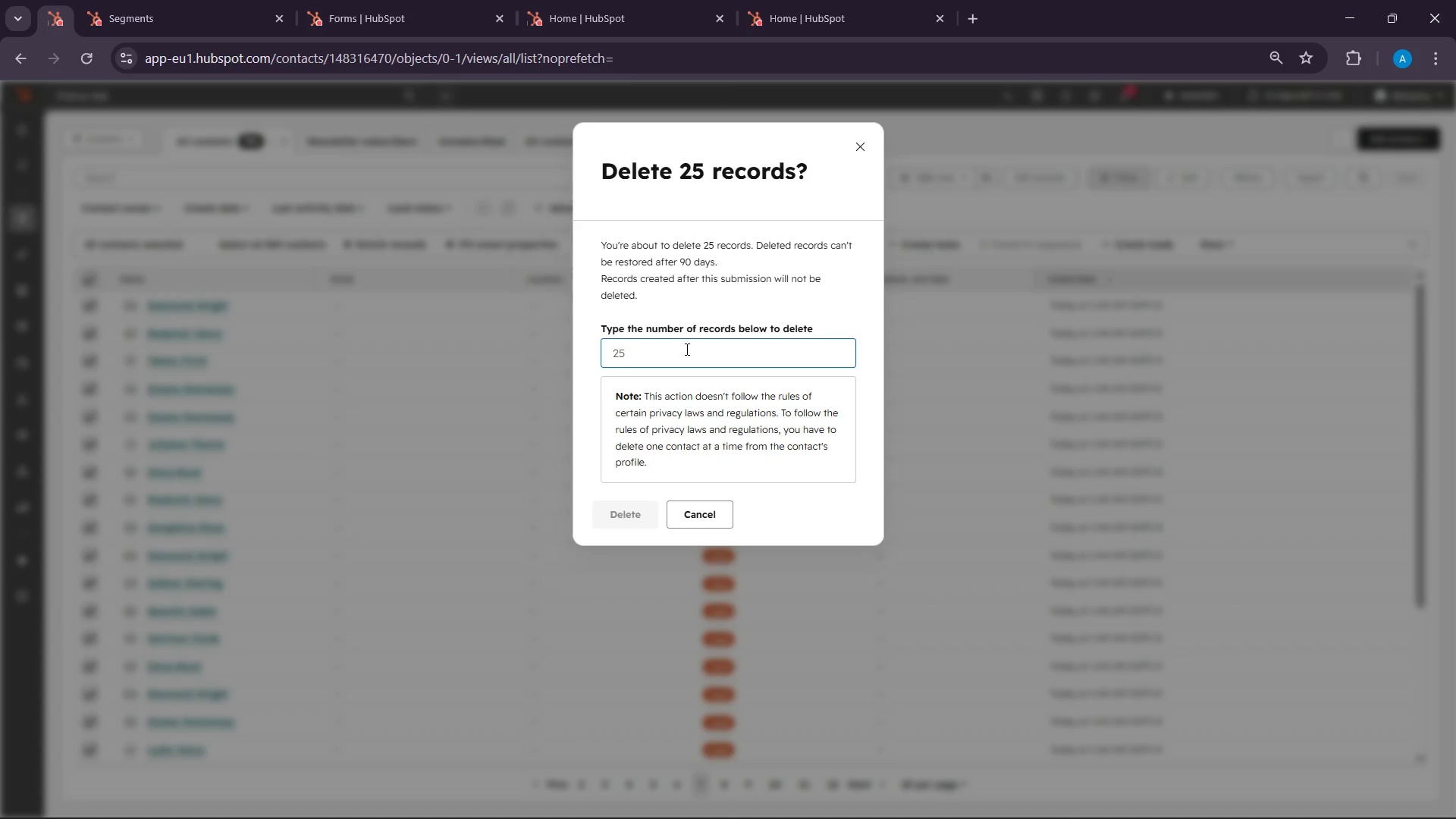 
type(25)
 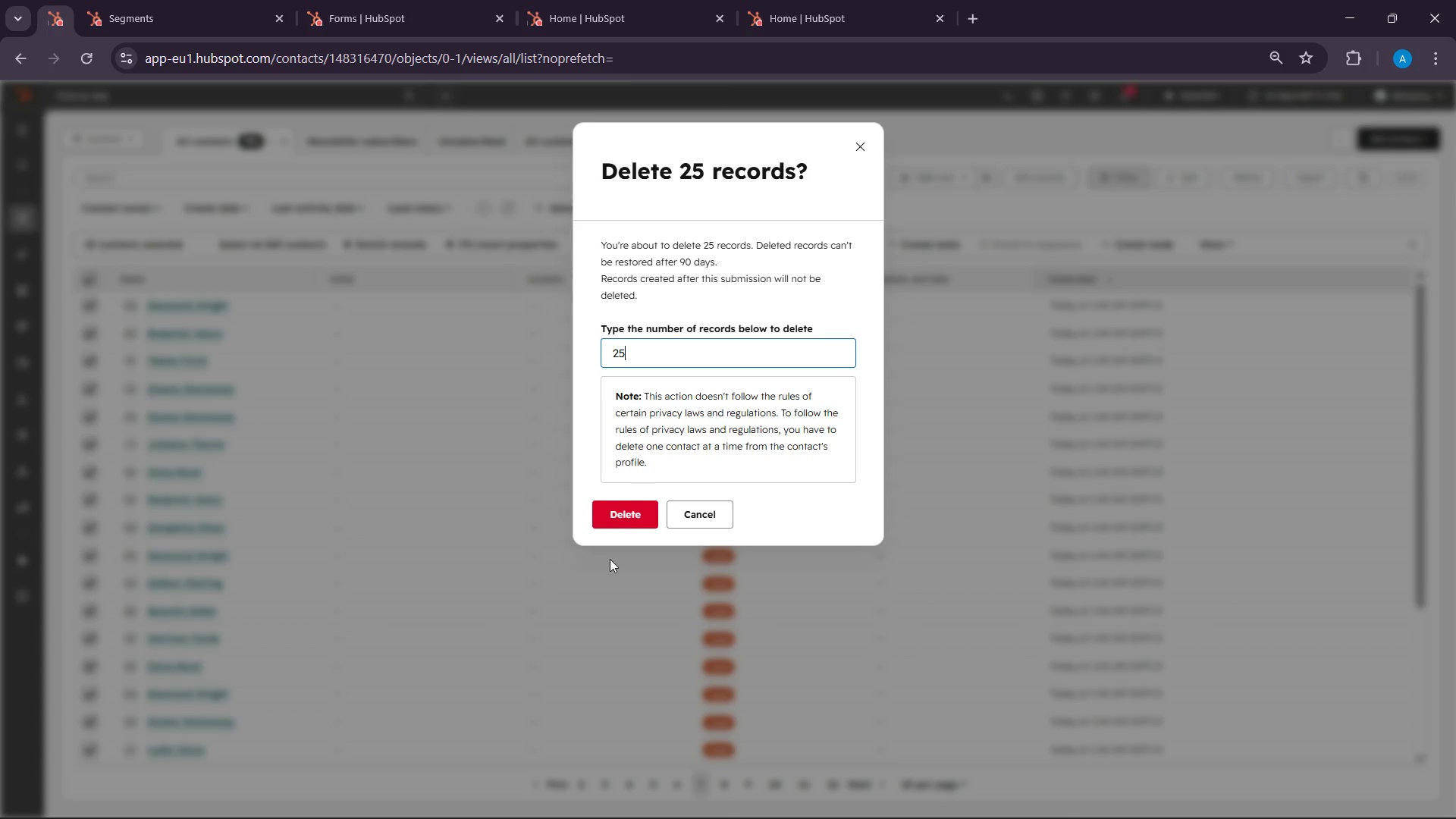 
left_click([646, 505])
 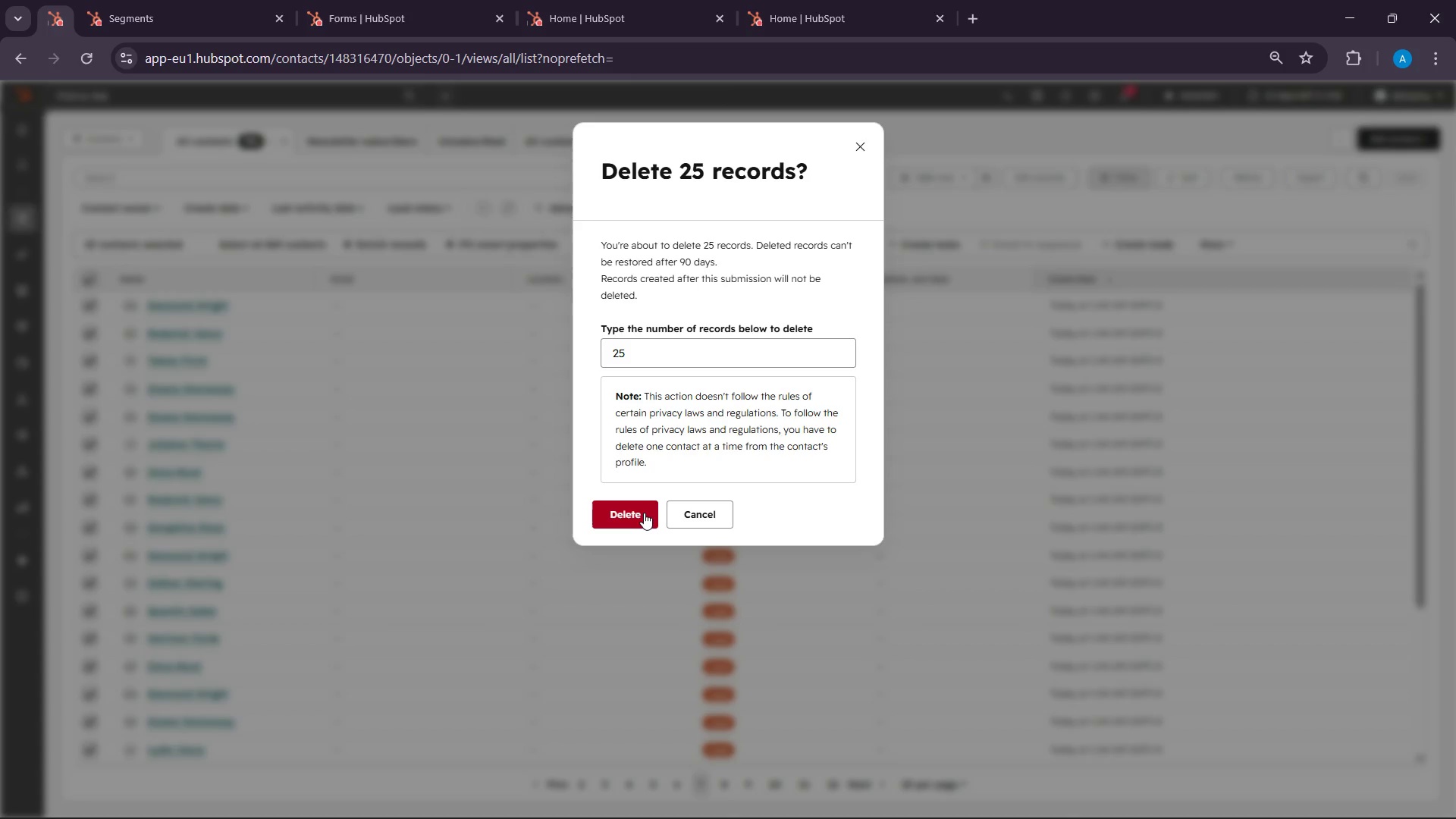 
left_click([644, 513])
 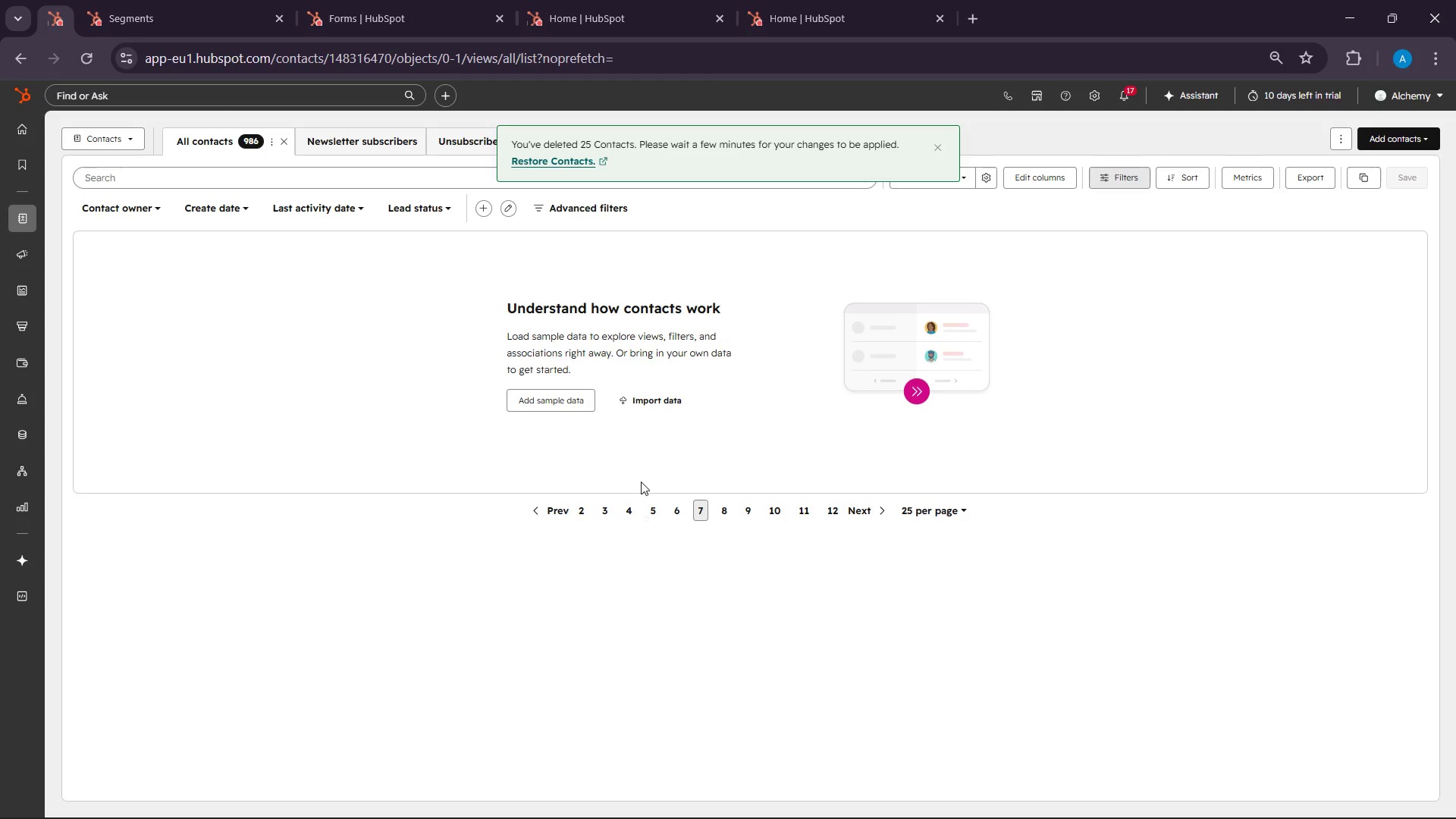 
left_click([721, 513])
 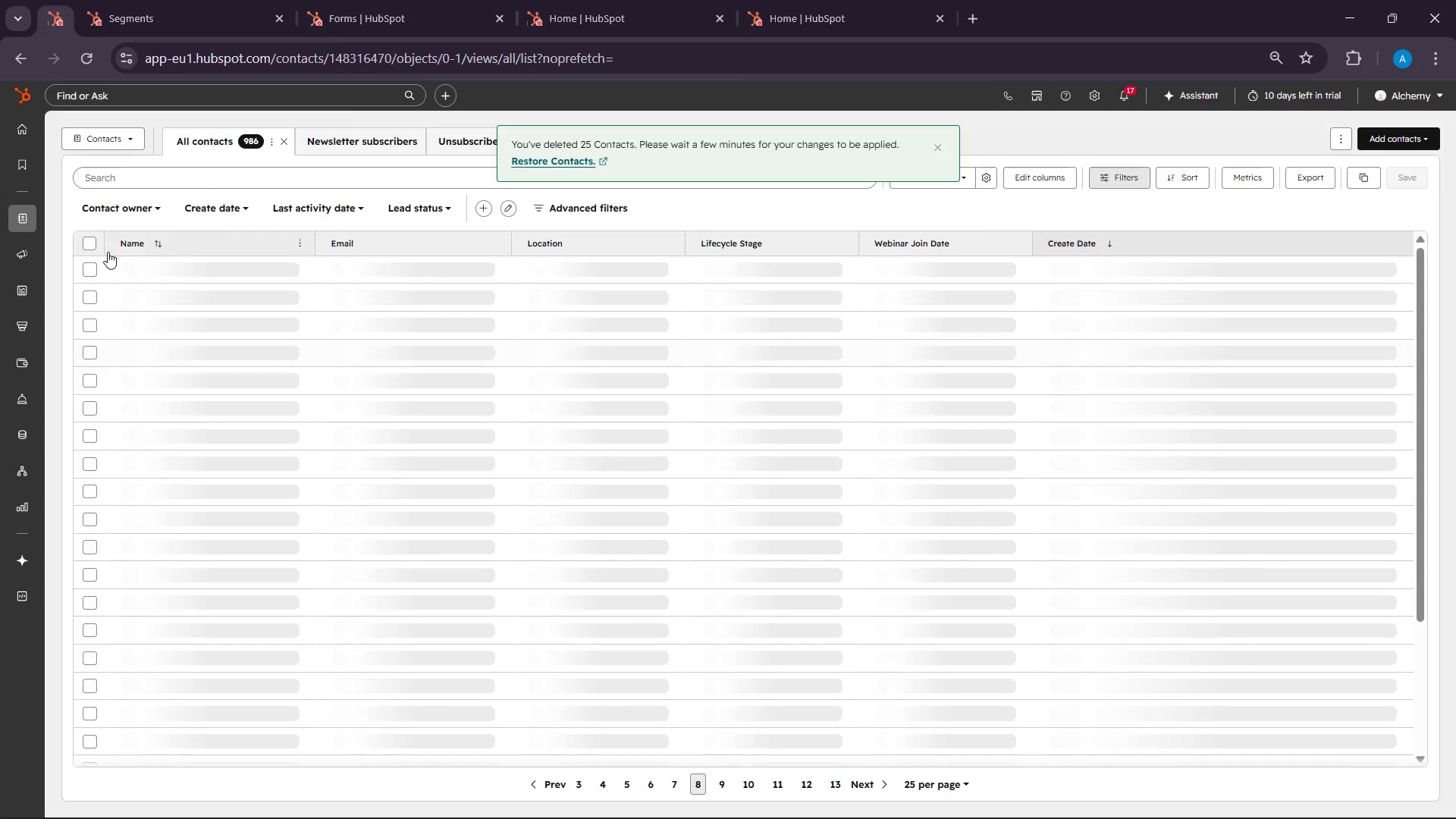 
left_click([93, 242])
 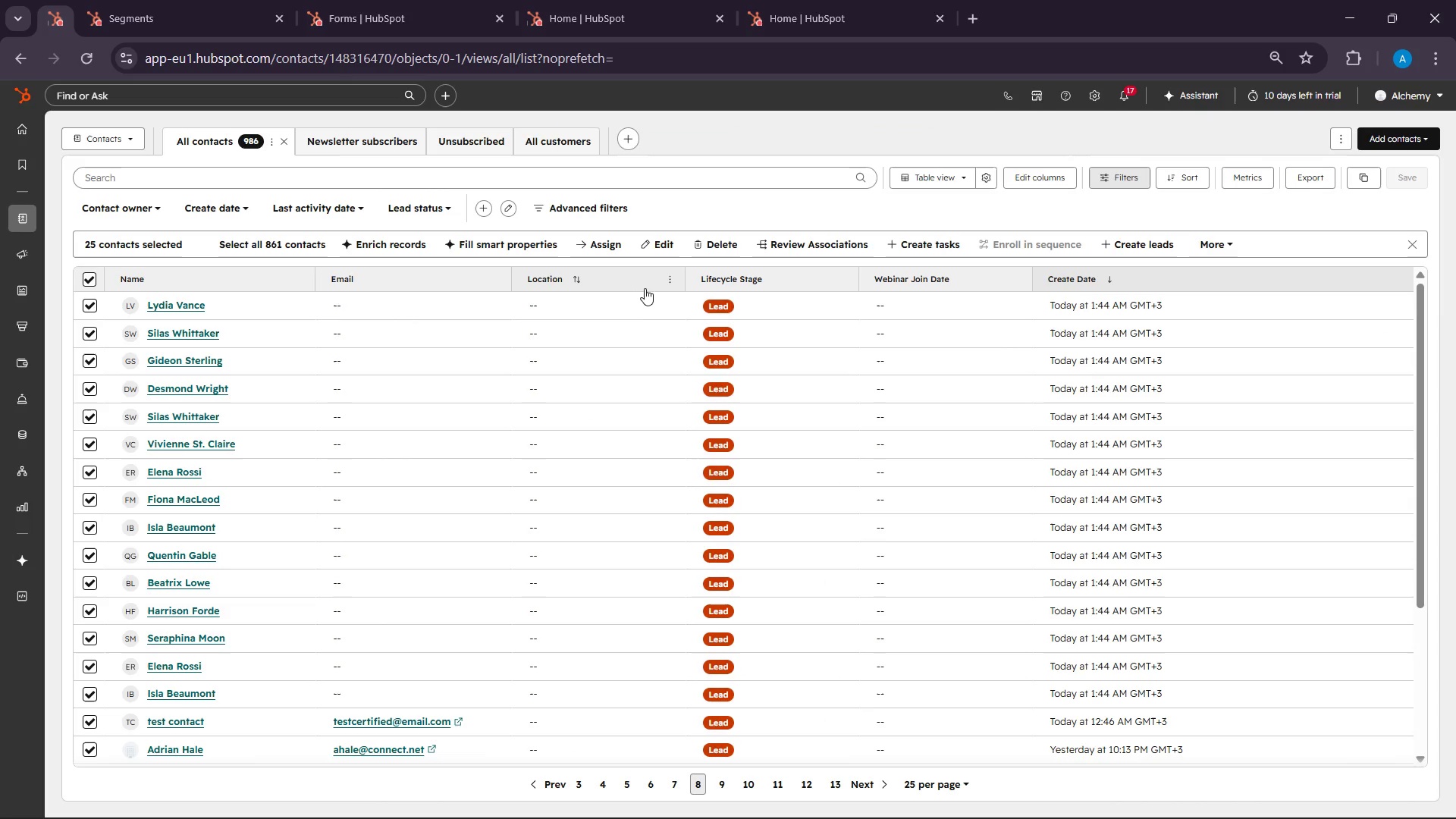 
left_click([702, 240])
 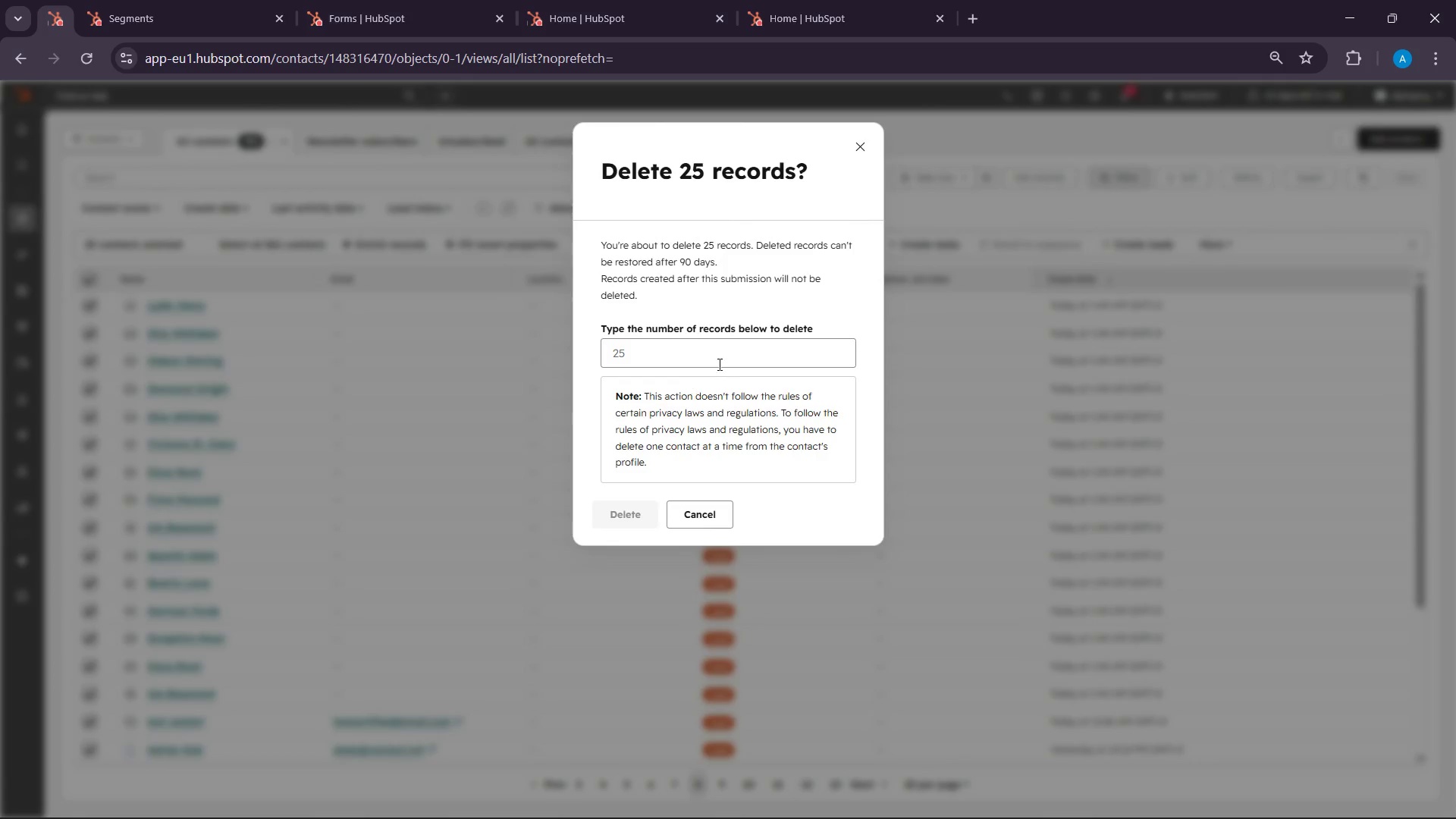 
left_click([718, 363])
 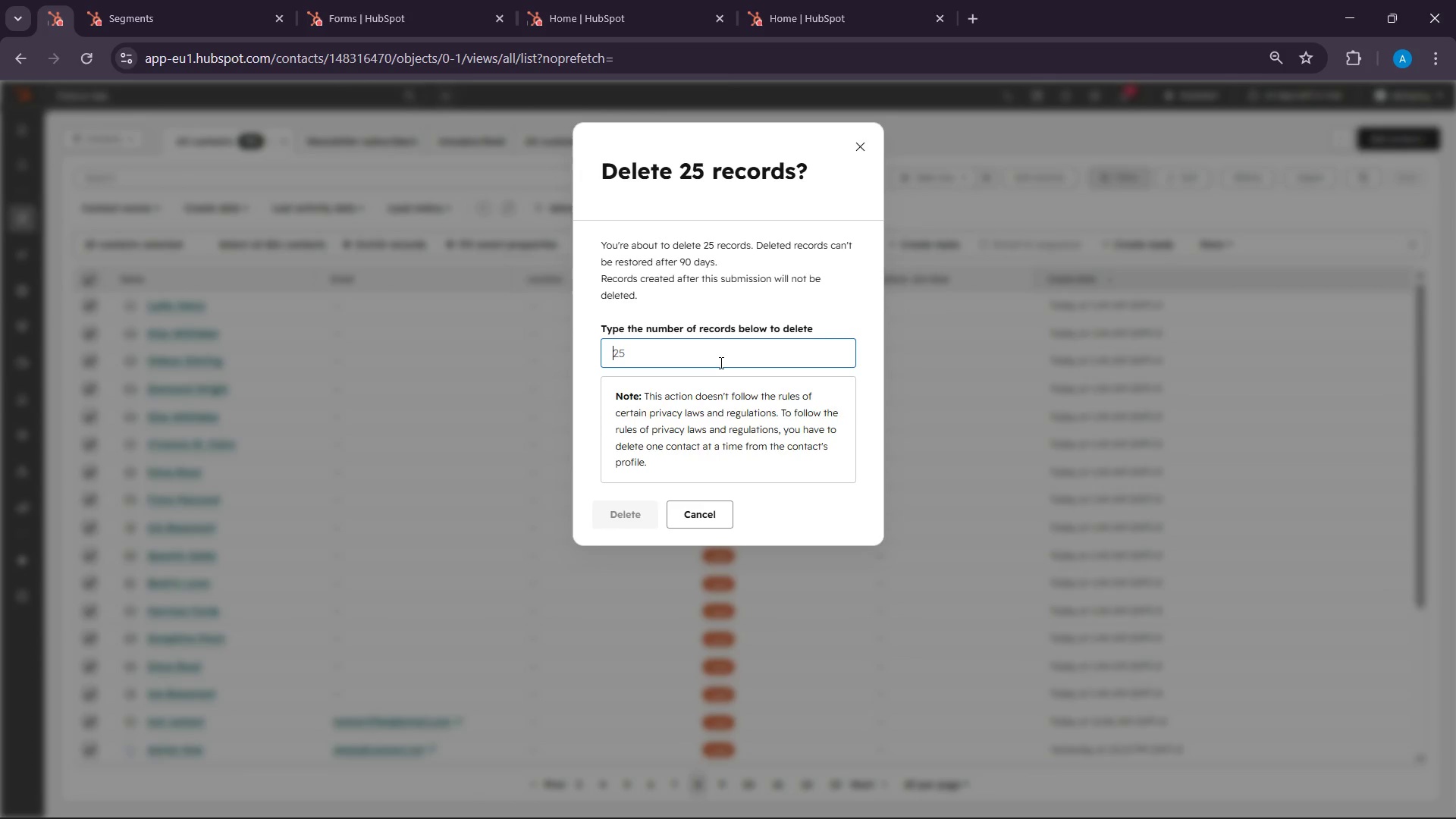 
type(25)
 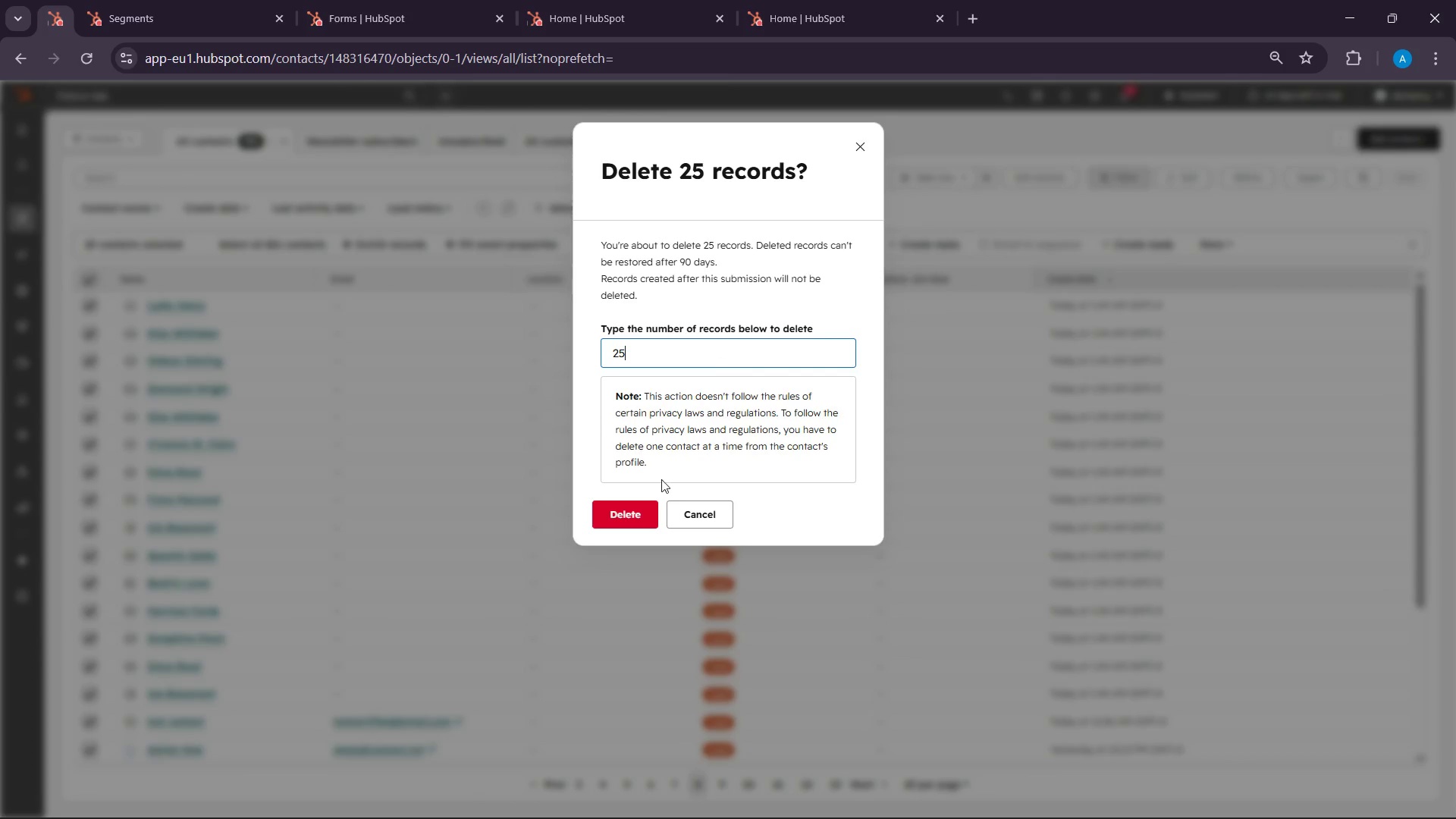 
left_click([623, 516])
 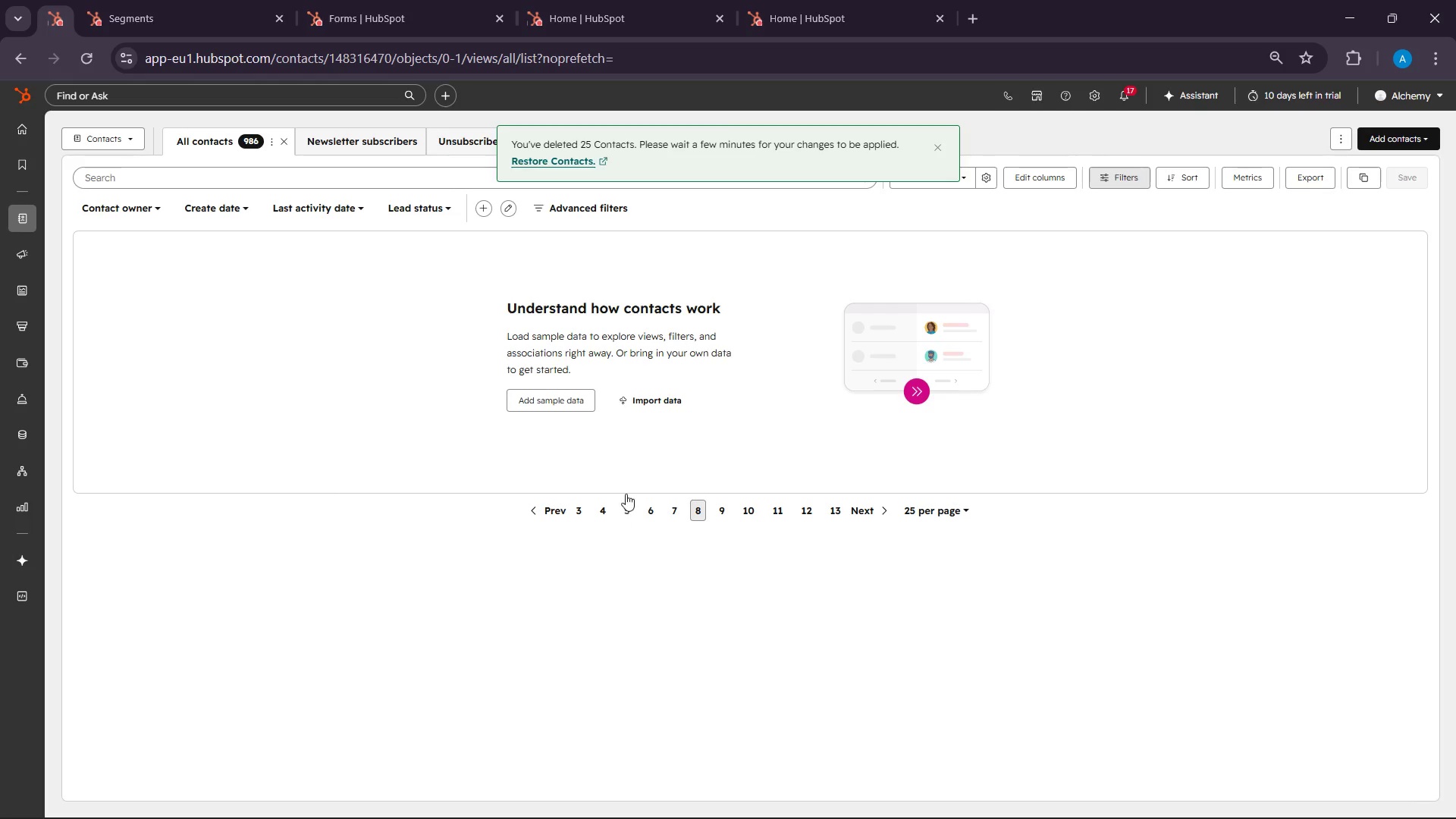 
wait(5.03)
 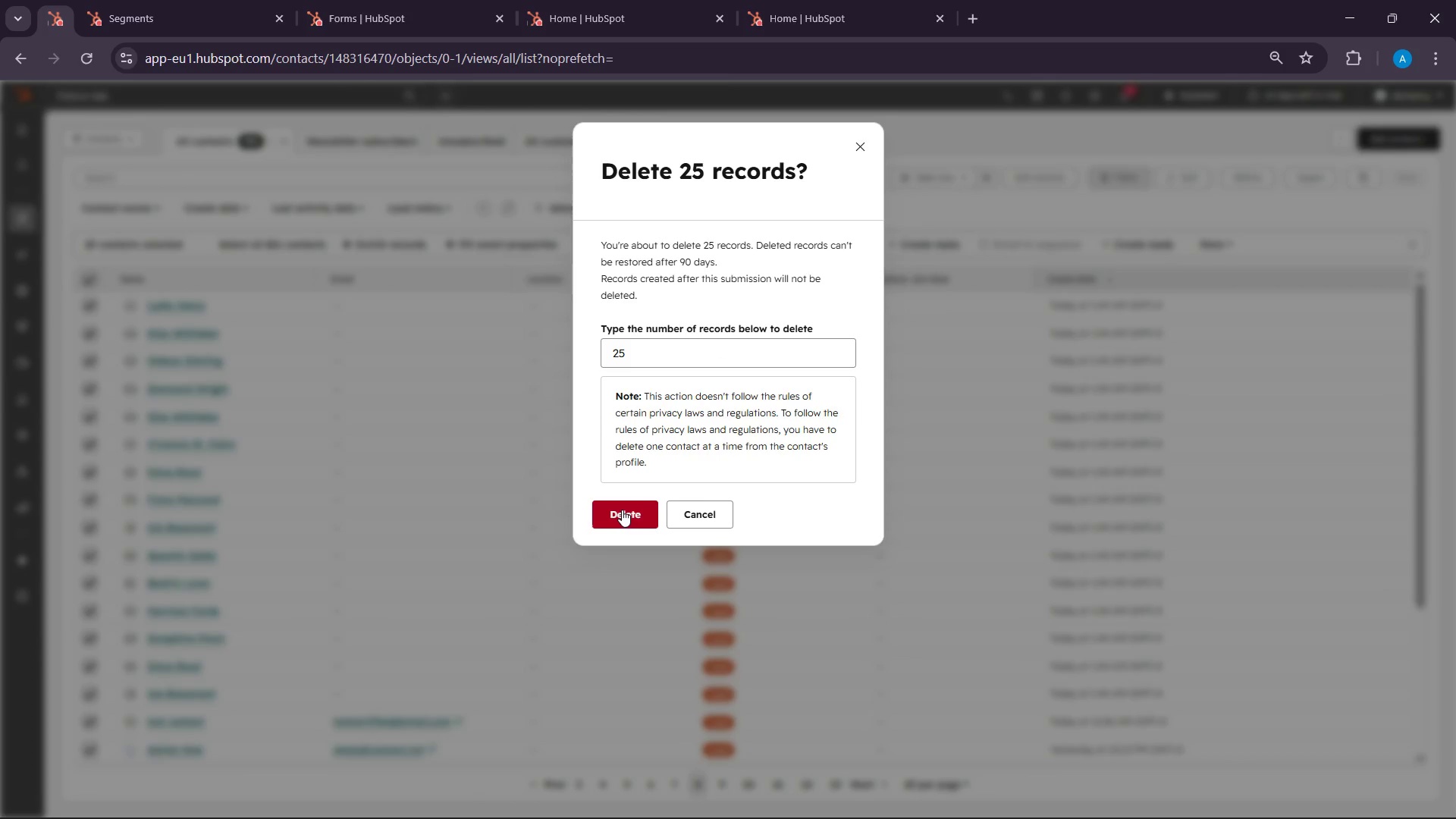 
left_click([720, 507])
 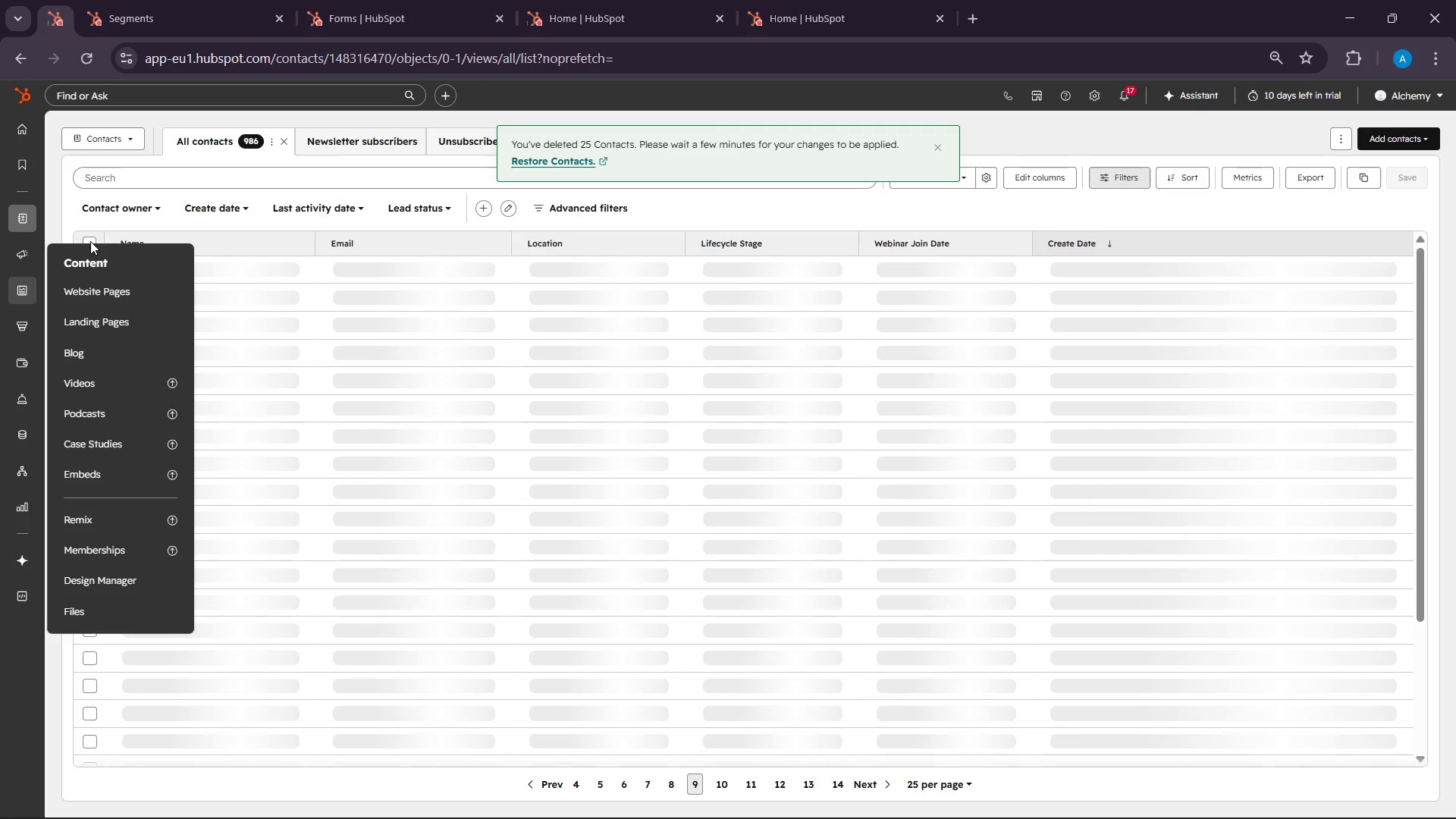 
left_click([90, 241])
 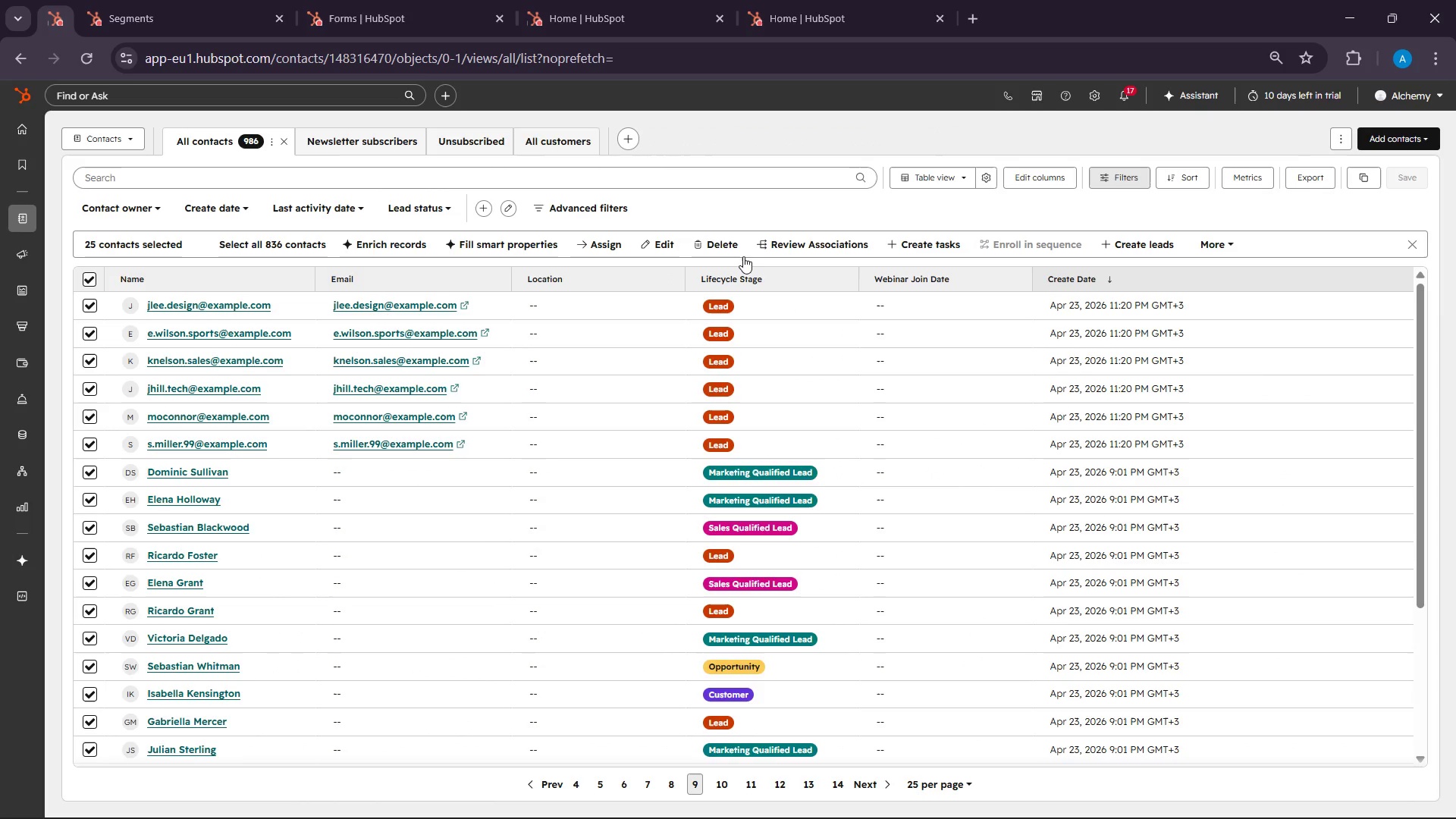 
left_click([731, 243])
 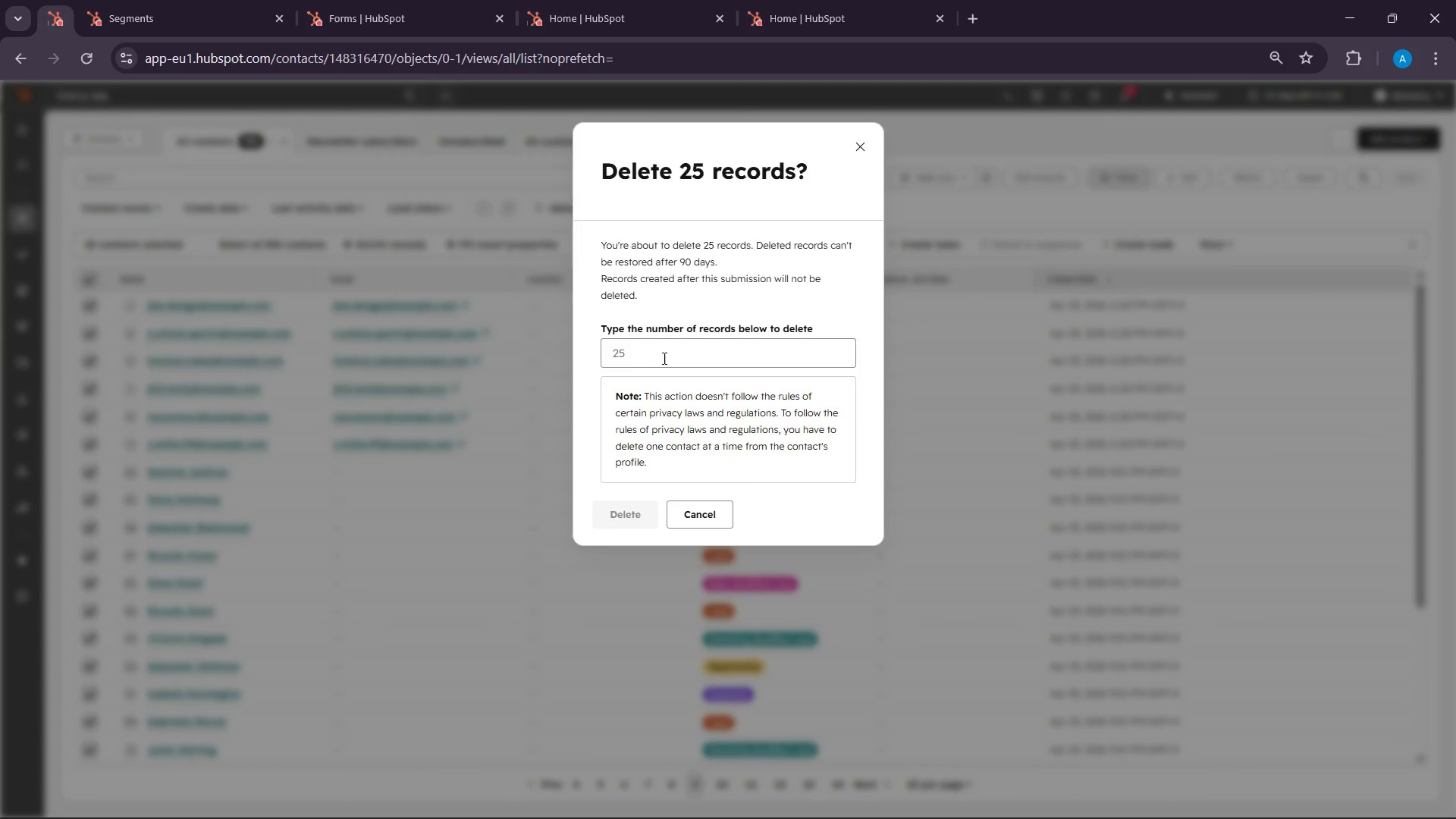 
left_click([663, 353])
 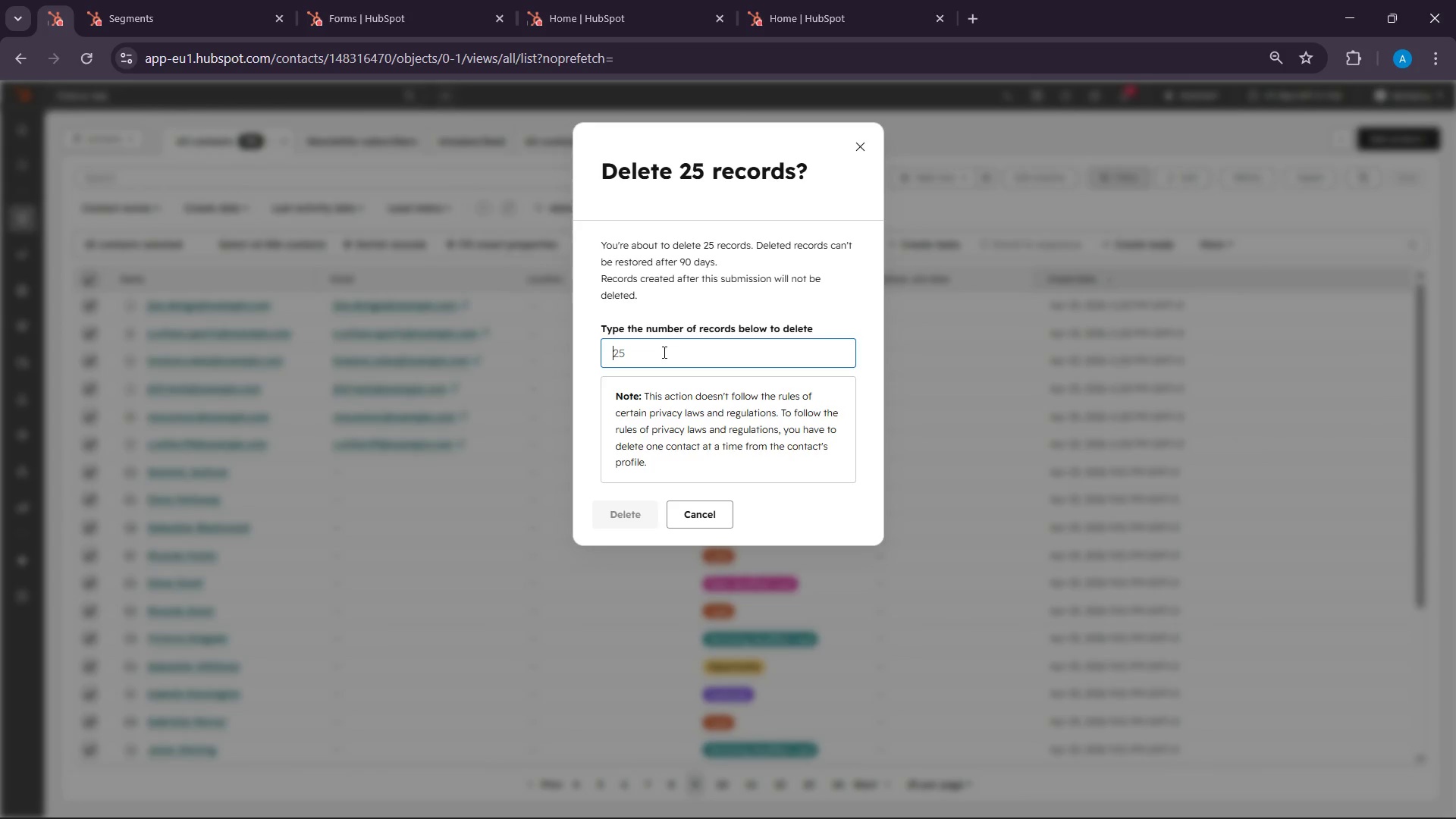 
type(25)
 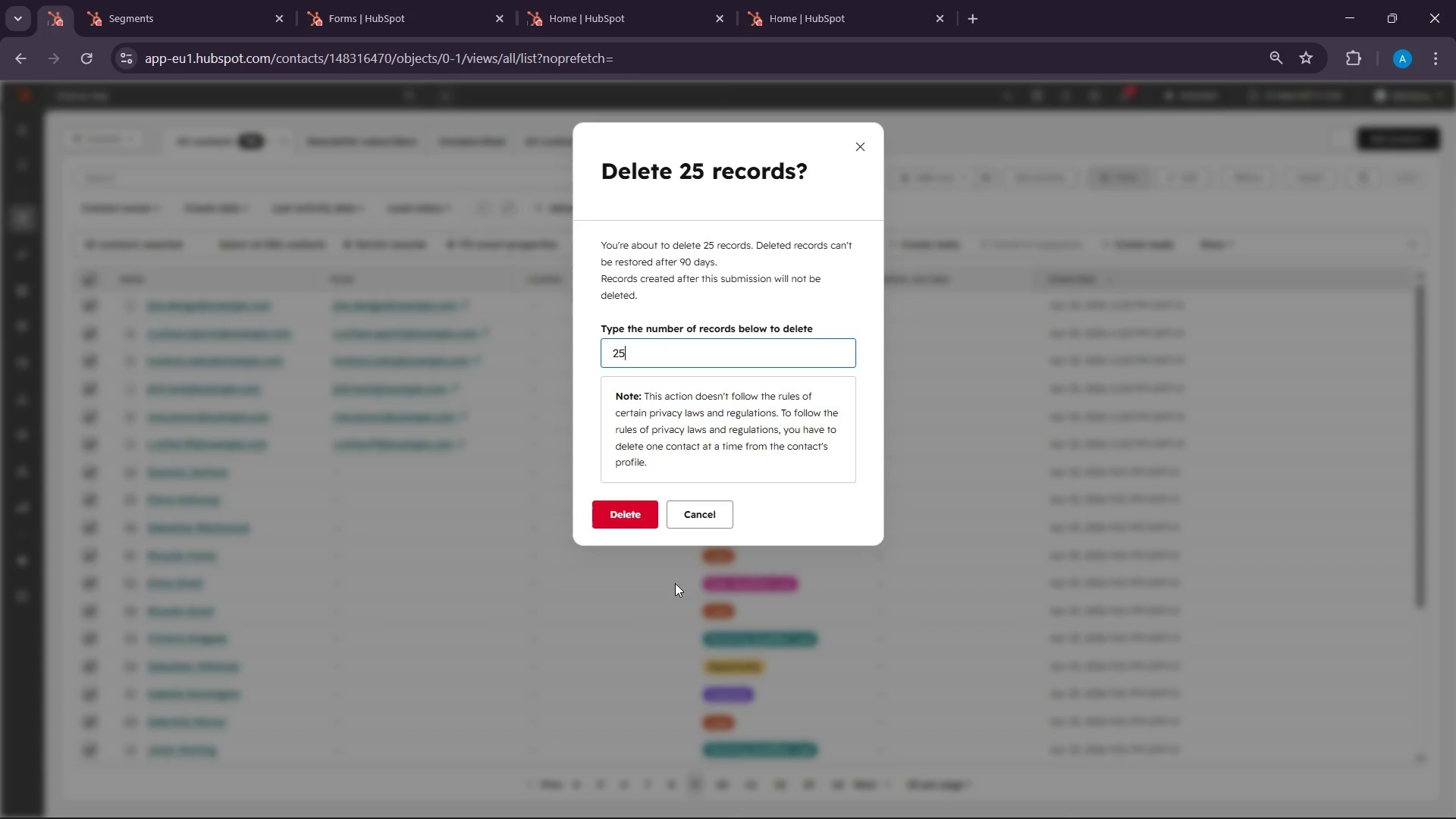 
left_click([640, 516])
 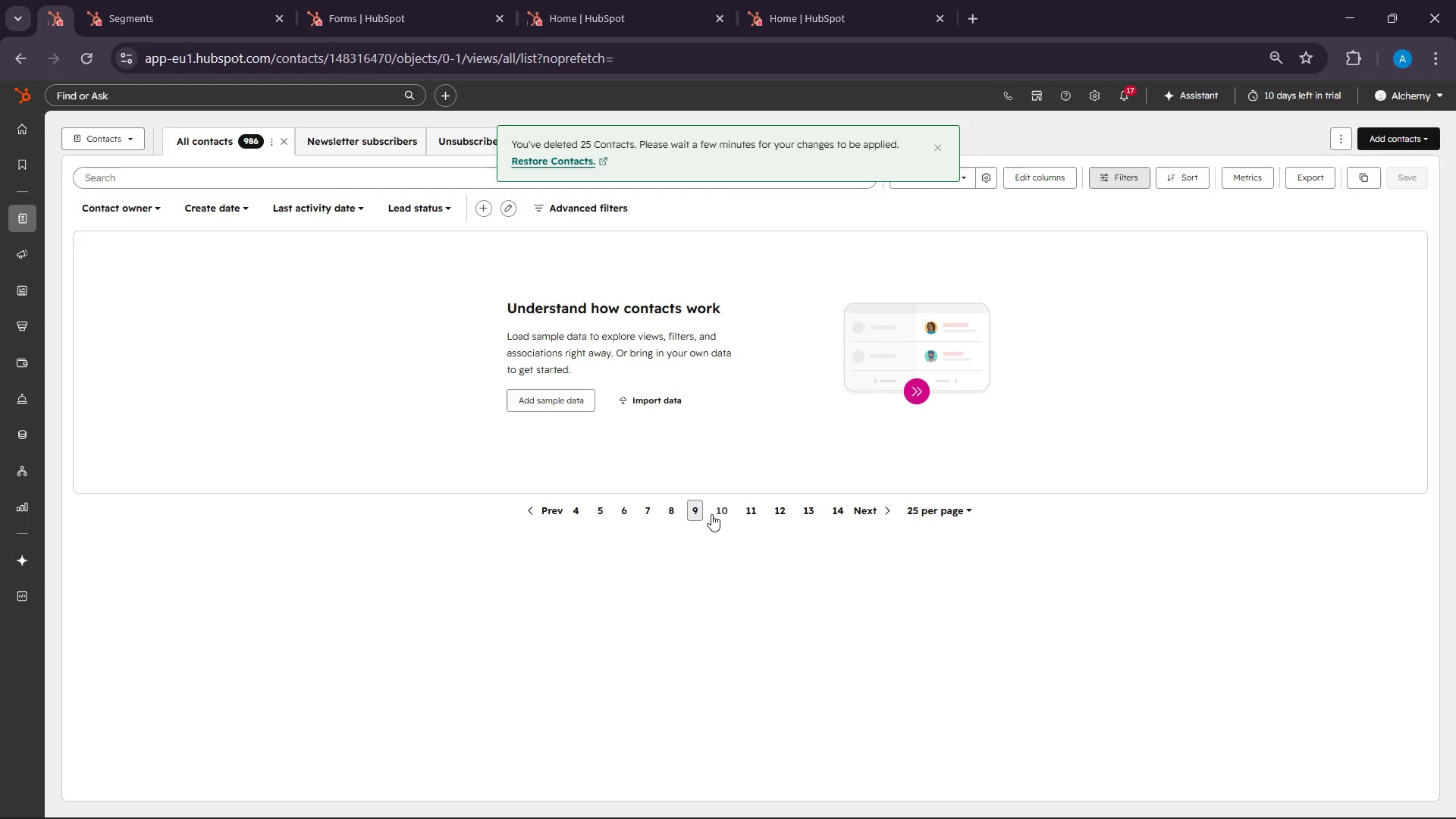 
wait(7.02)
 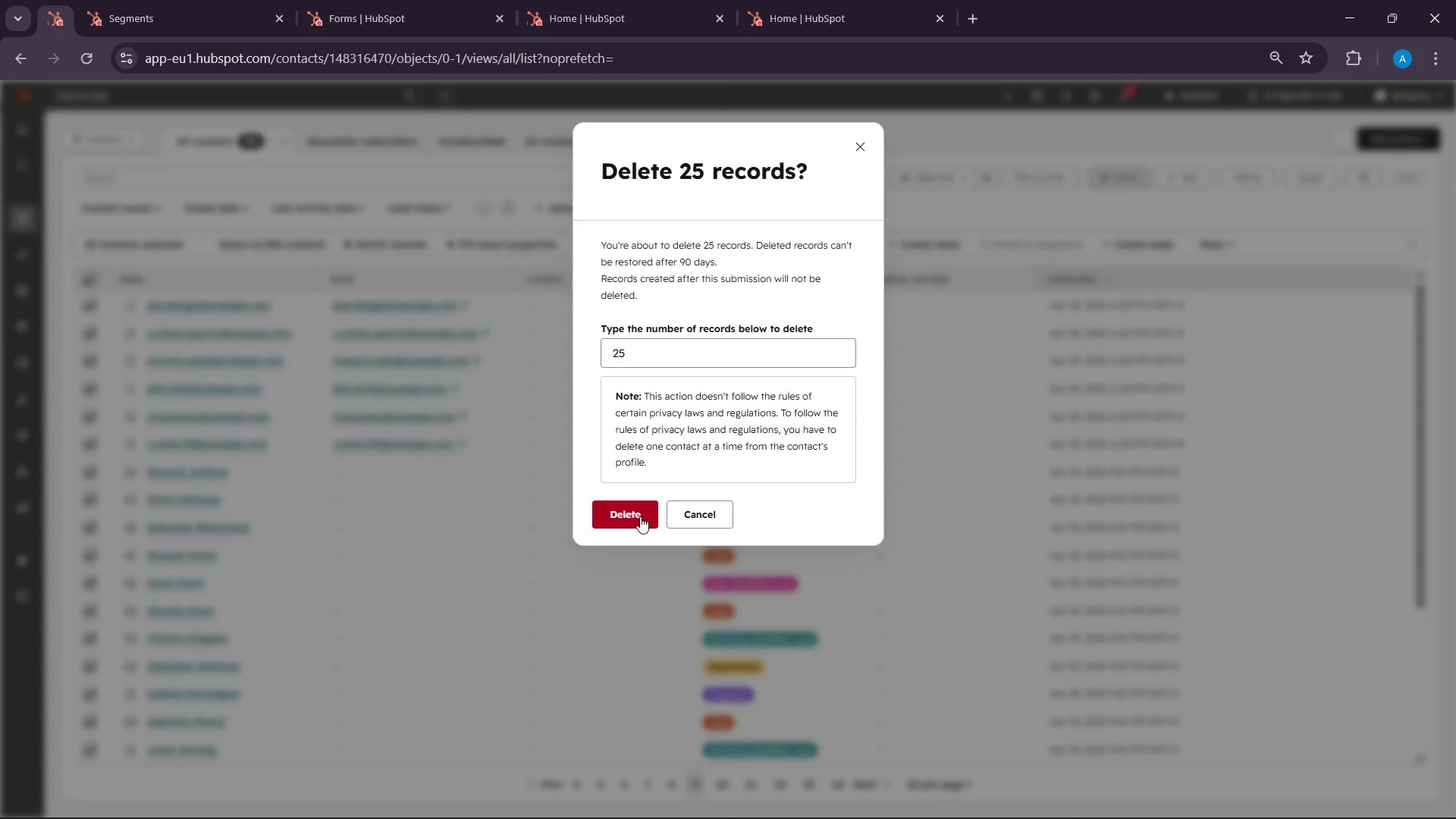 
left_click([720, 510])
 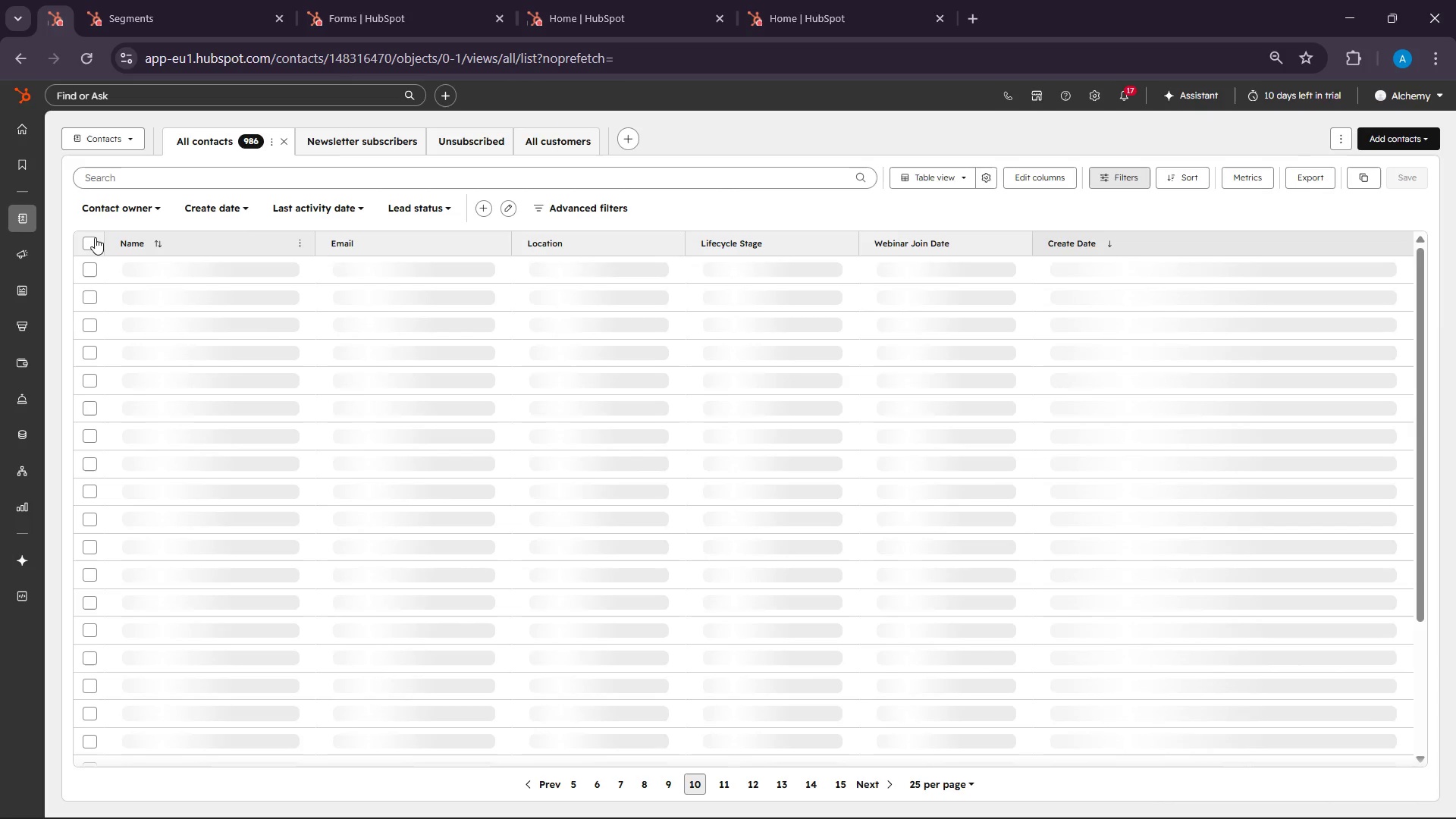 
left_click([93, 237])
 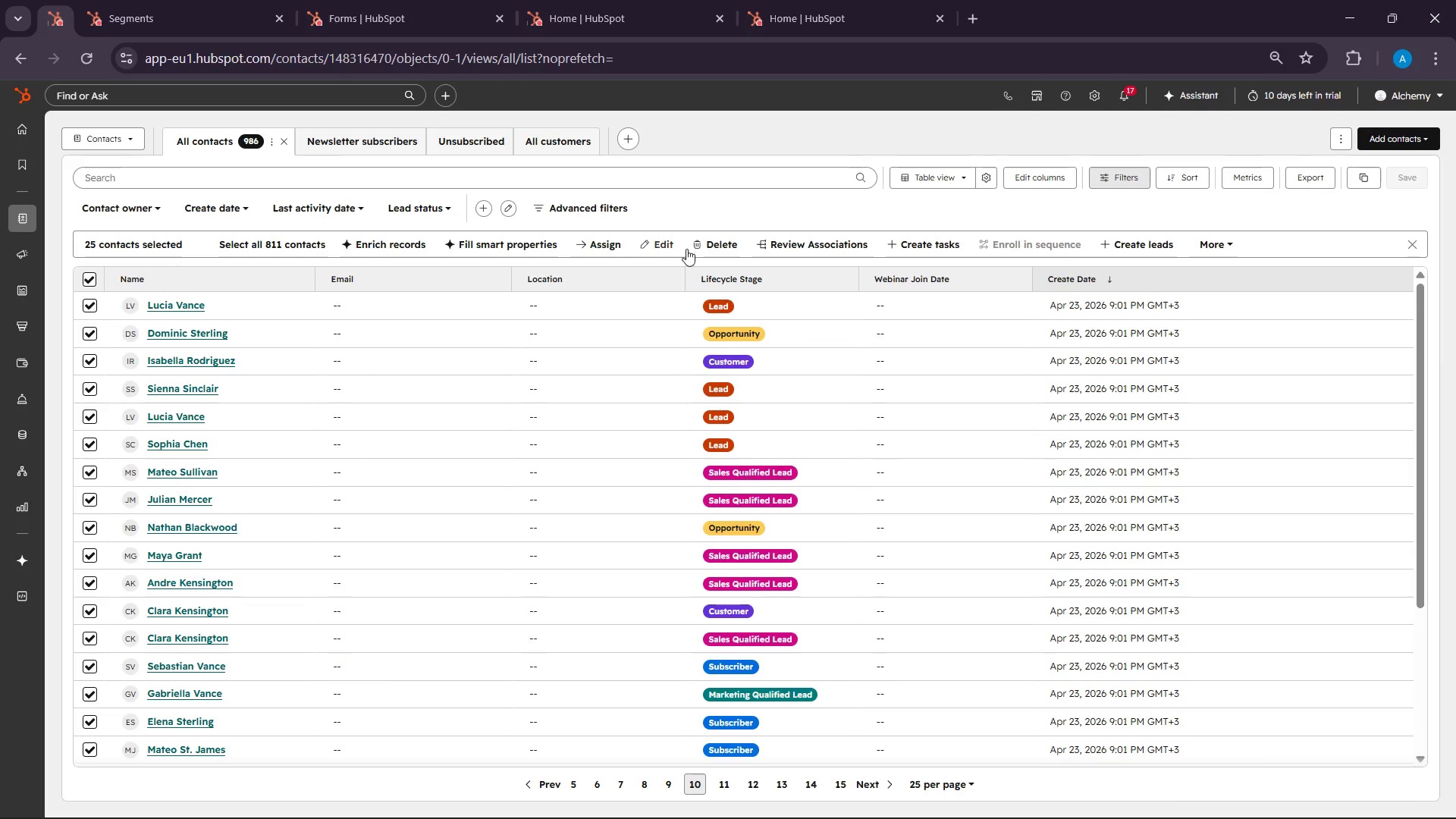 
left_click([705, 246])
 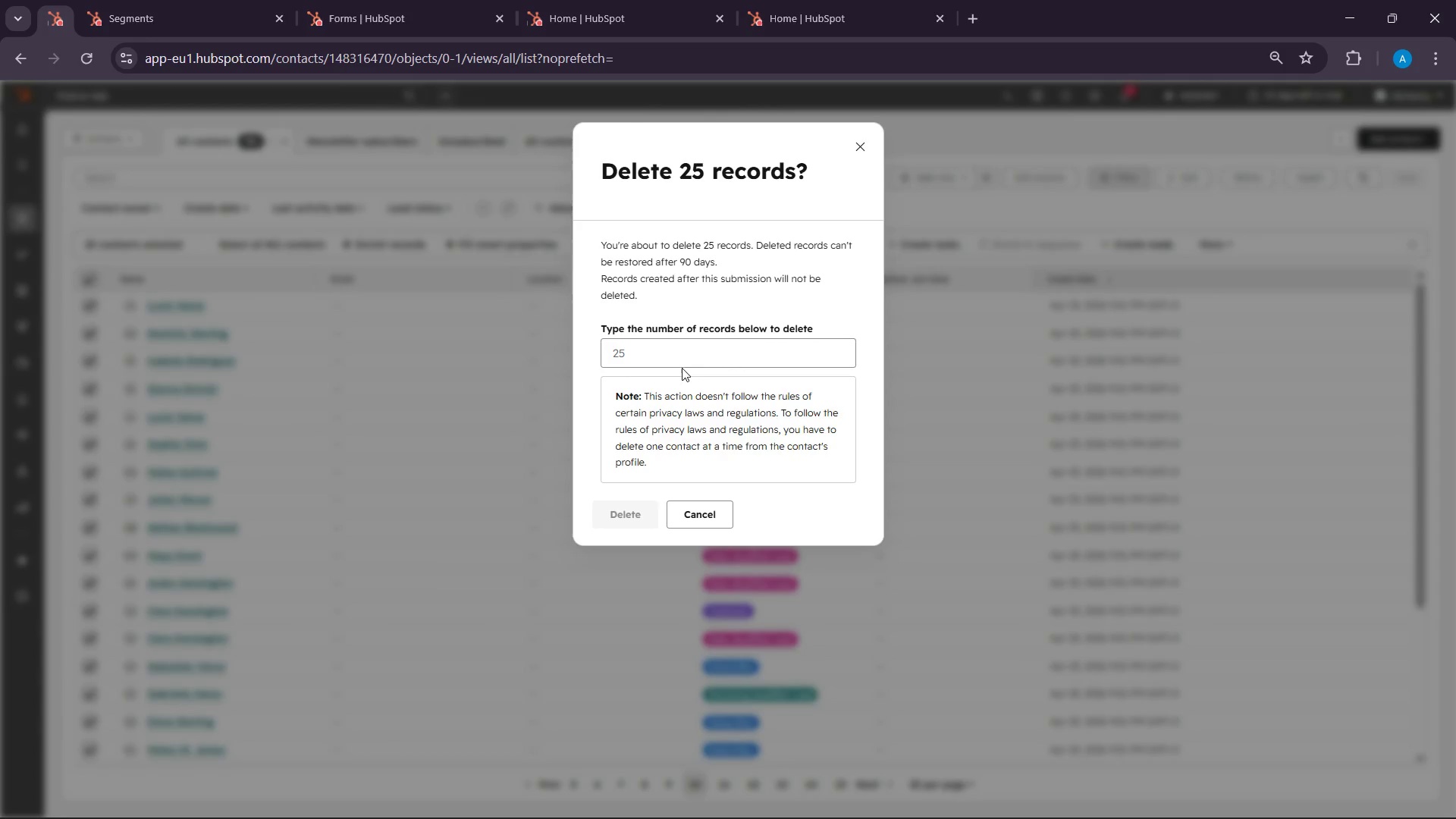 
left_click([681, 368])
 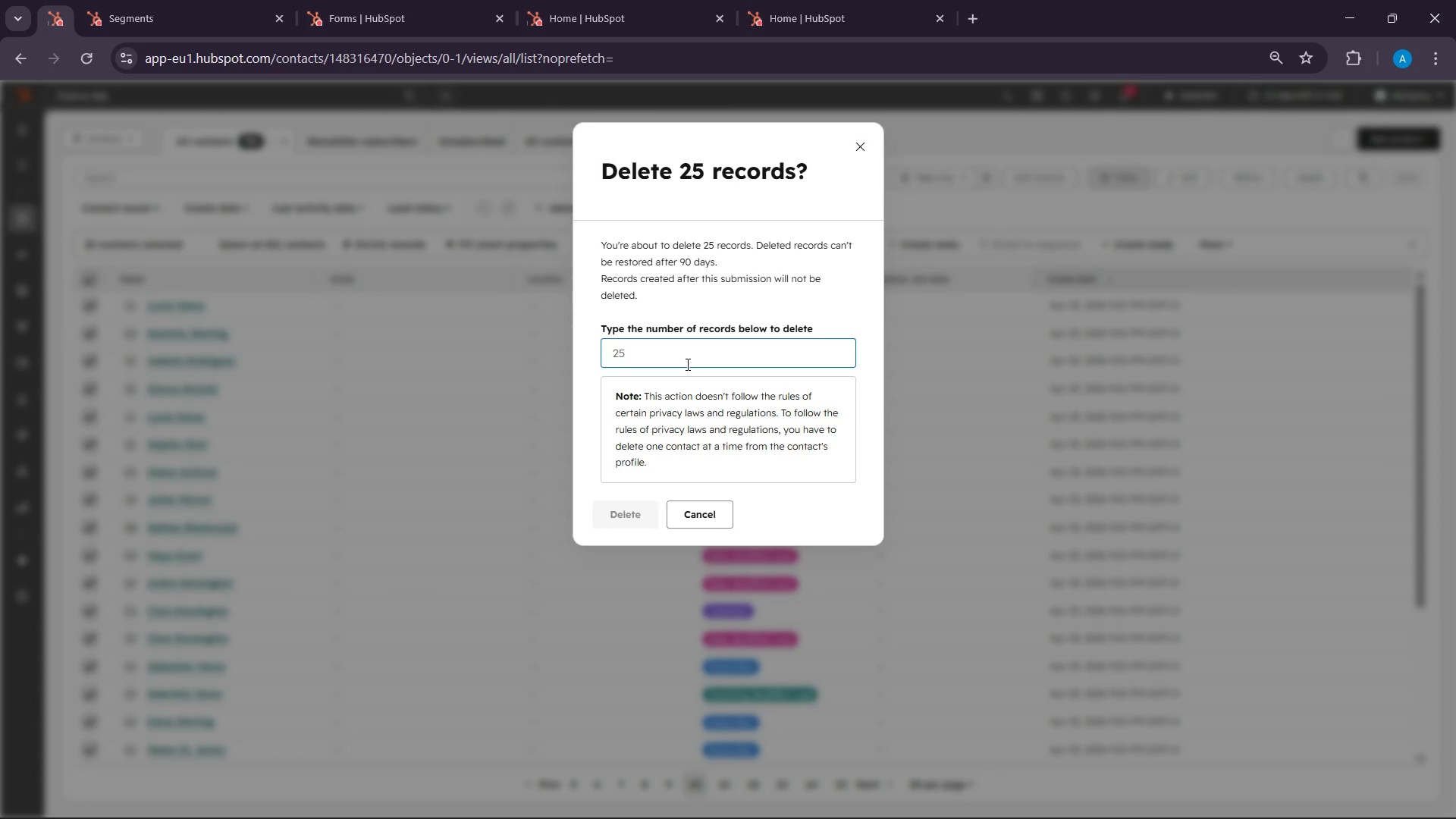 
type(525)
 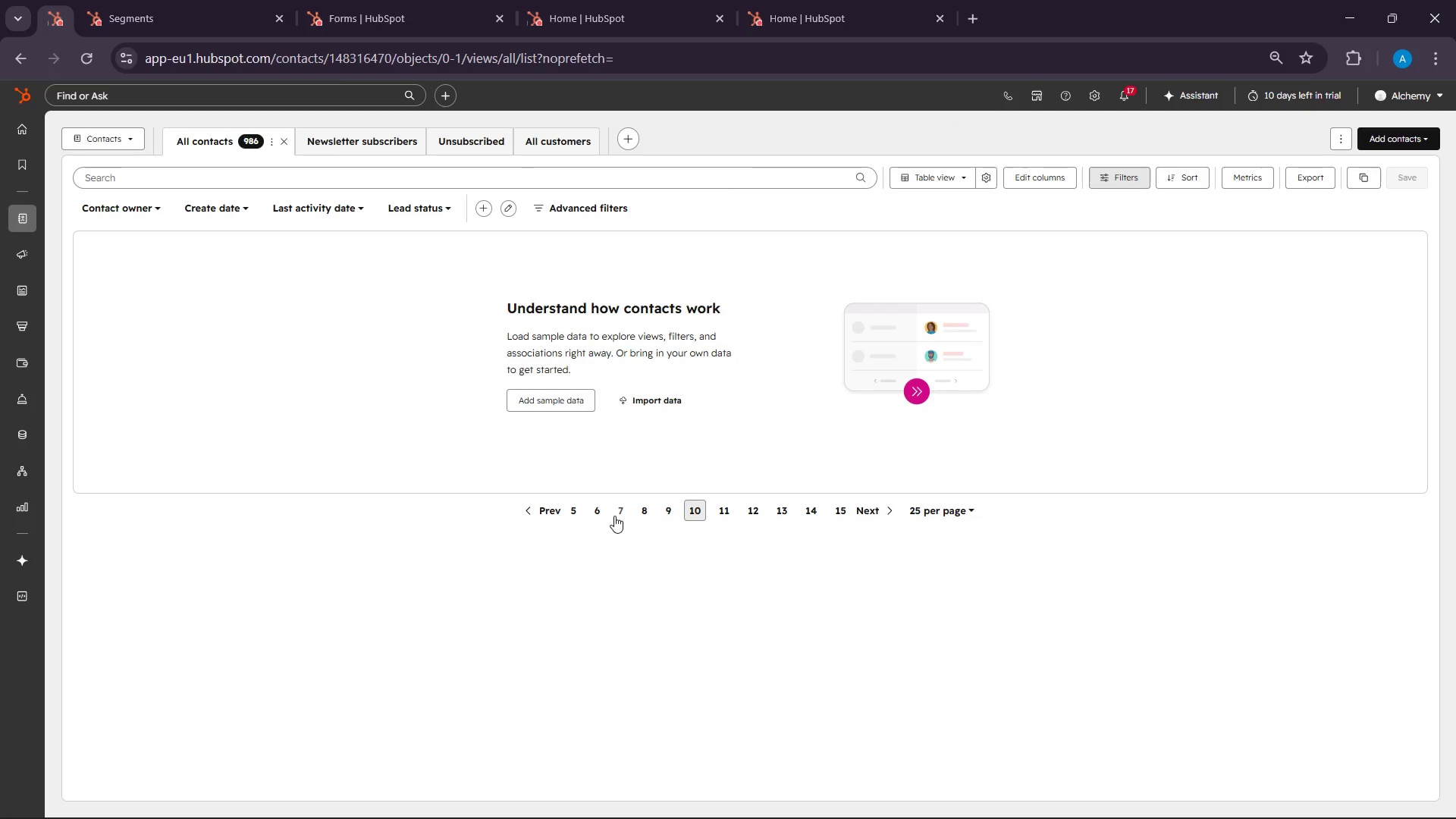 
wait(23.56)
 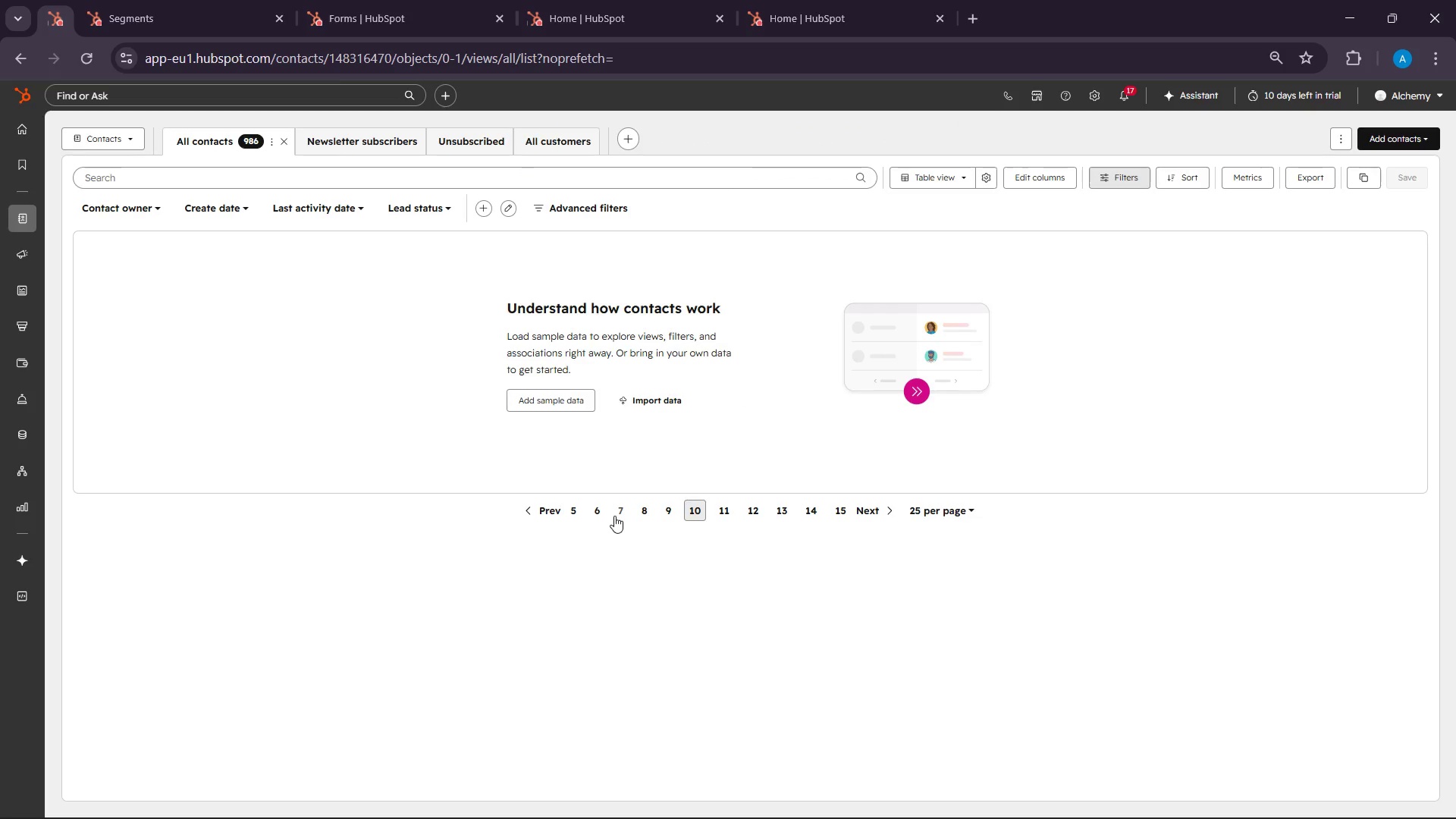 
left_click([731, 515])
 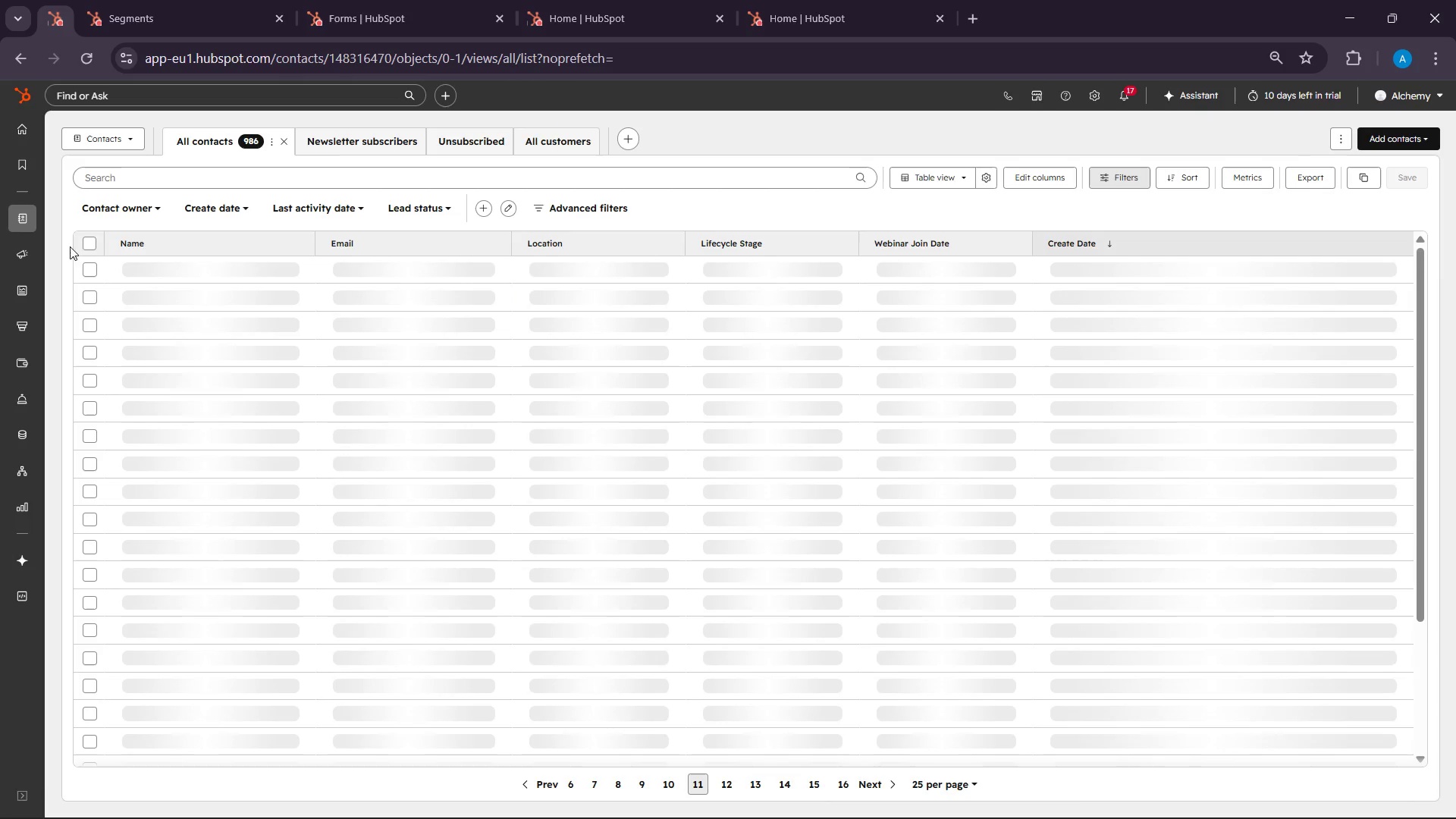 
left_click([89, 249])
 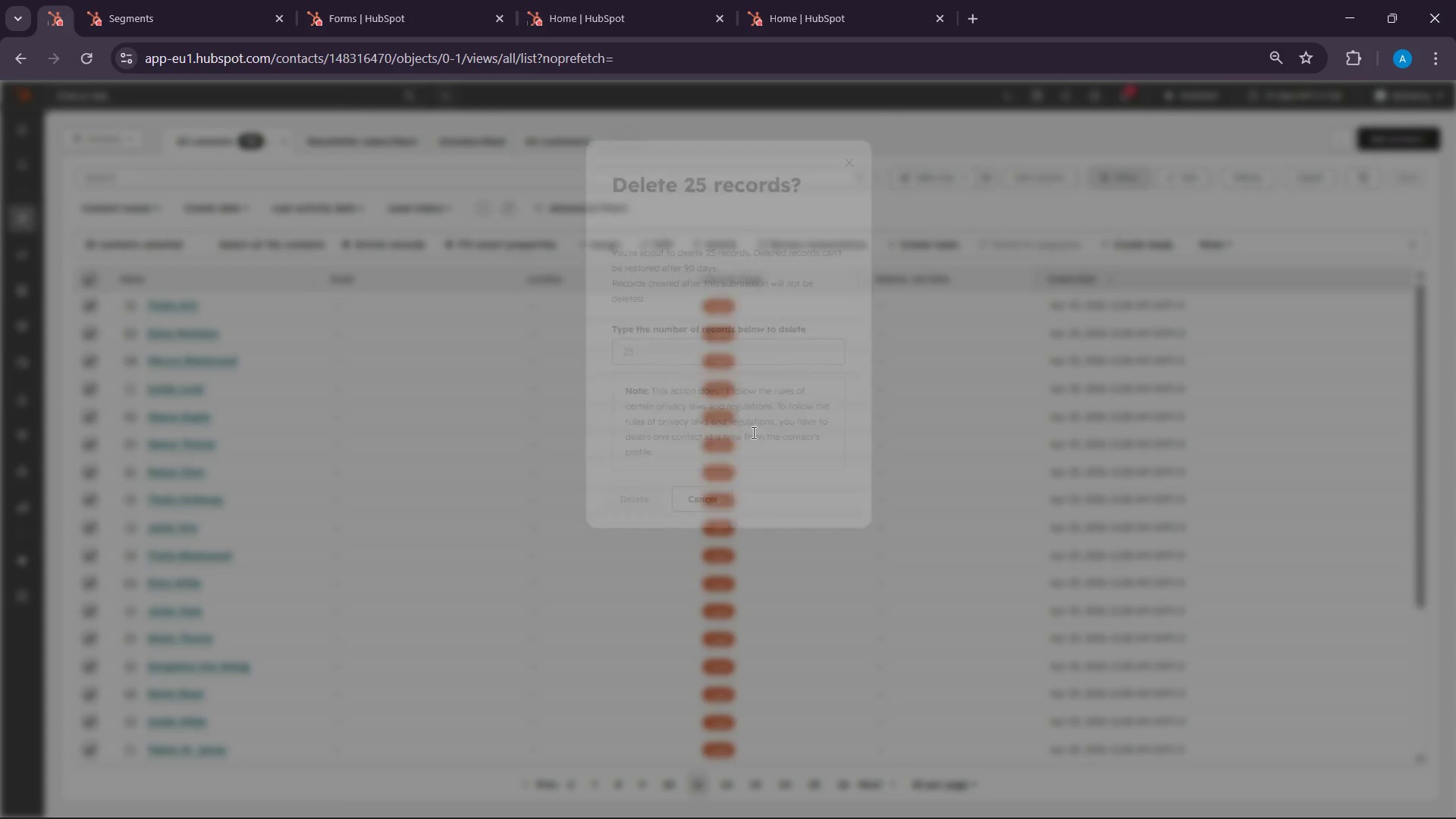 
left_click([649, 351])
 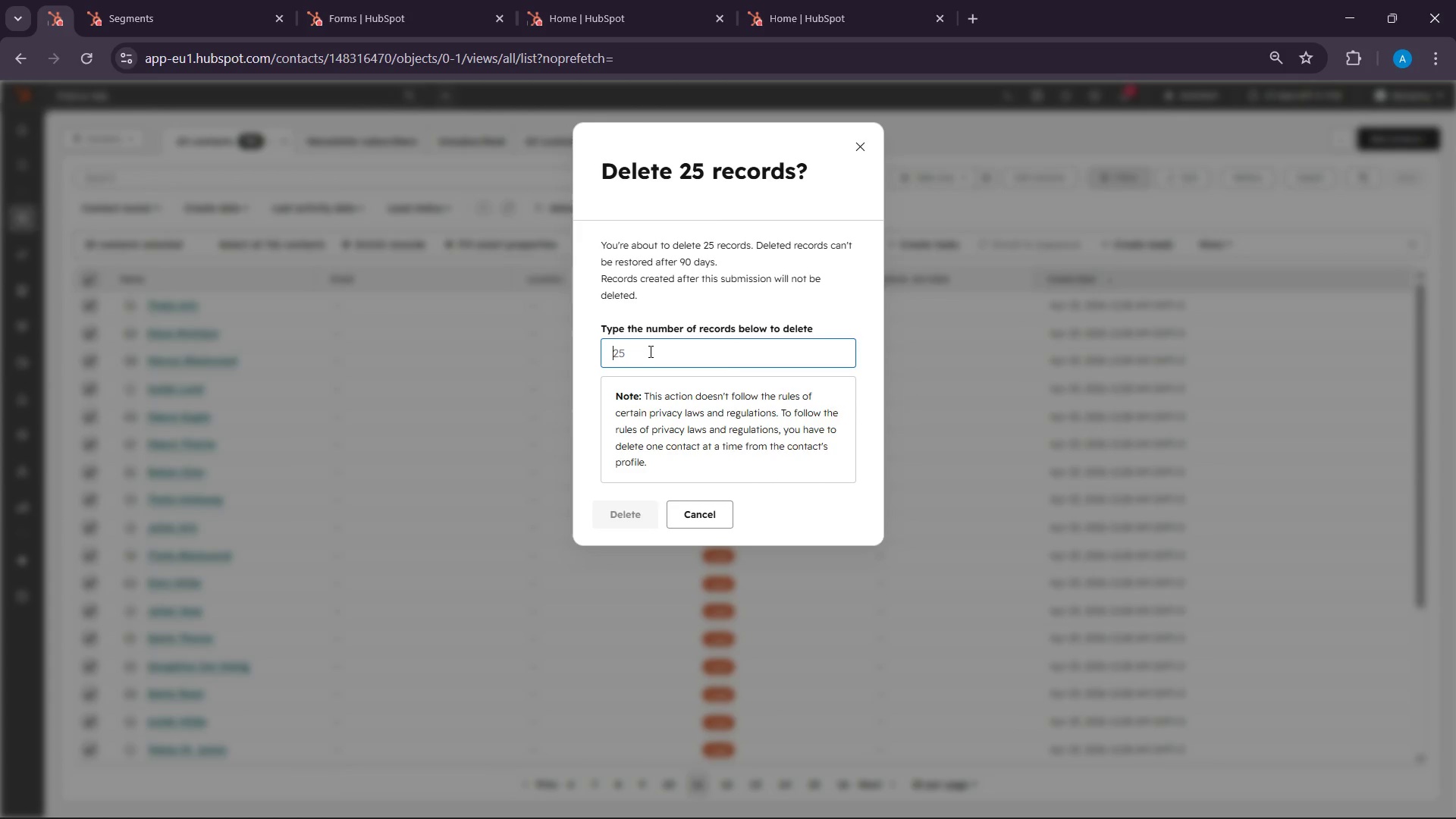 
type(25)
 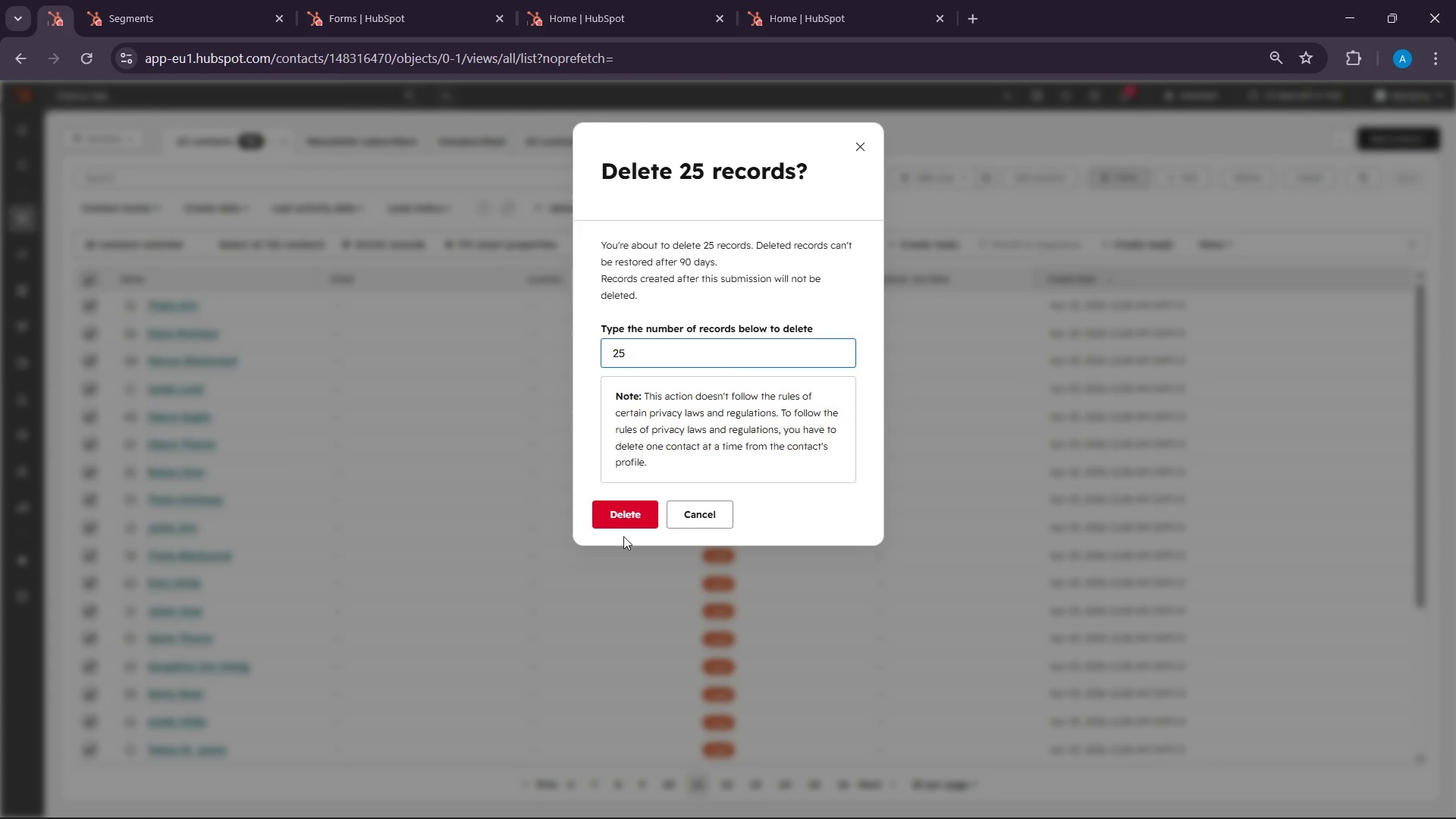 
double_click([625, 508])
 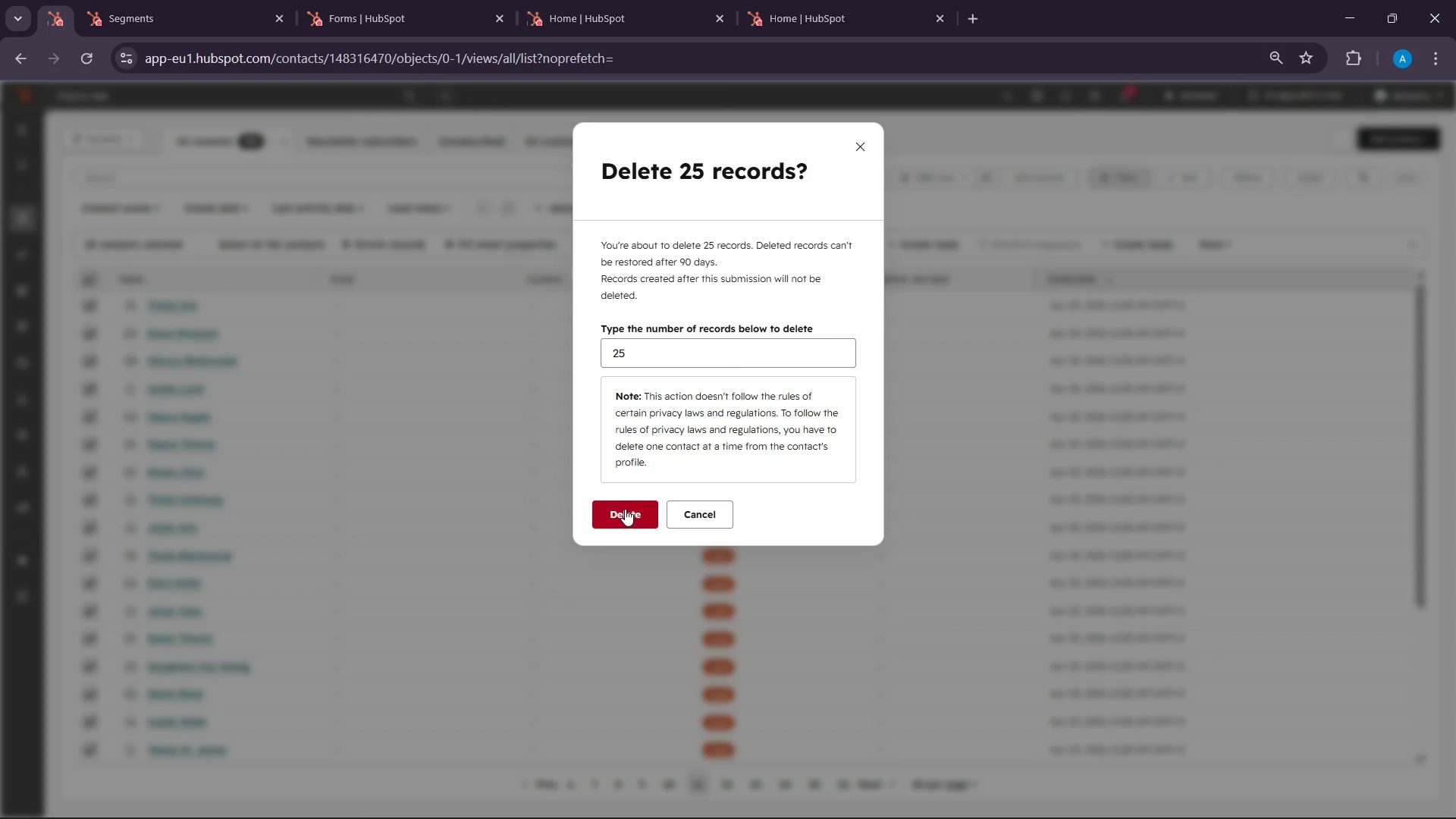 
left_click([625, 509])
 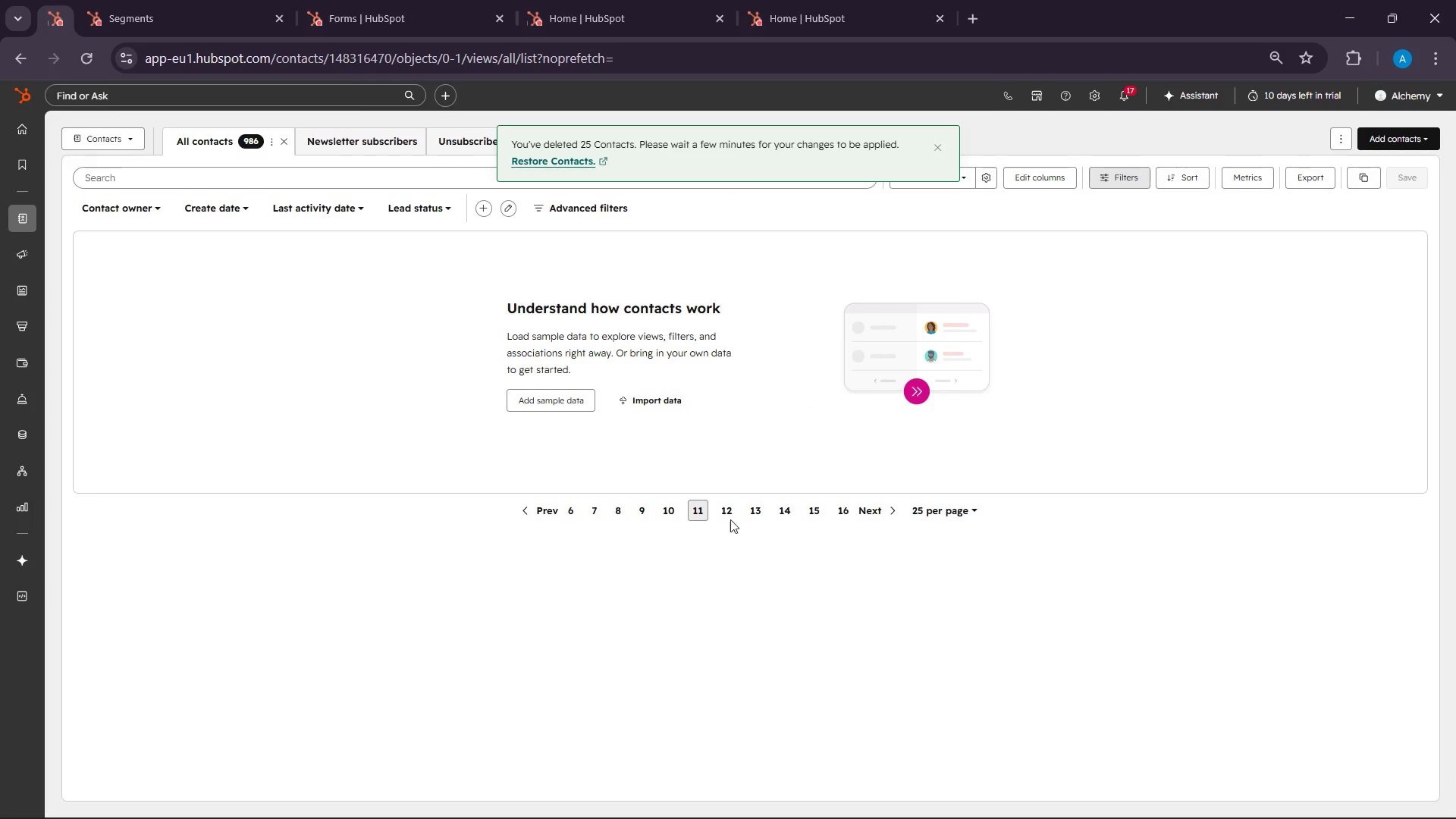 
left_click([723, 497])
 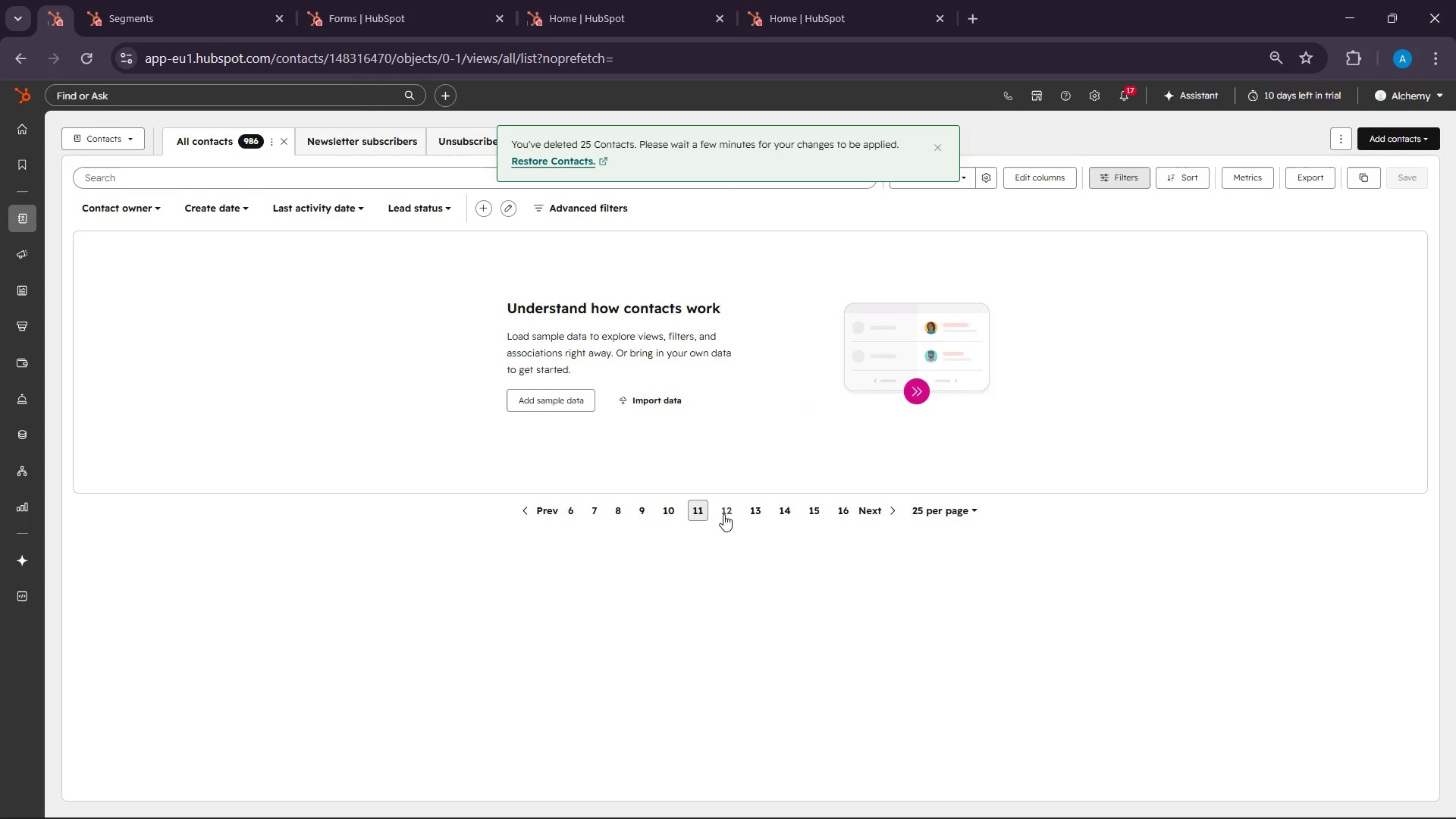 
left_click([723, 514])
 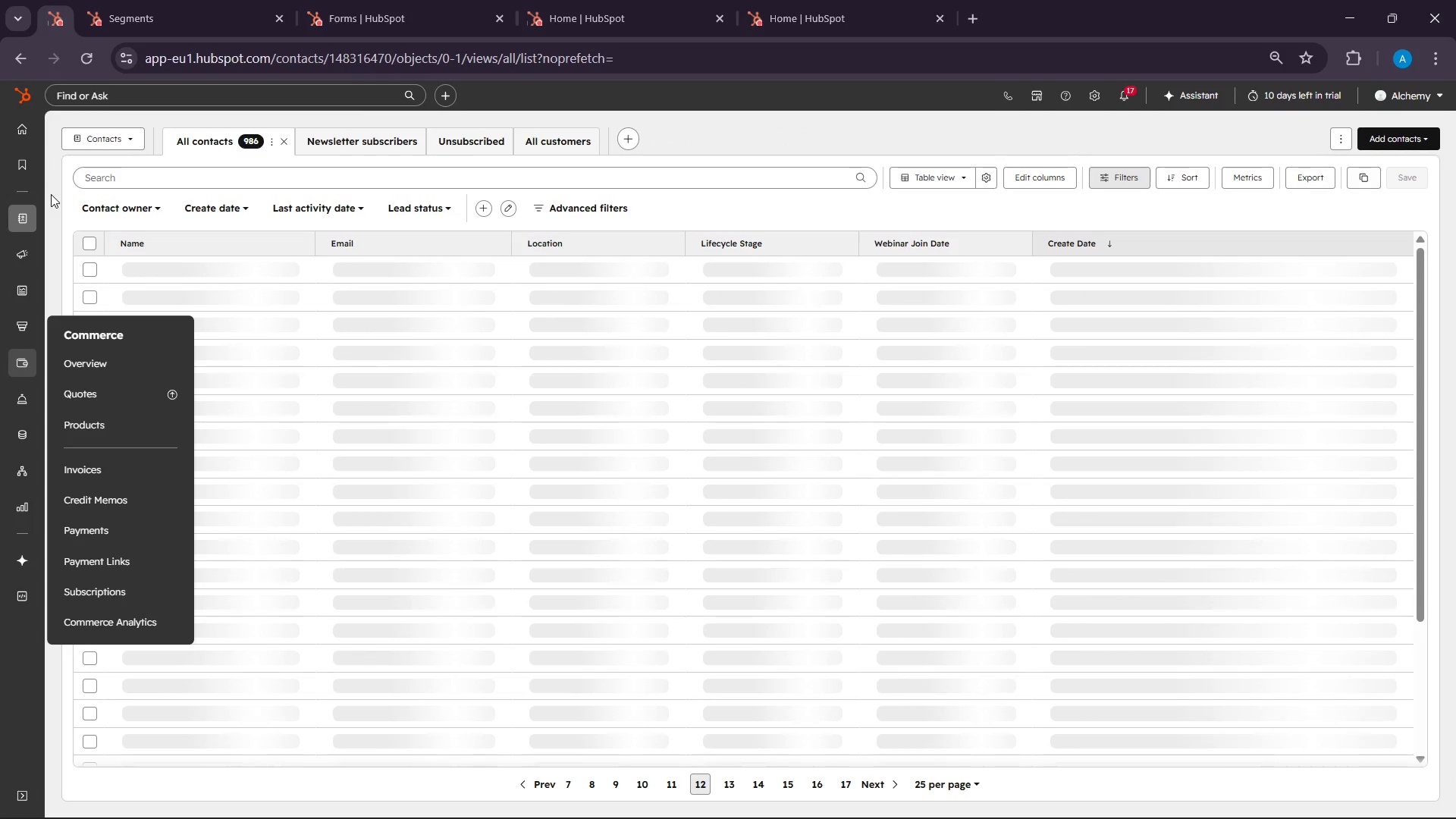 
left_click([89, 242])
 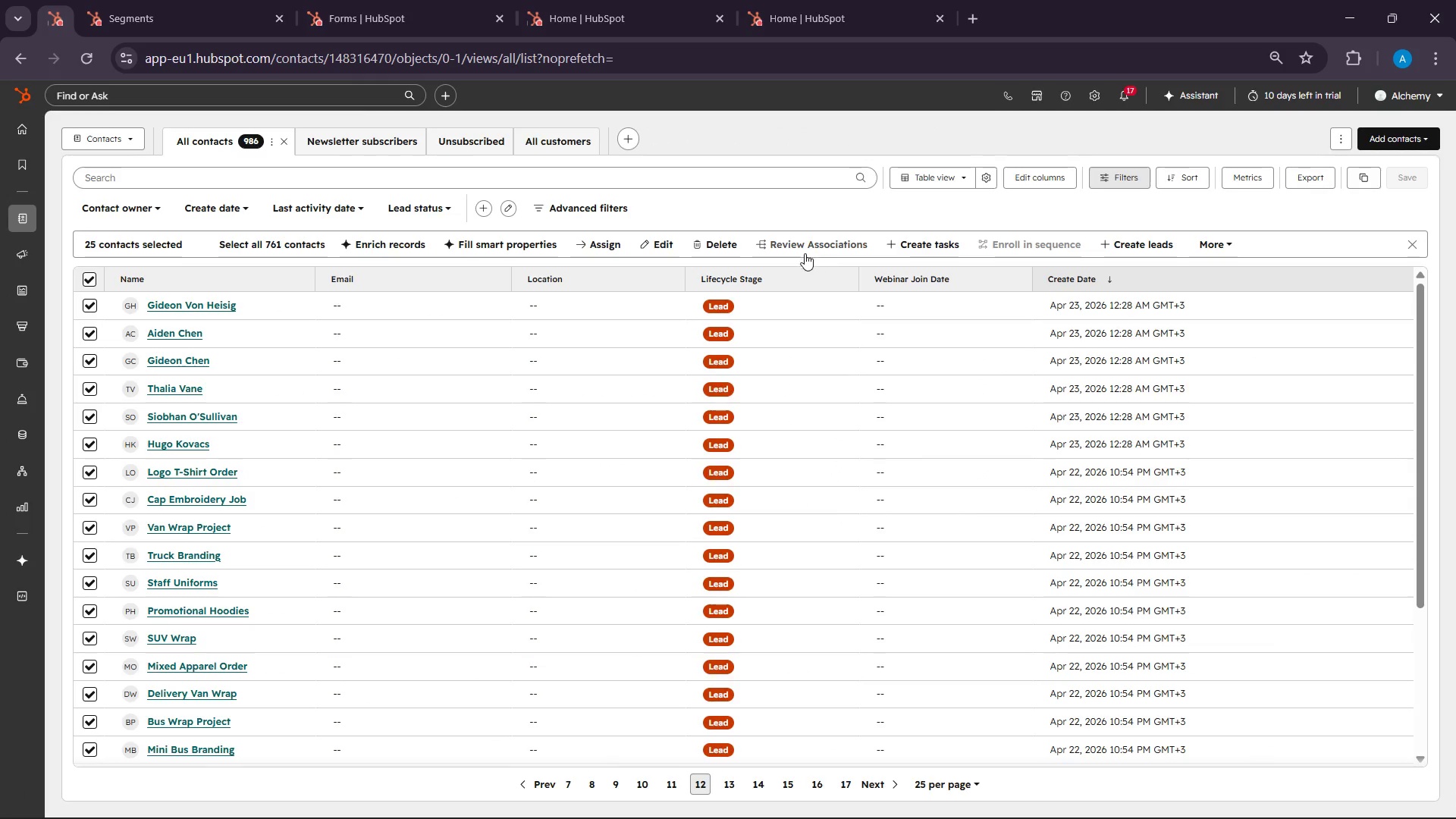 
left_click([724, 240])
 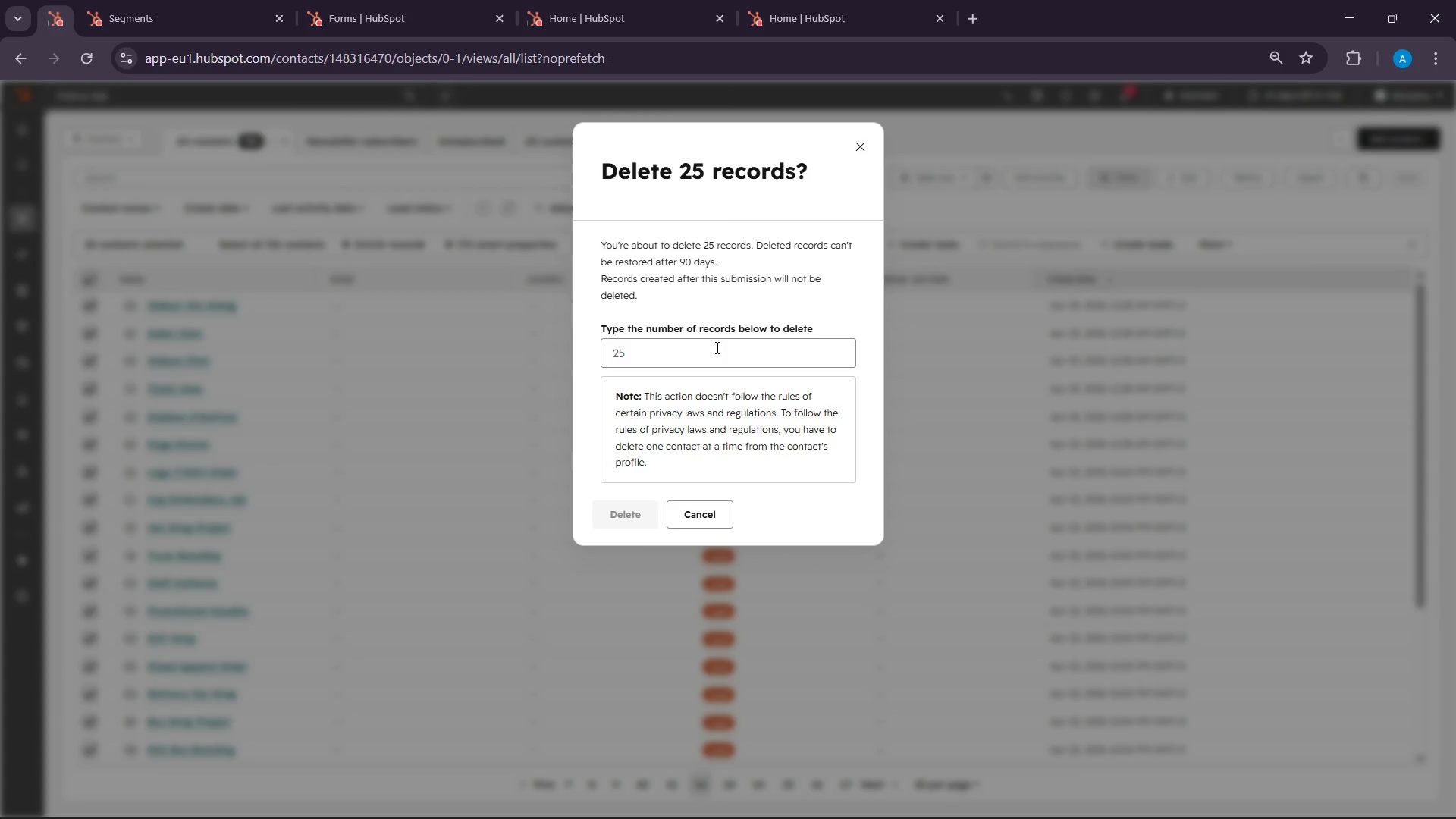 
left_click([709, 334])
 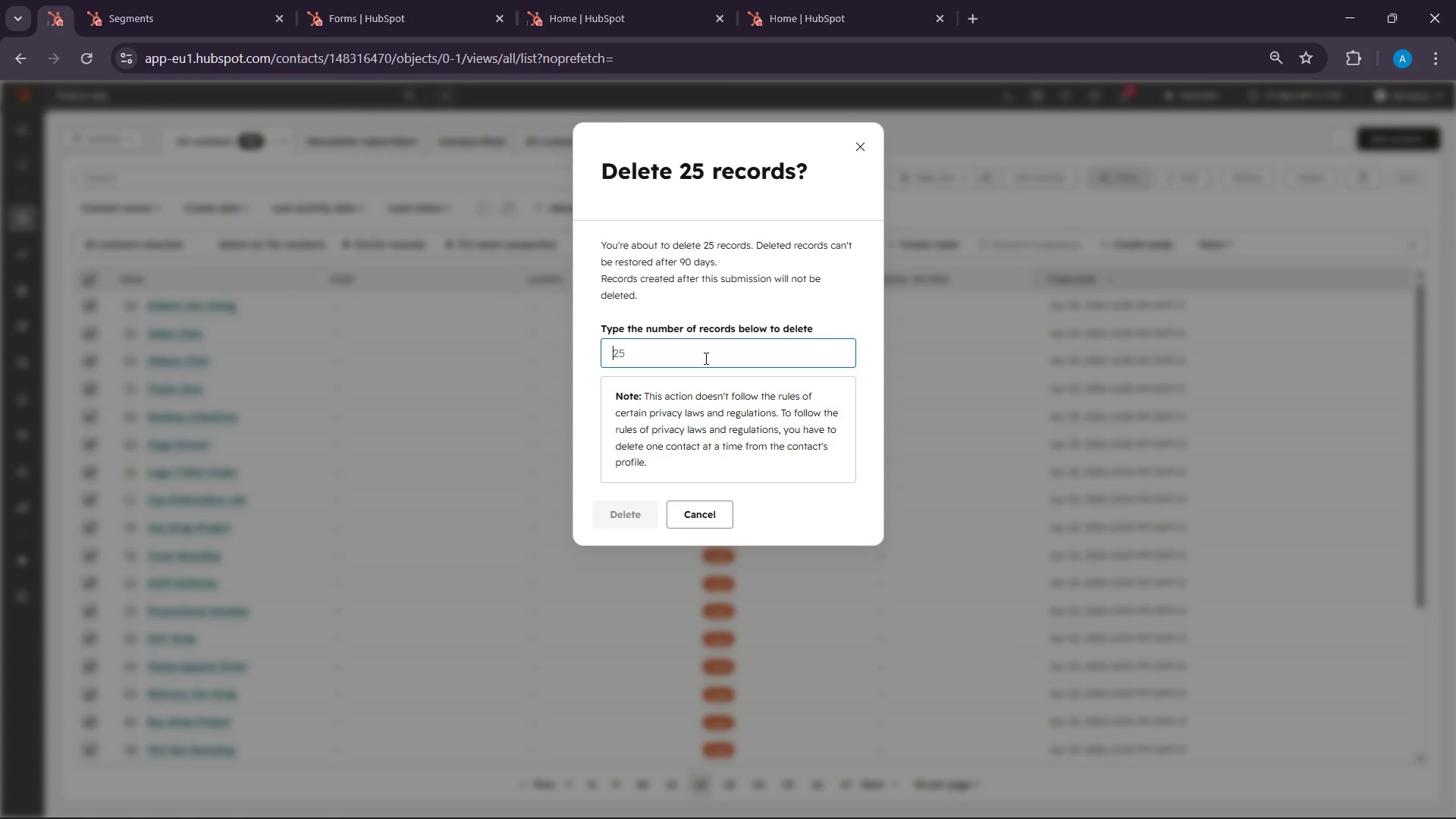 
left_click([704, 358])
 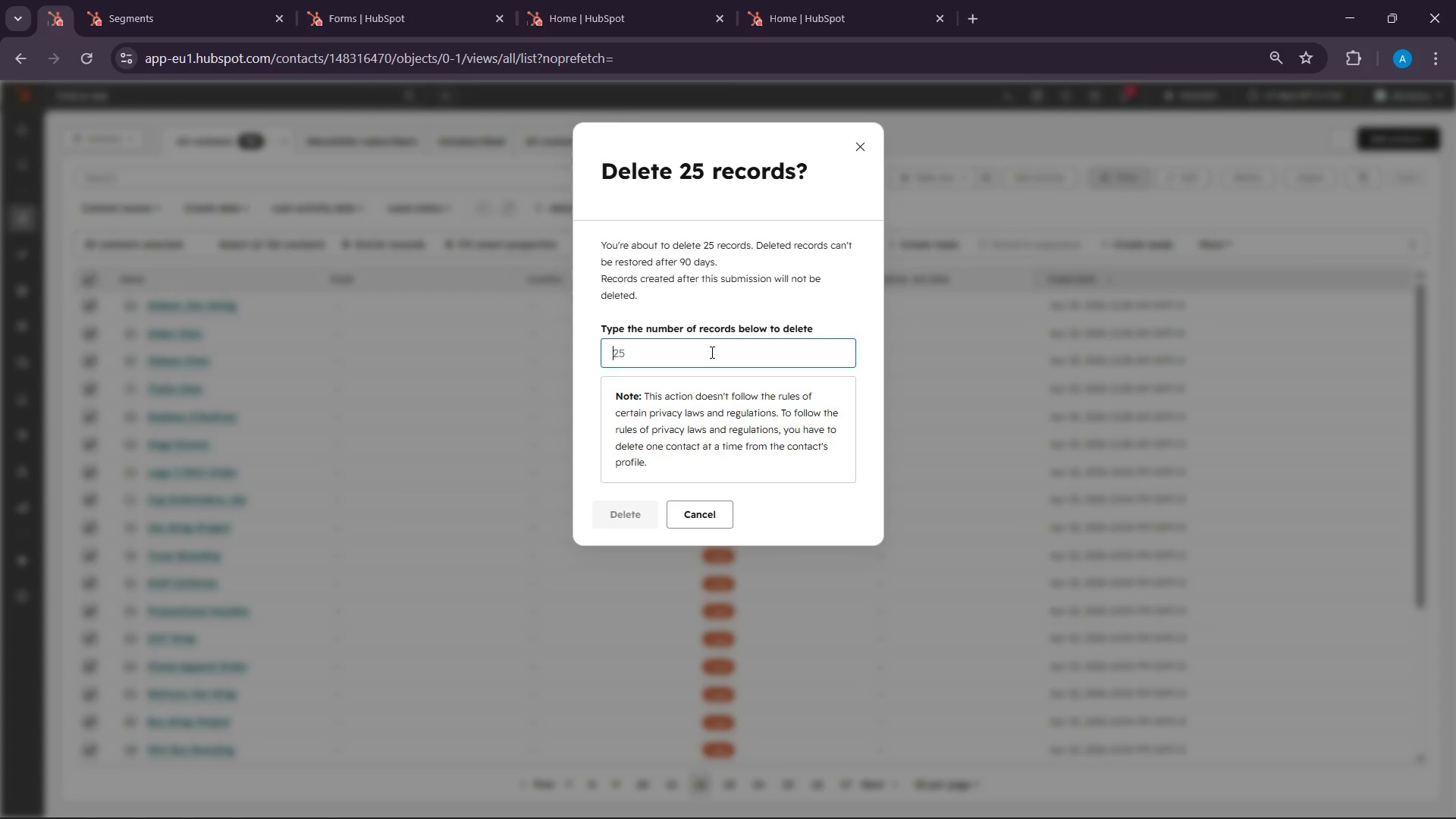 
type(25)
 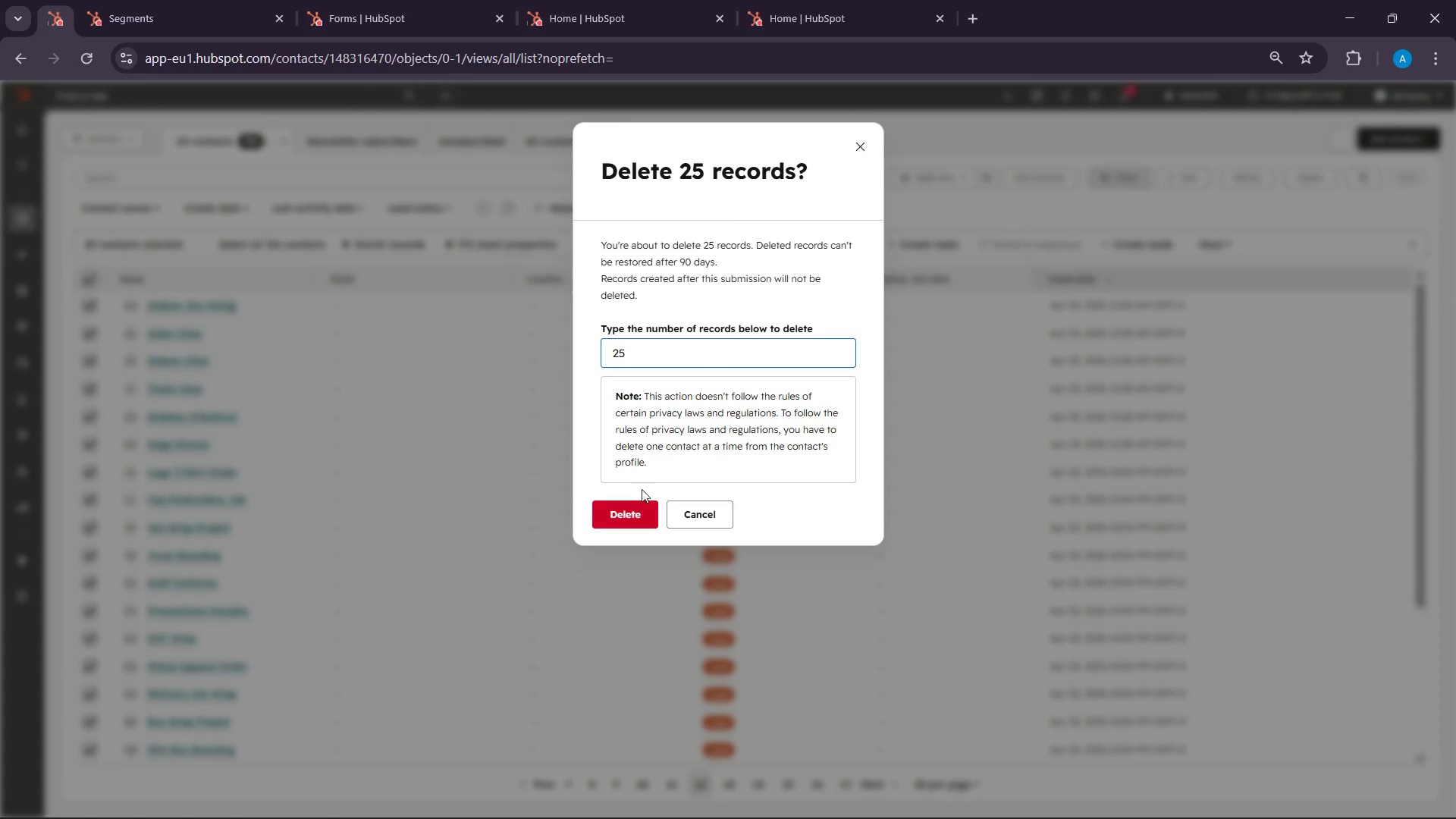 
double_click([619, 535])
 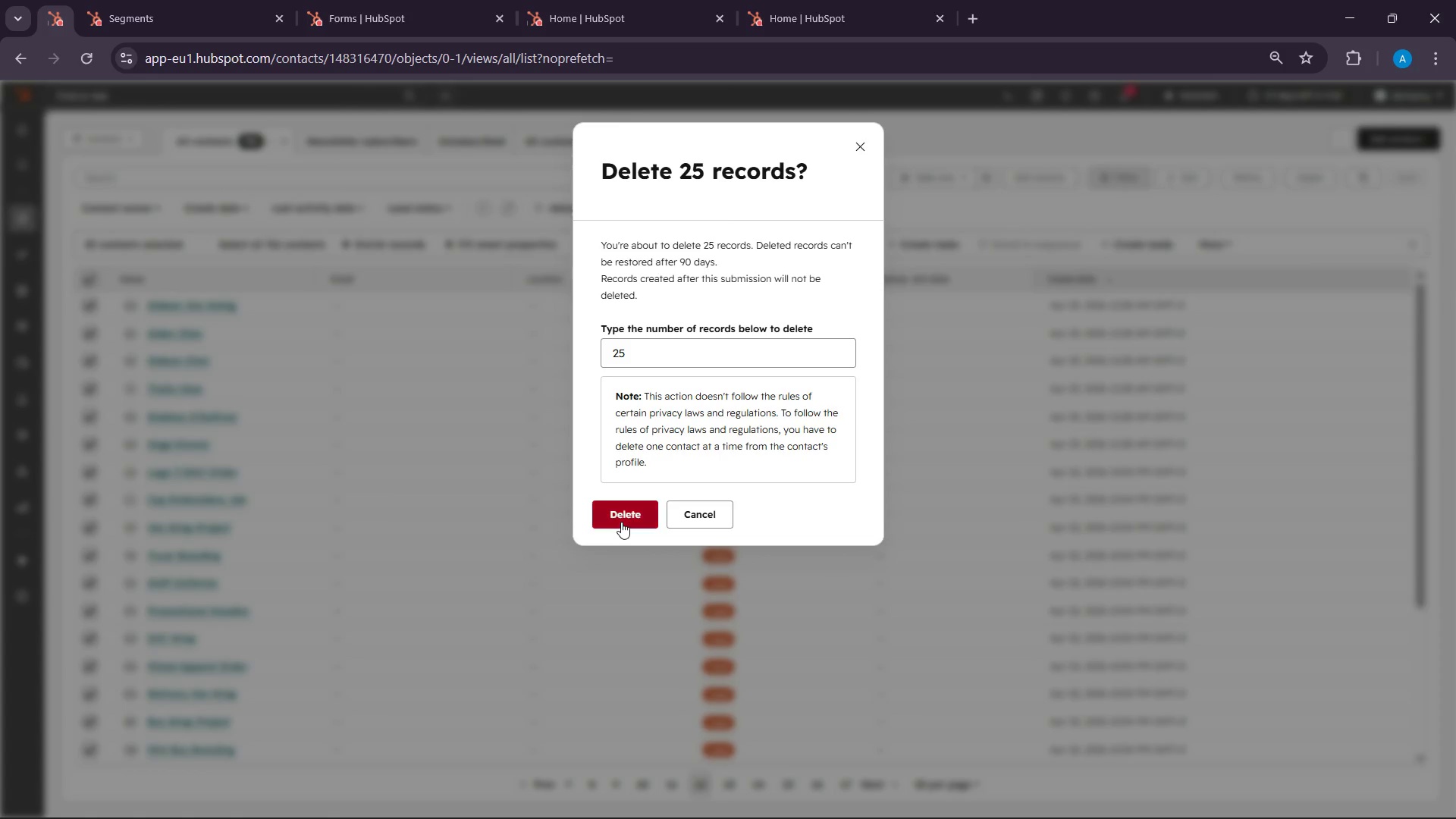 
triple_click([621, 522])
 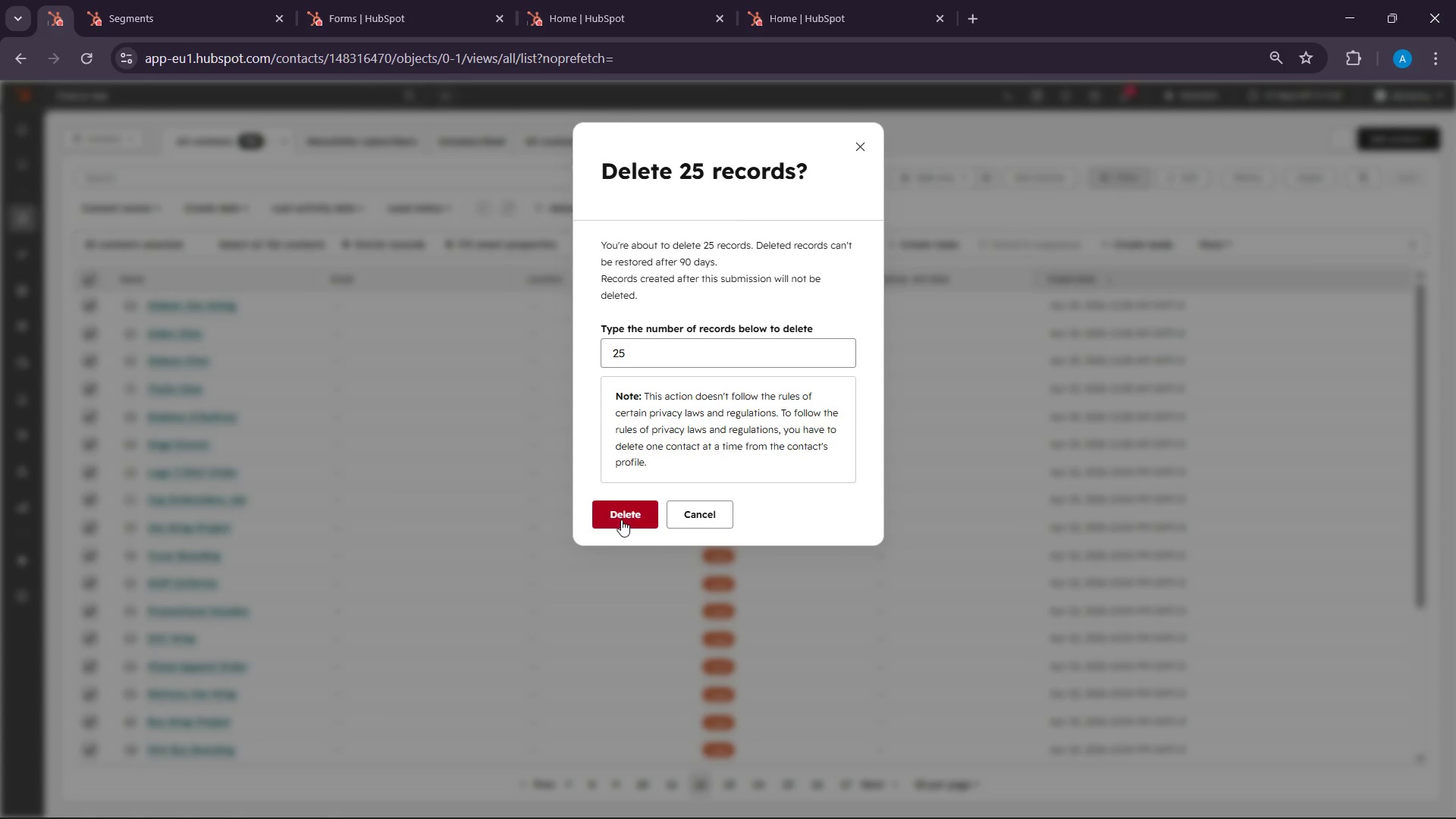 
left_click([621, 515])
 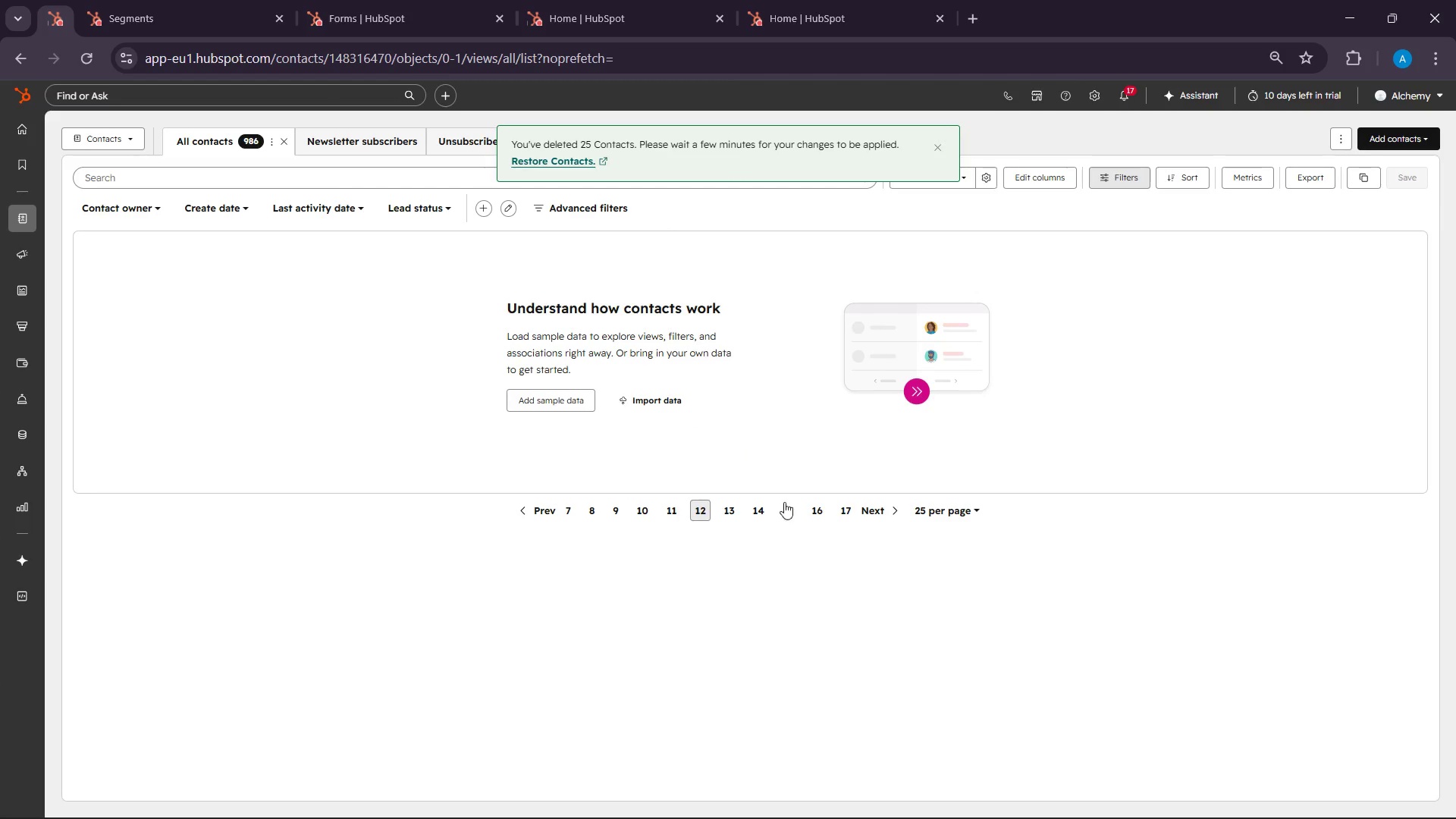 
left_click_drag(start_coordinate=[729, 521], to_coordinate=[728, 515])
 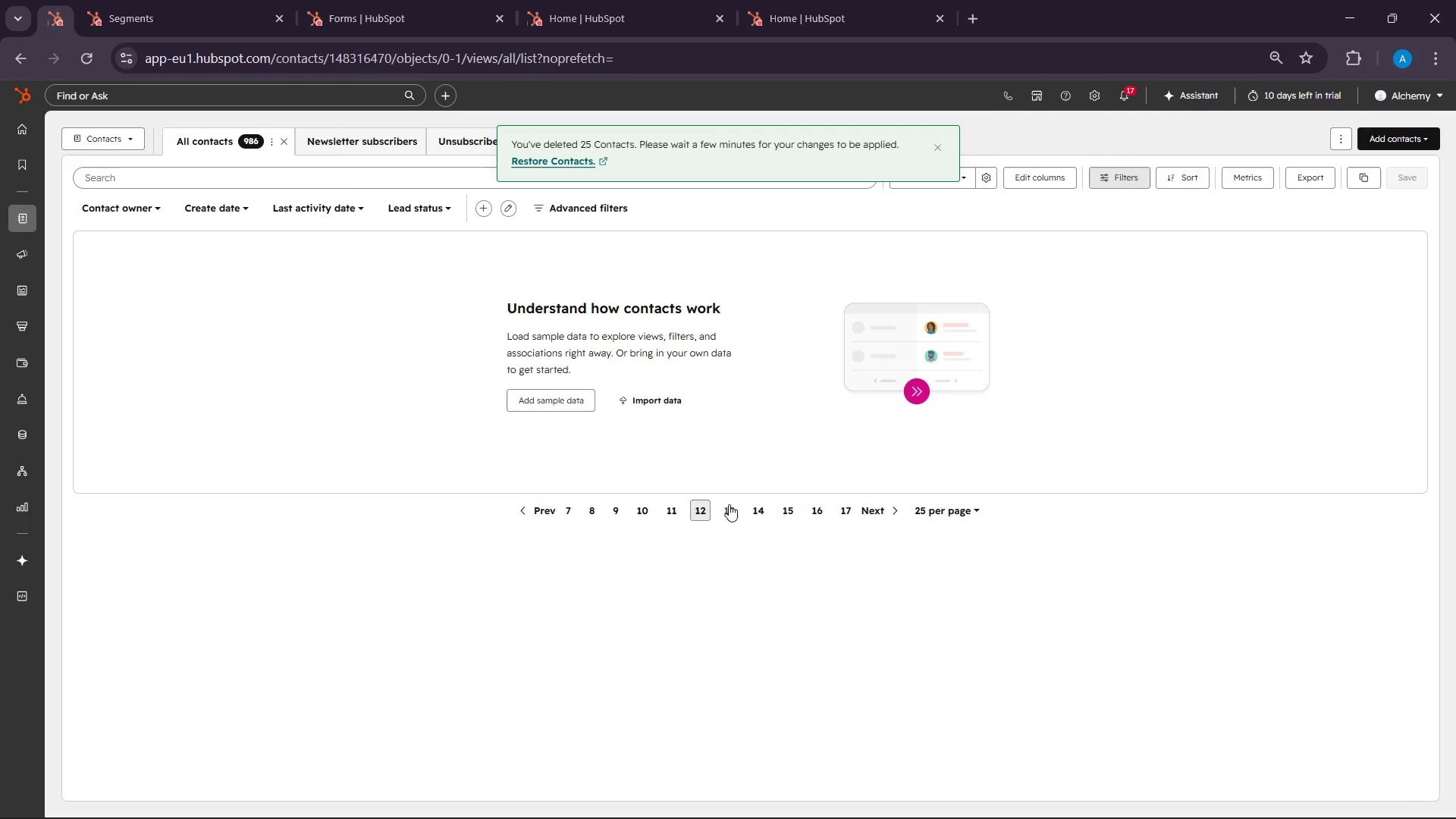 
double_click([729, 504])
 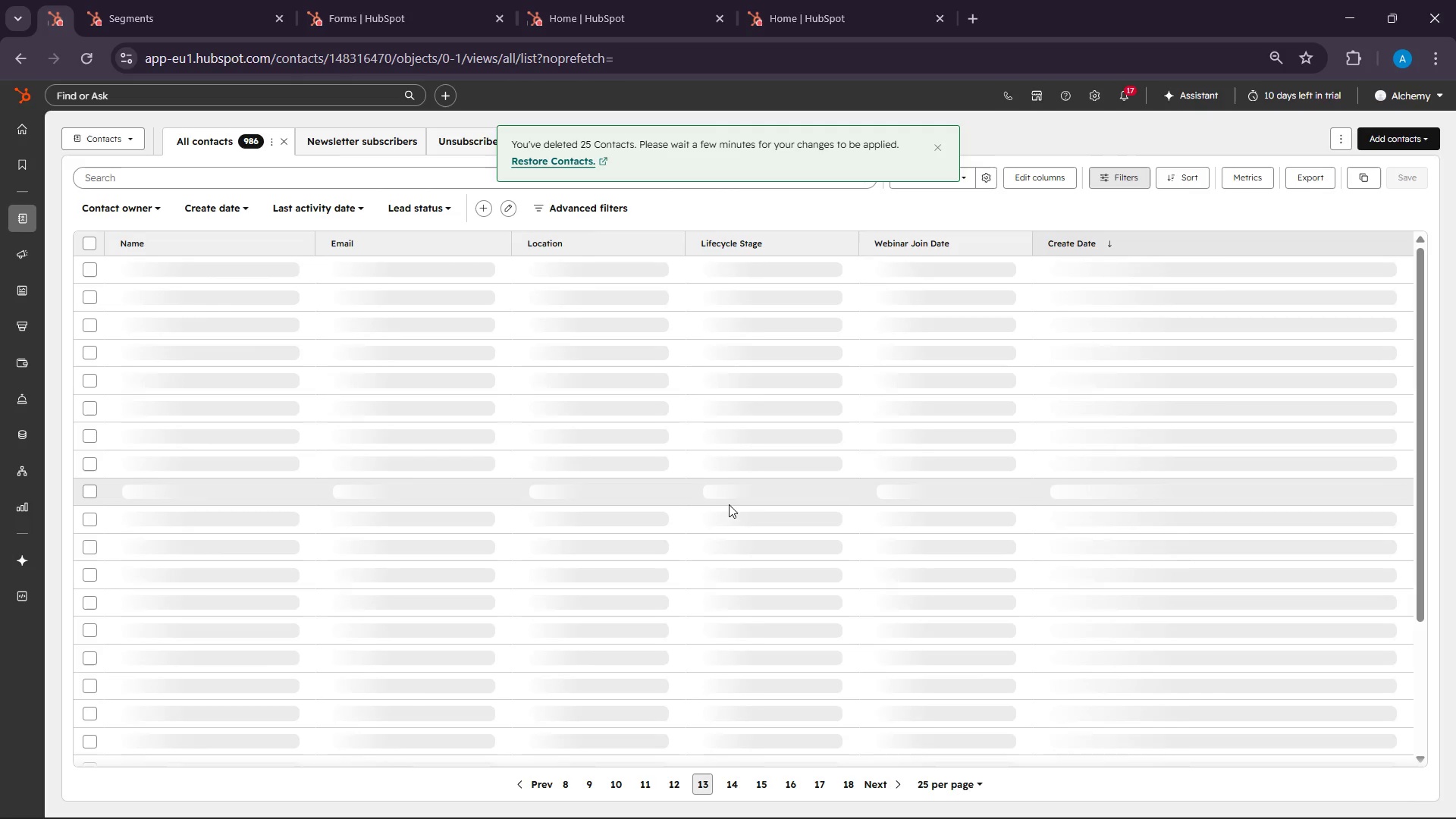 
mouse_move([17, 473])
 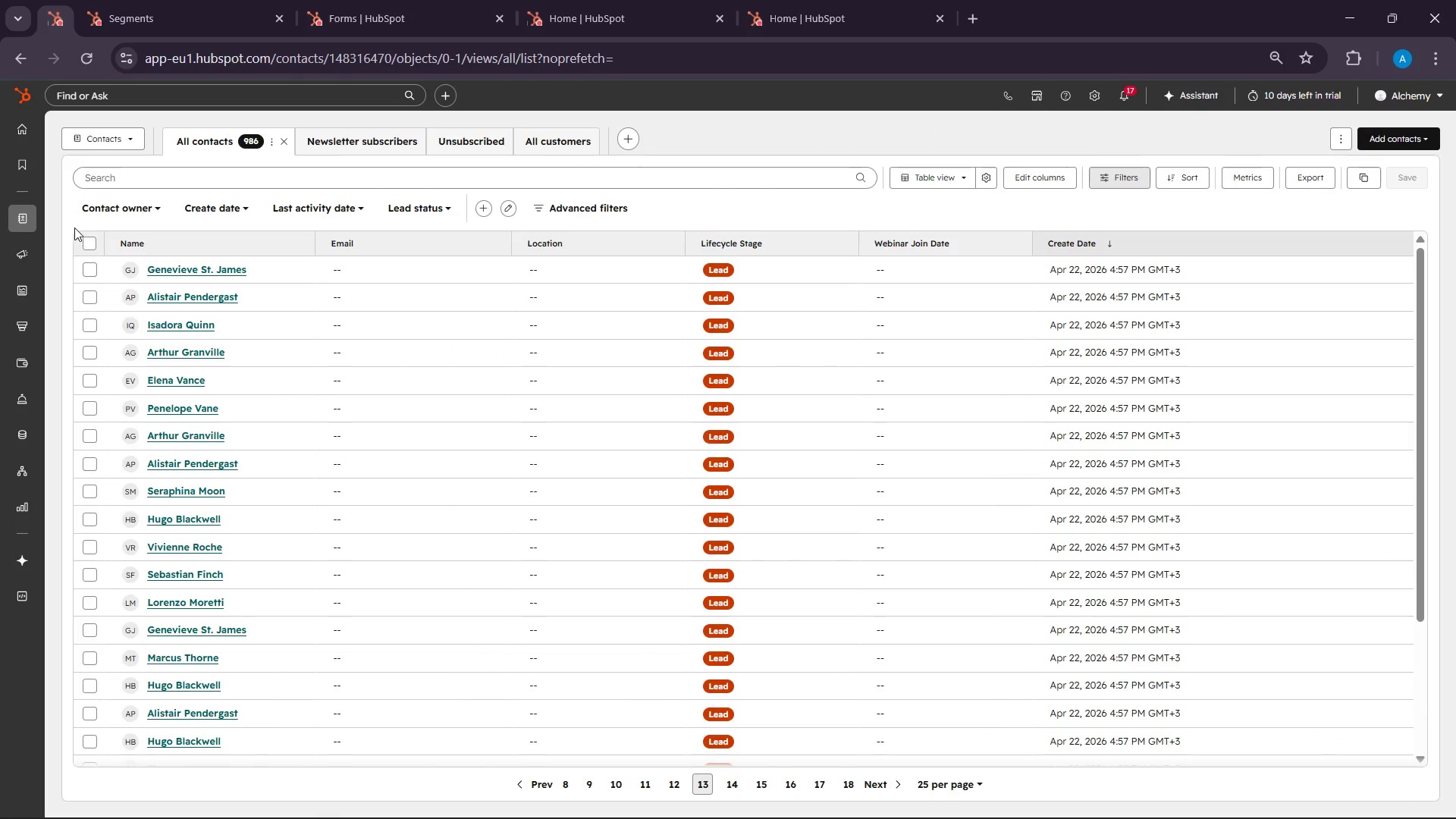 
left_click([86, 253])
 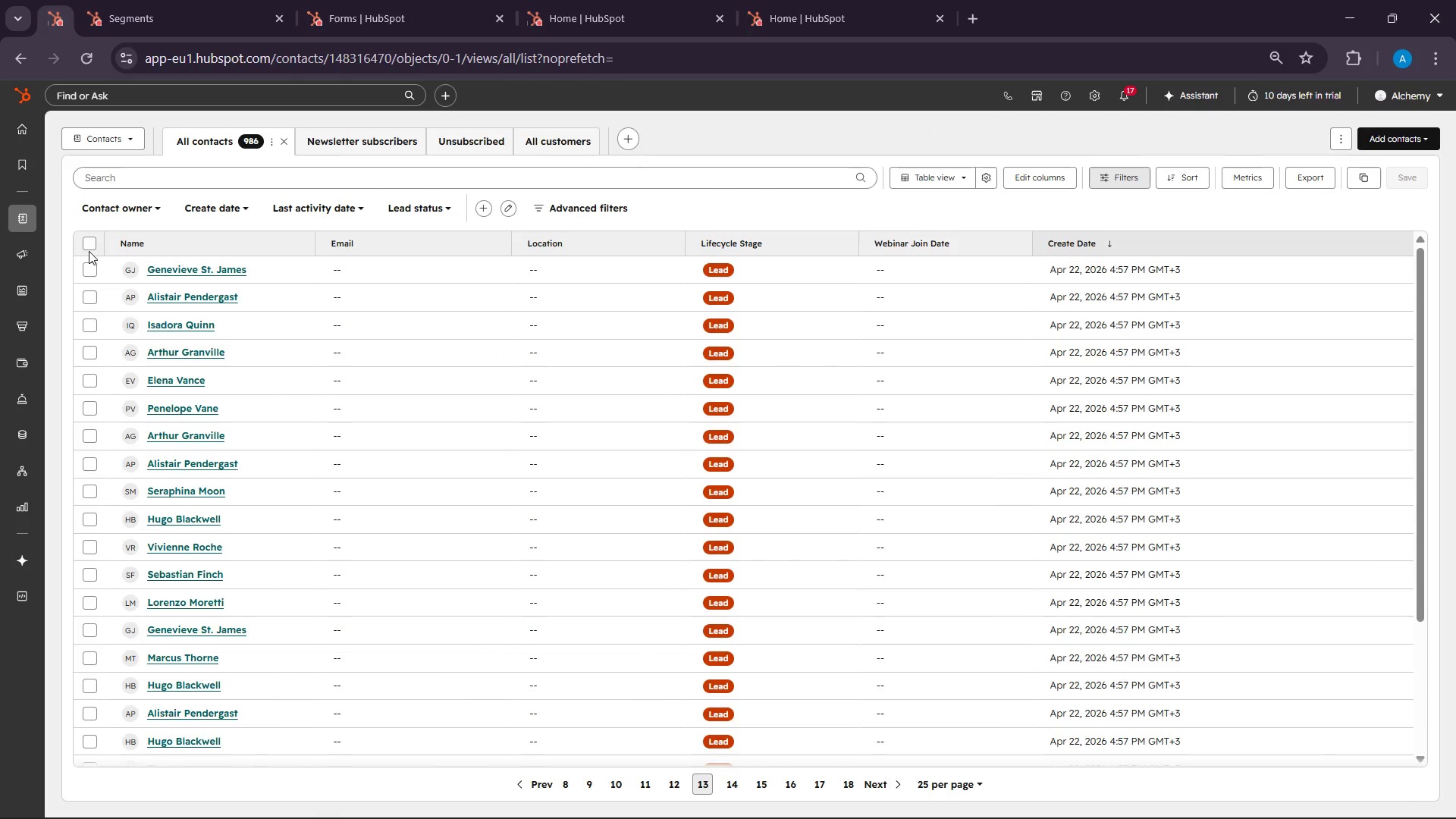 
left_click([89, 251])
 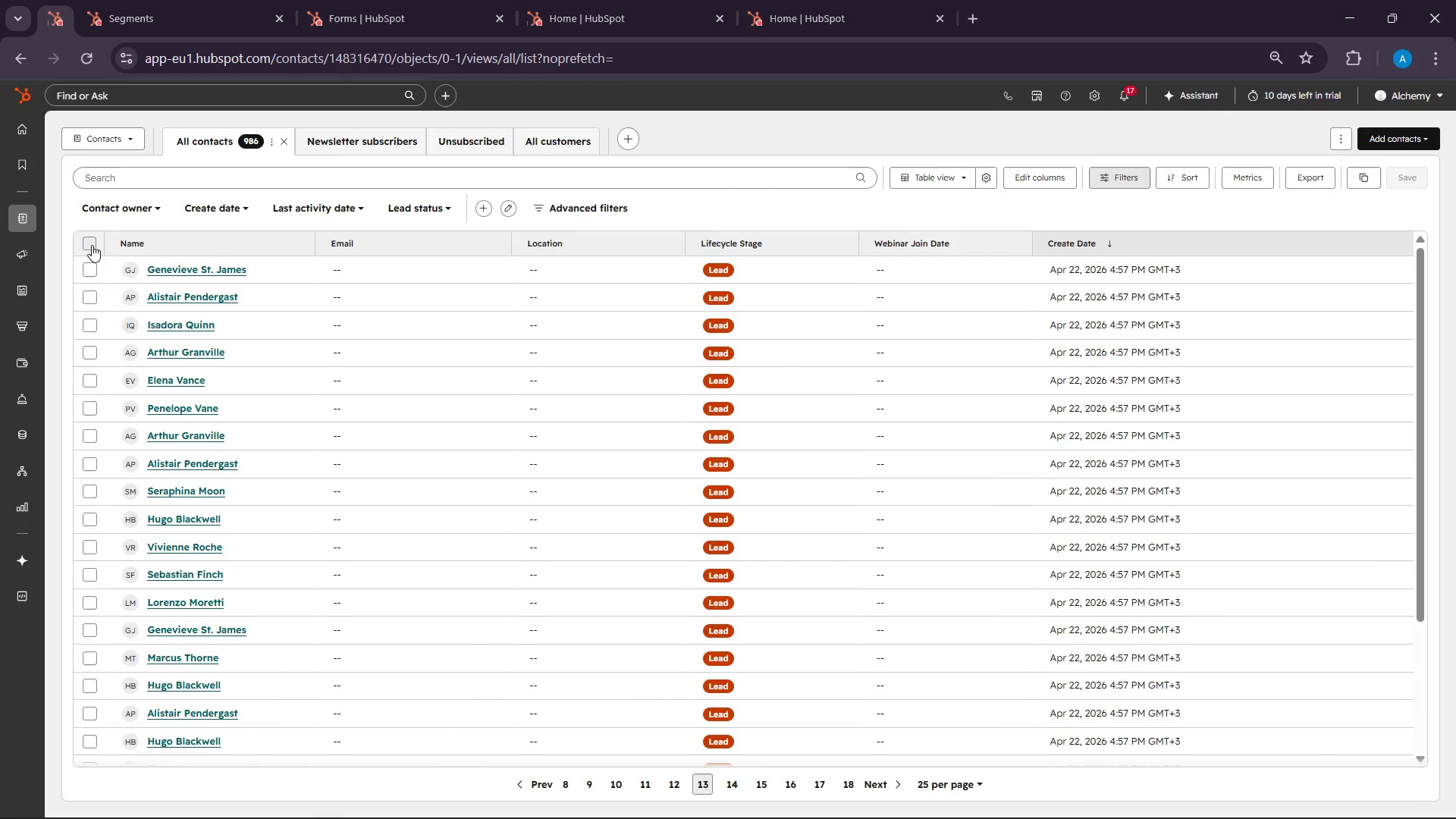 
left_click([92, 245])
 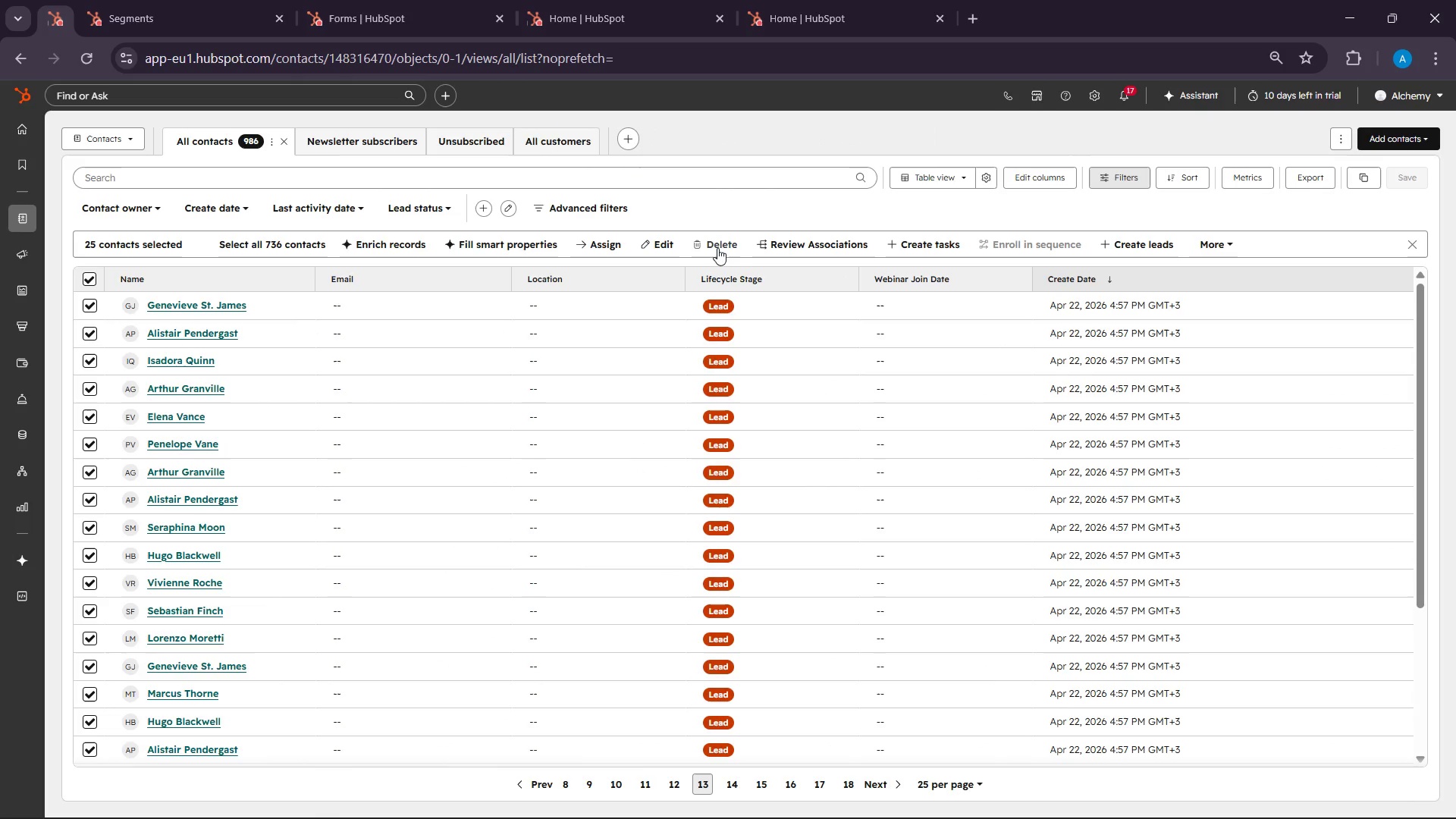 
left_click([695, 246])
 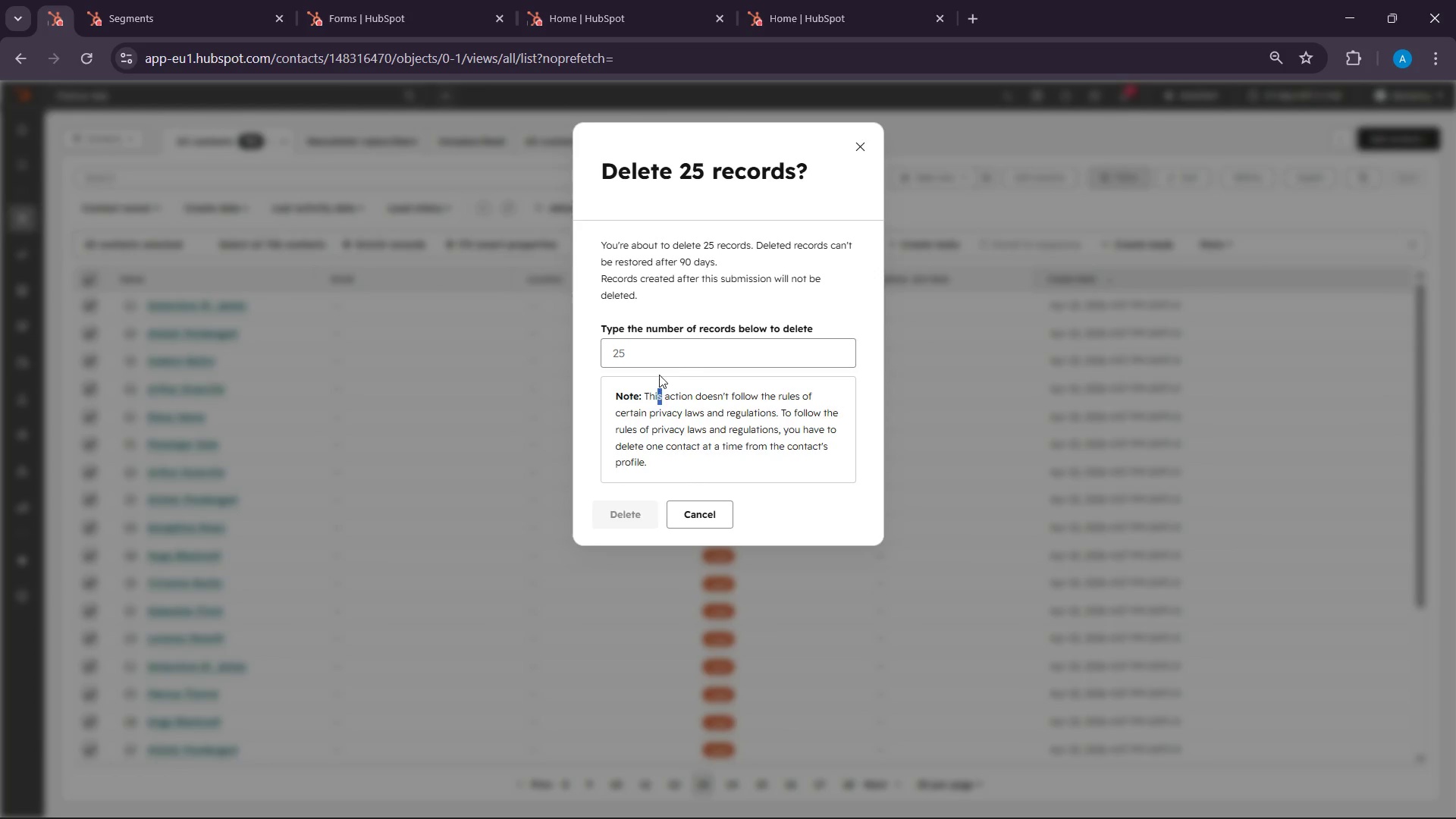 
left_click_drag(start_coordinate=[658, 369], to_coordinate=[658, 365])
 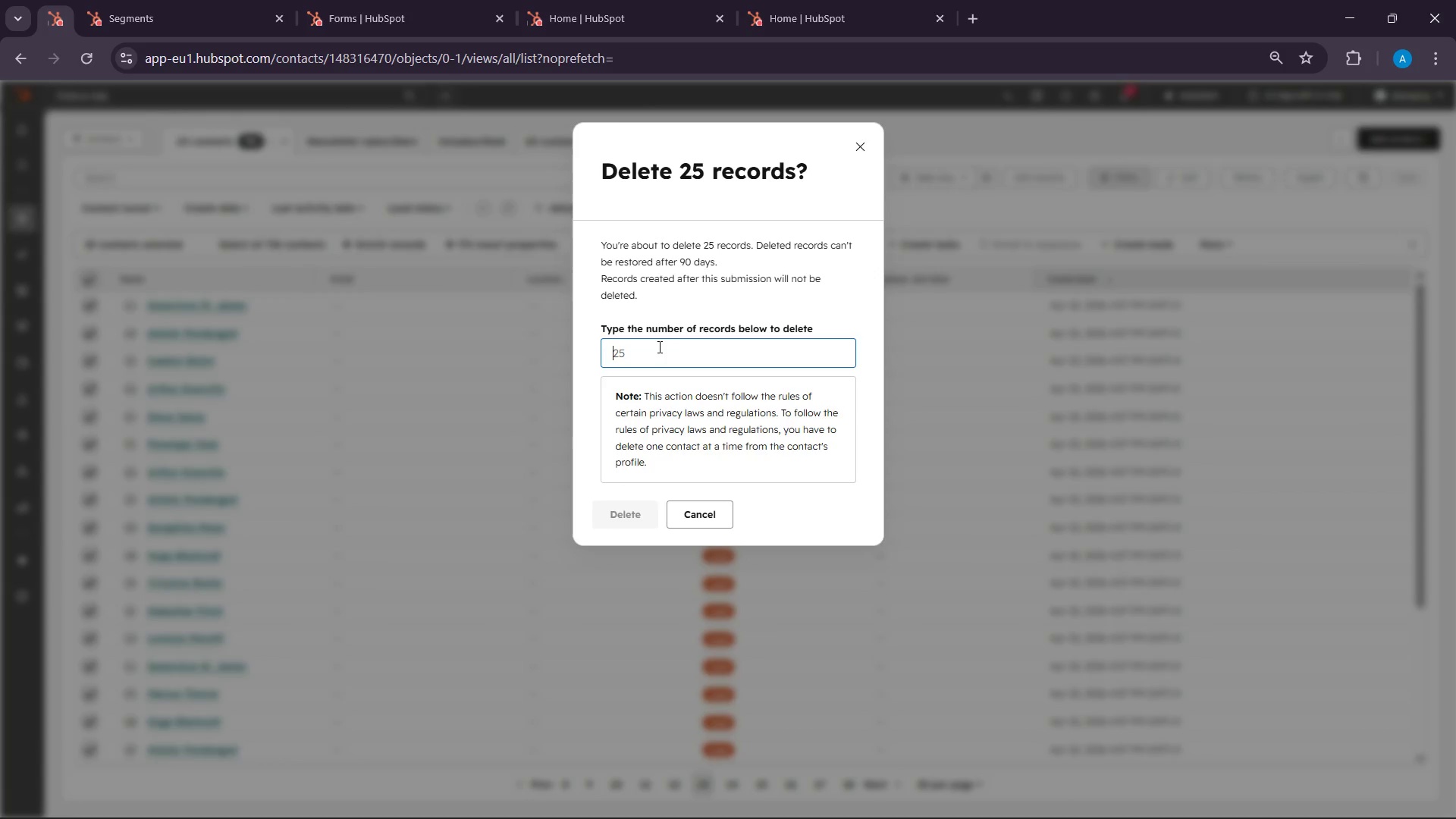 
left_click([658, 347])
 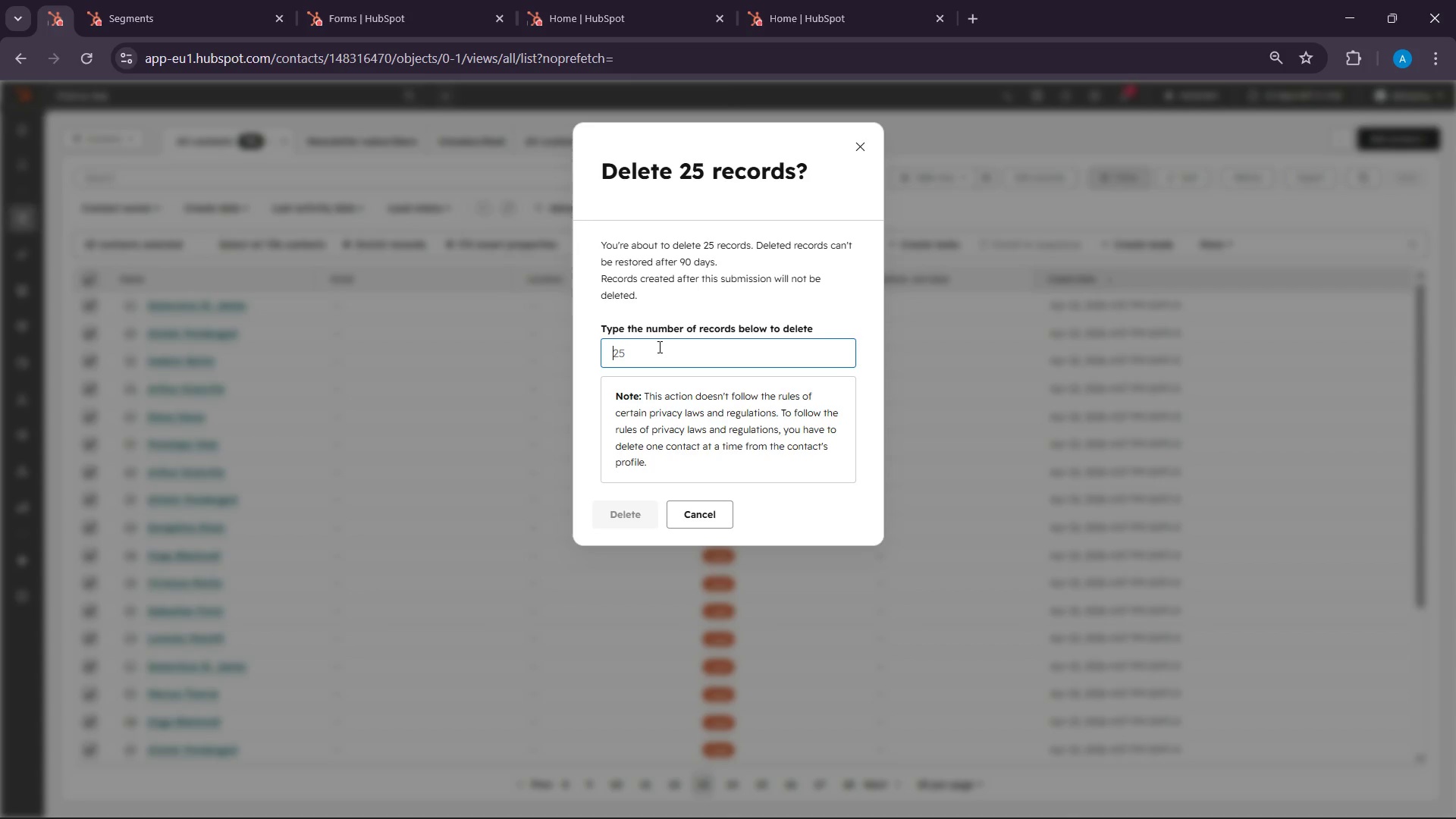 
type(25)
 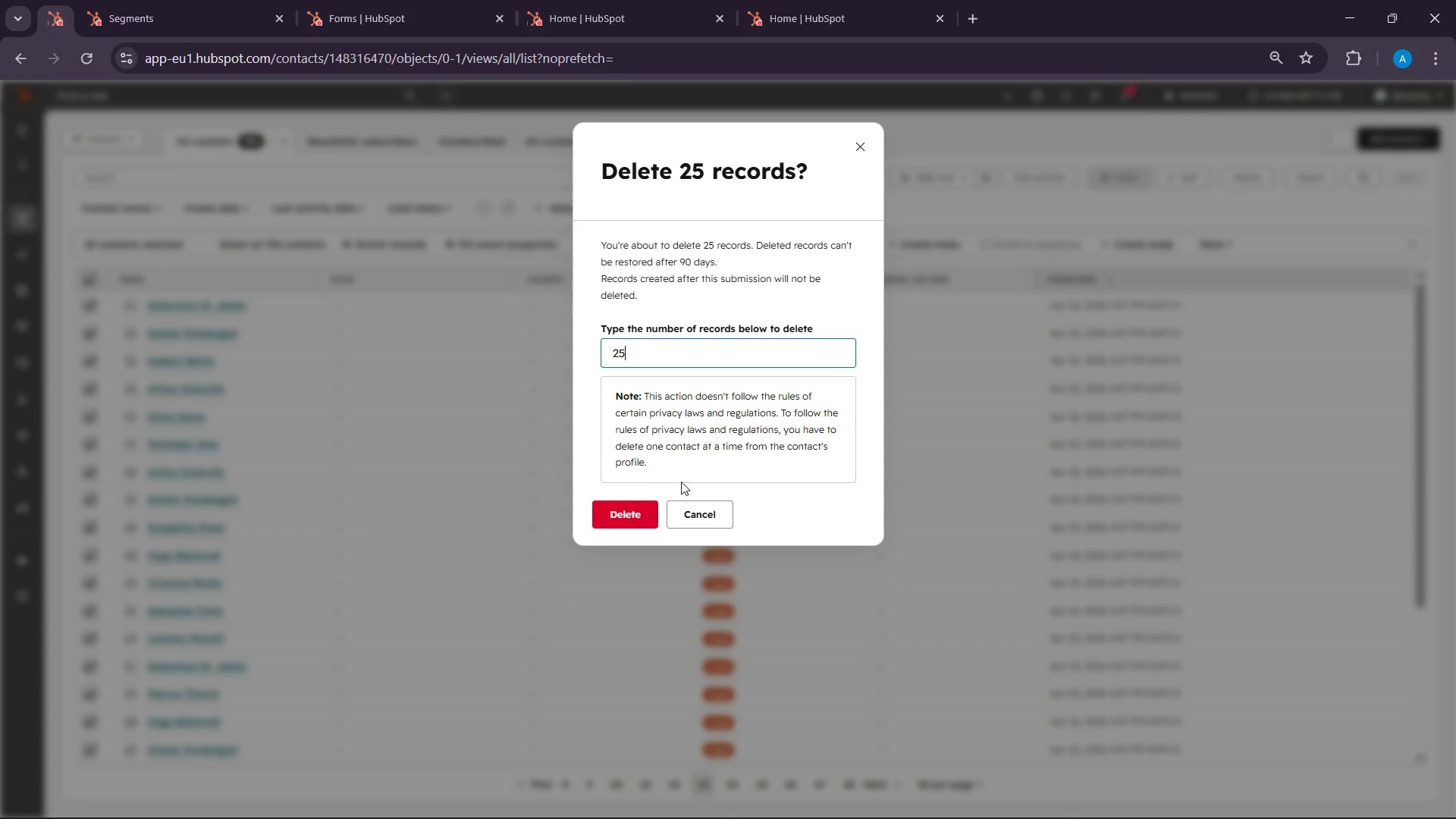 
left_click([625, 525])
 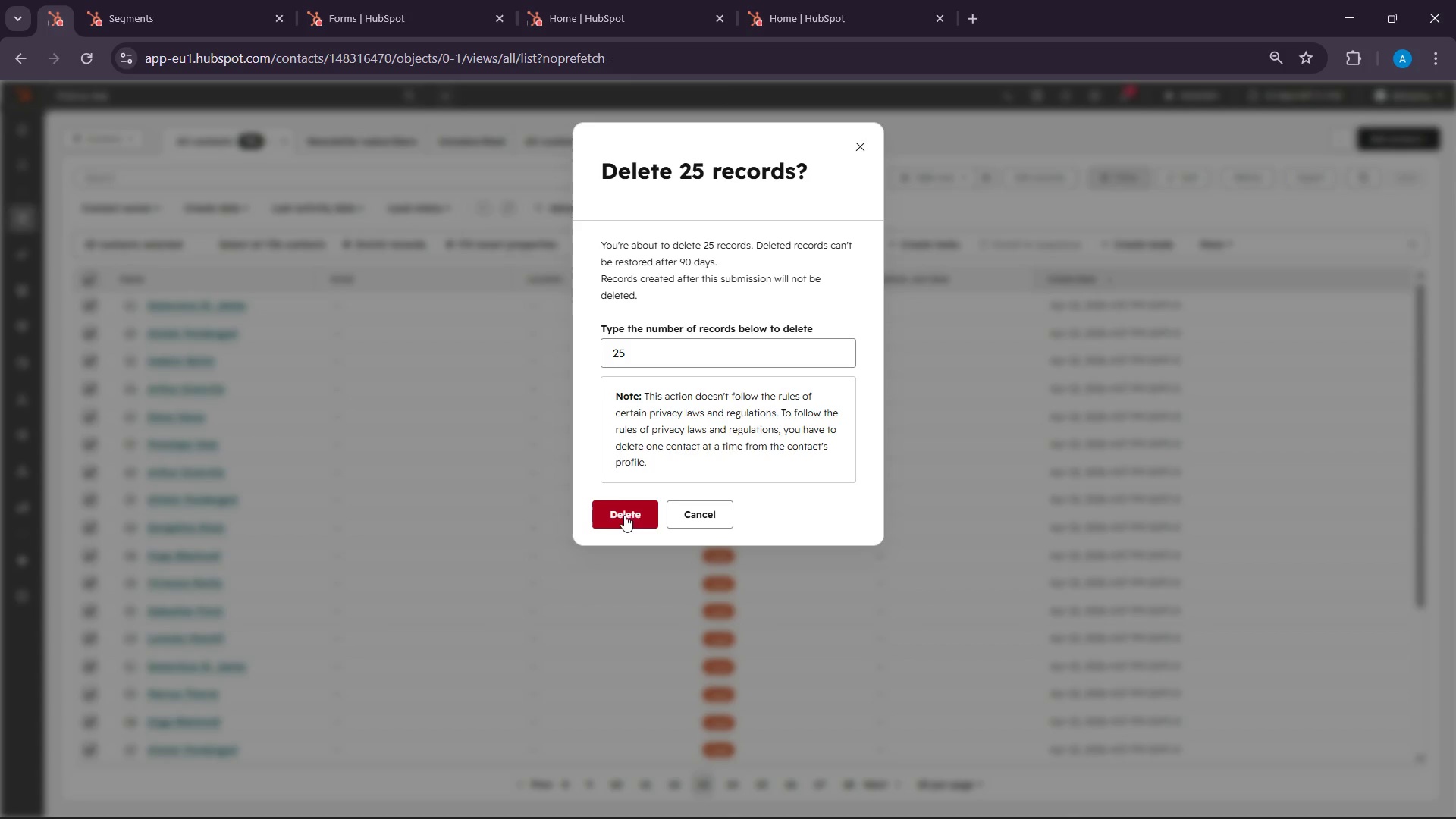 
left_click([627, 510])
 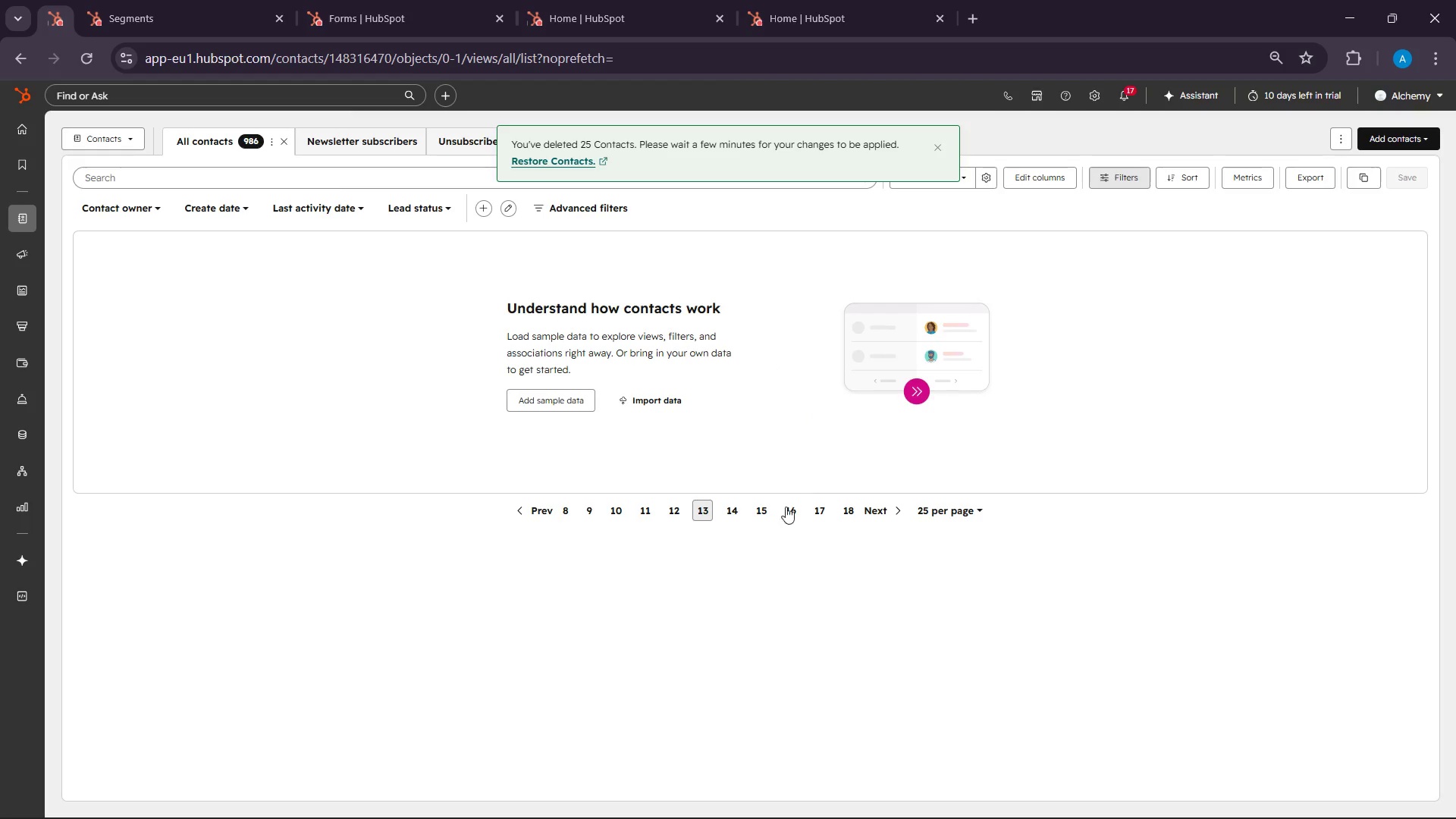 
left_click([736, 507])
 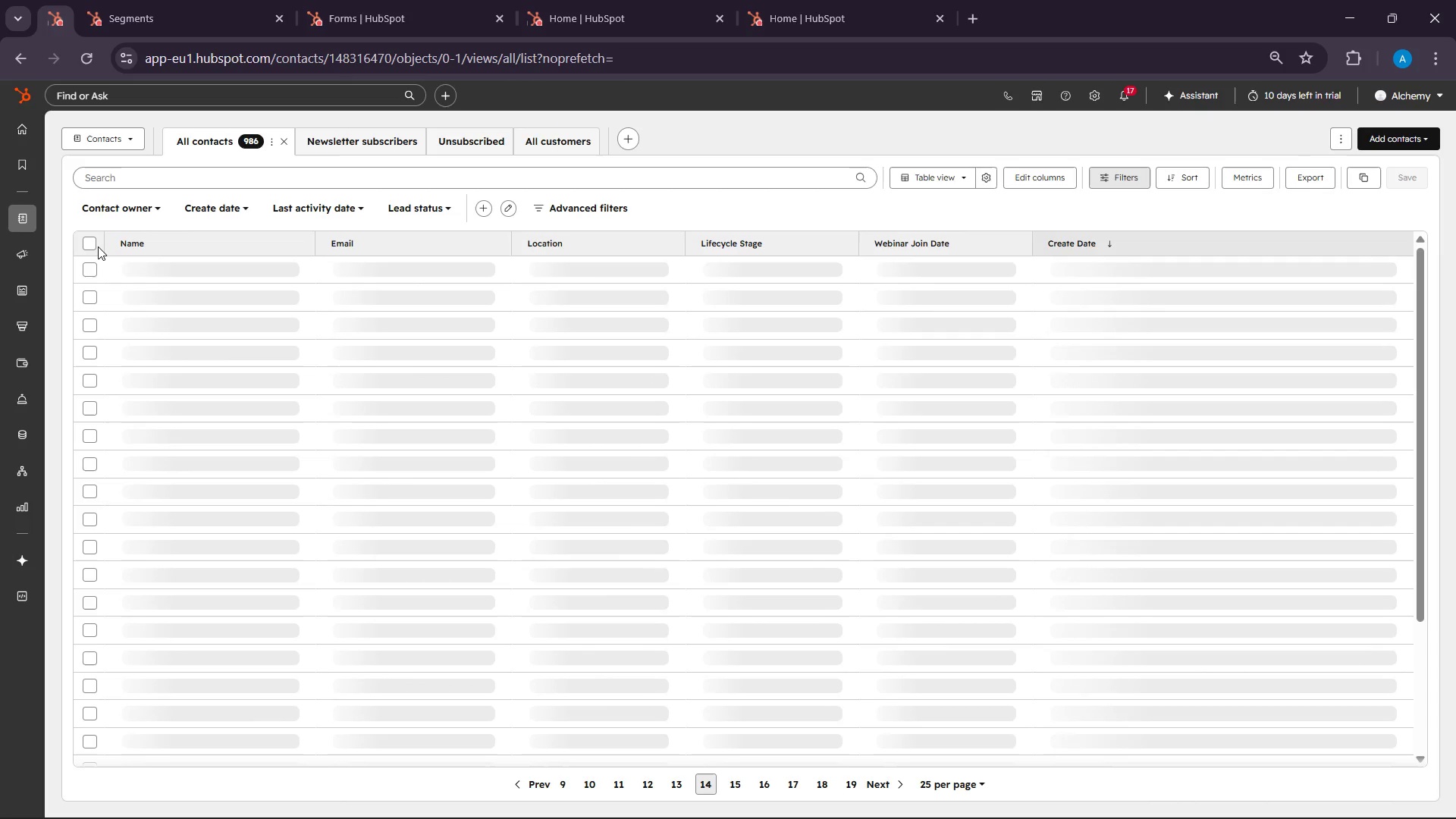 
left_click([95, 245])
 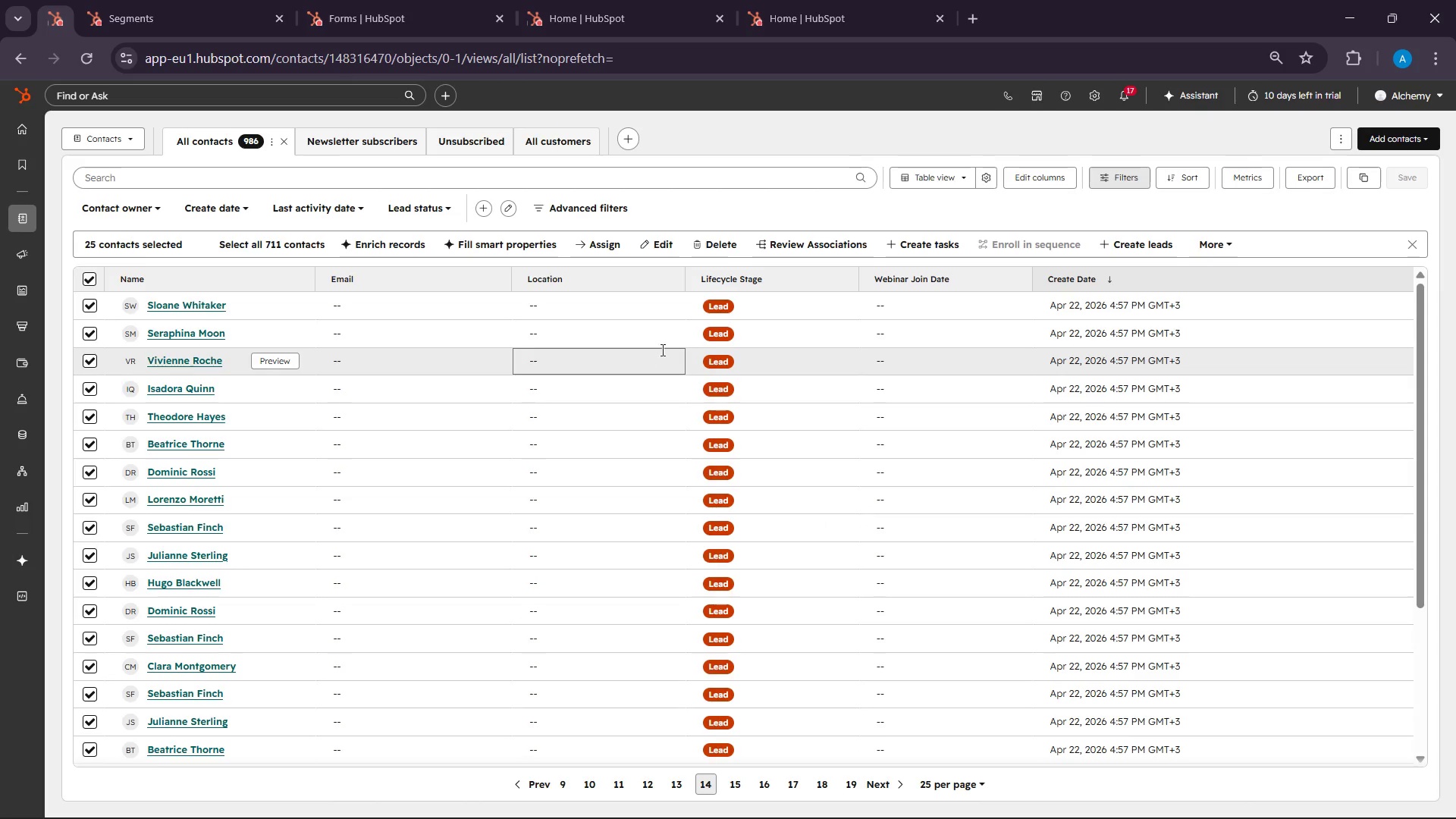 
left_click([728, 245])
 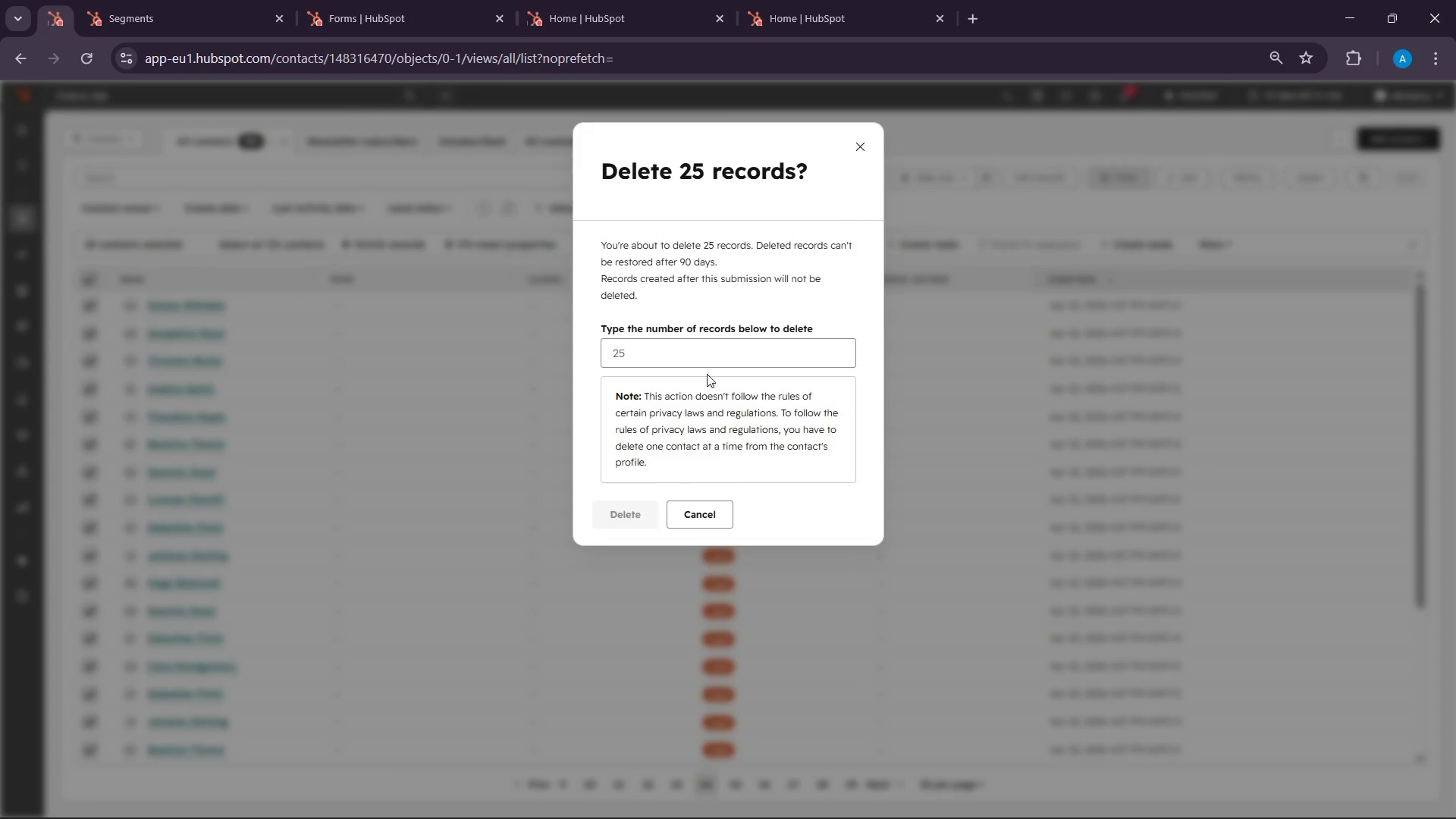 
left_click([710, 347])
 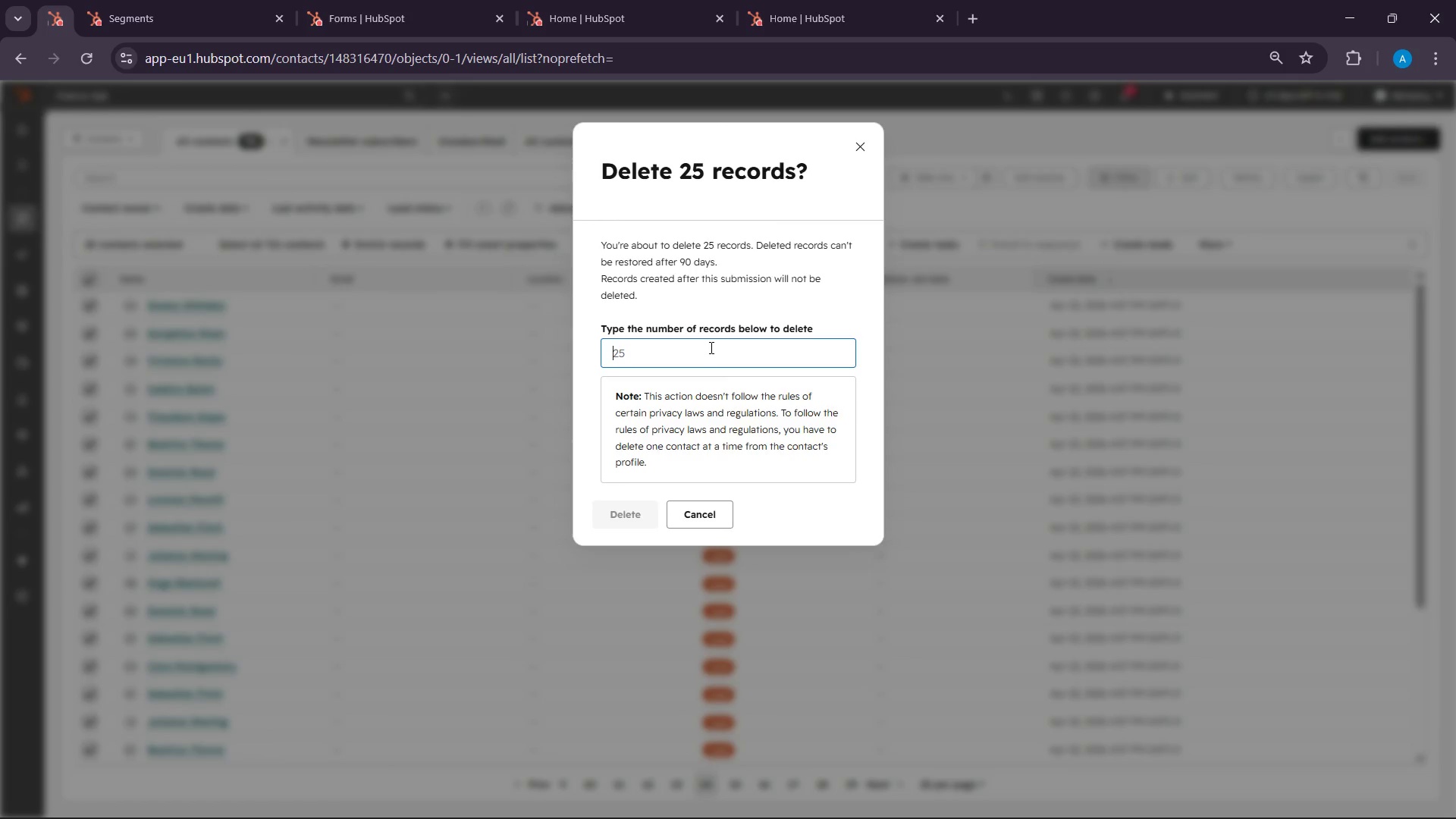 
type(25)
 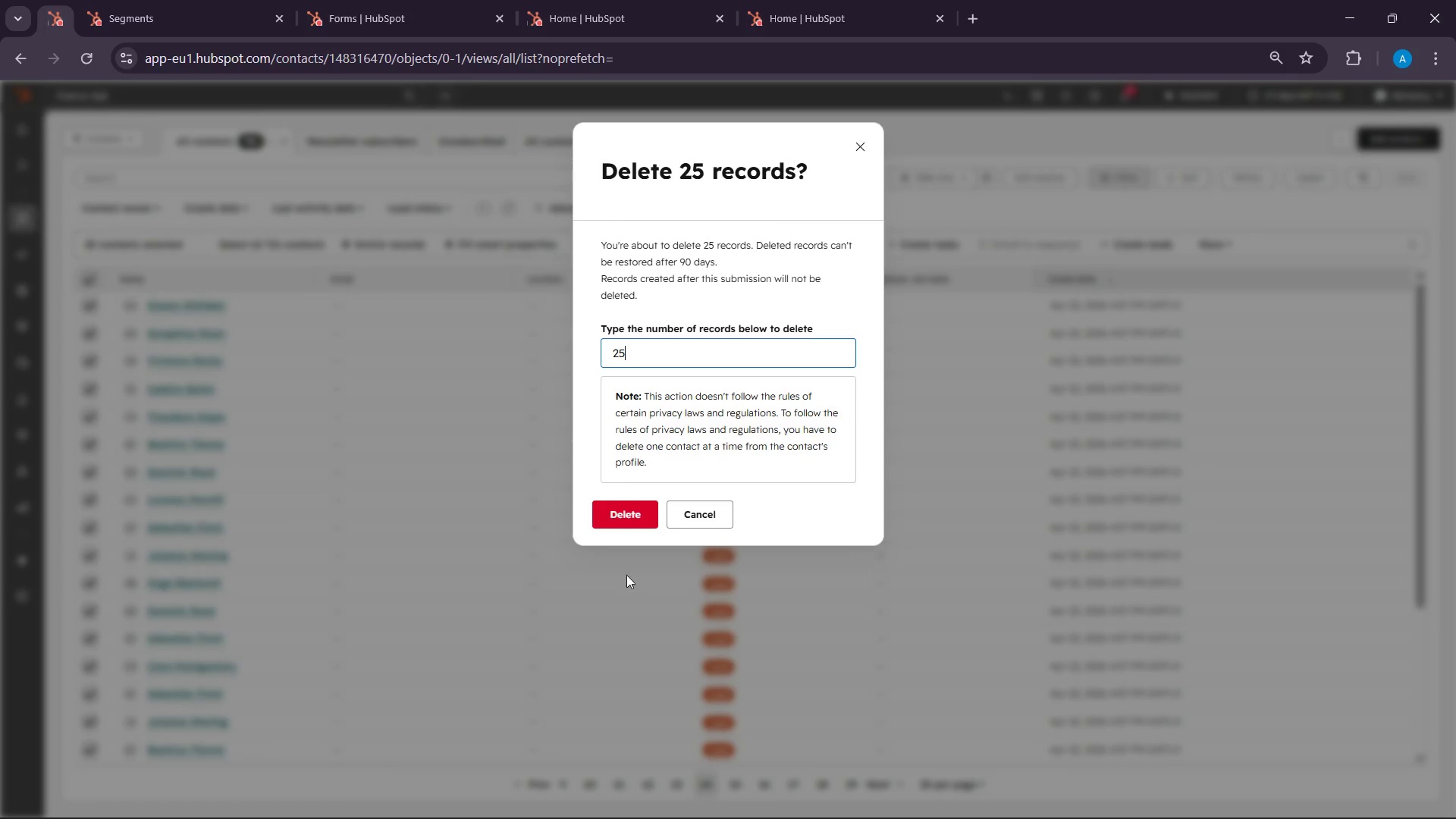 
left_click([648, 501])
 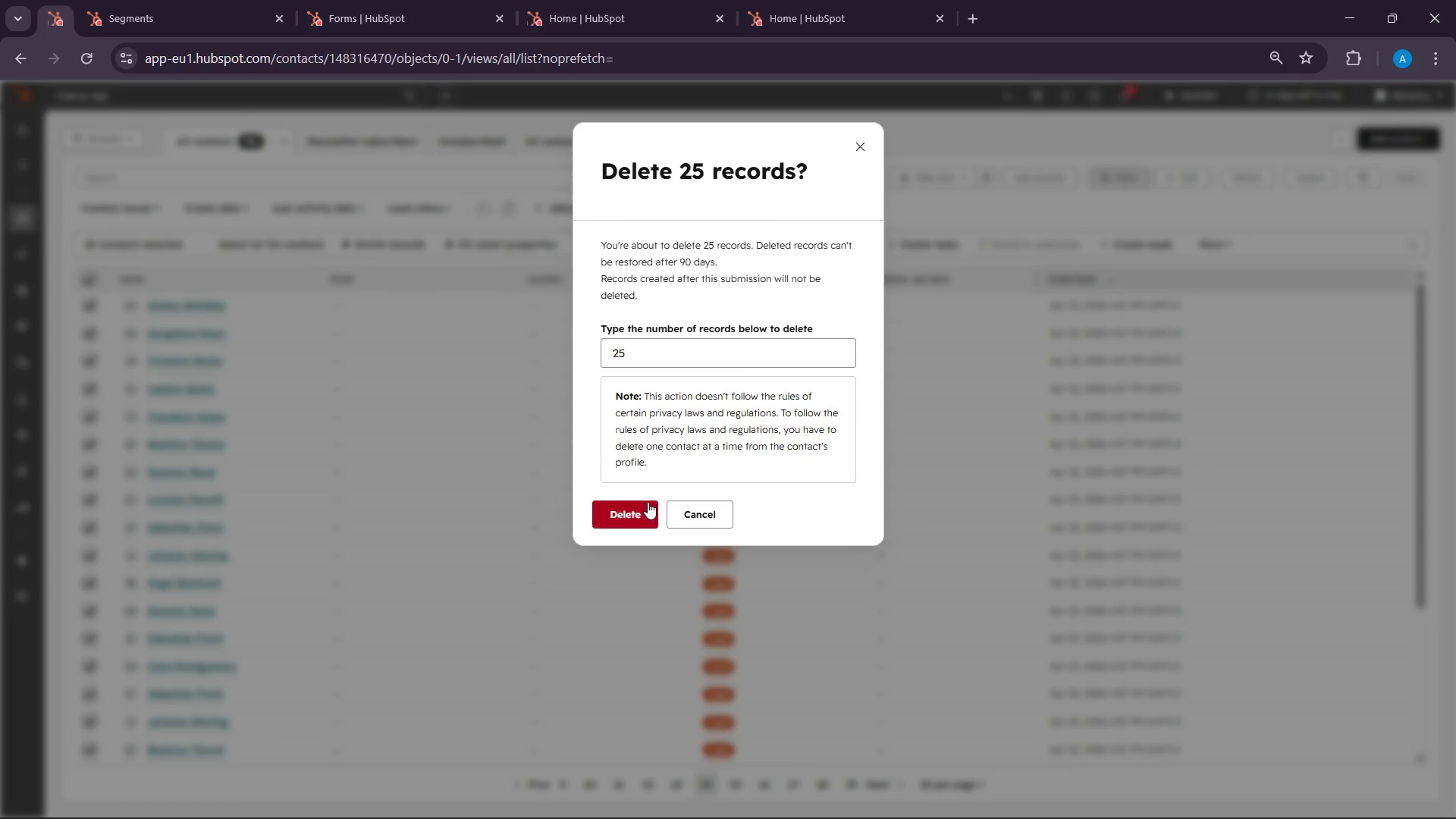 
left_click([648, 502])
 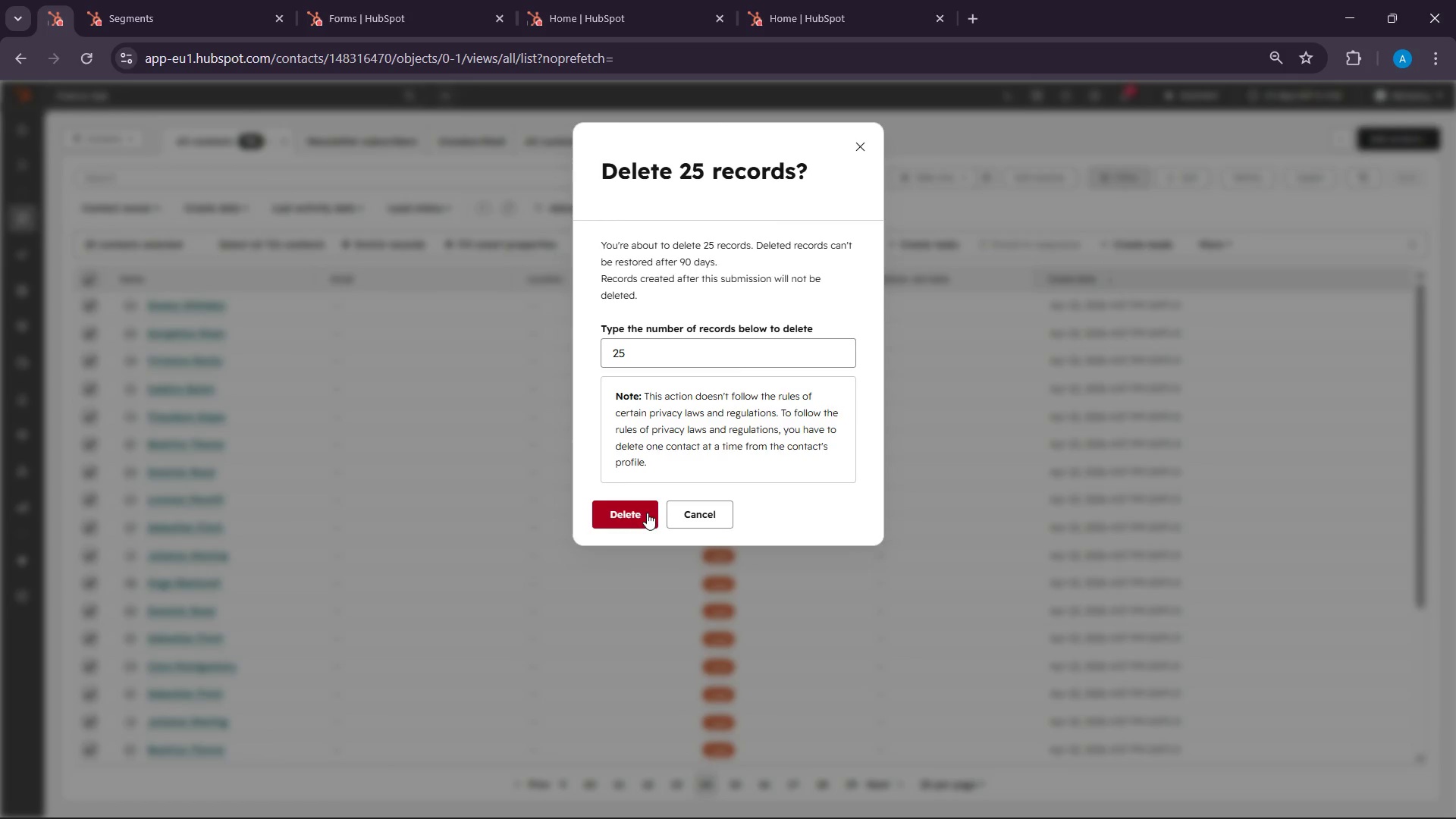 
left_click([647, 513])
 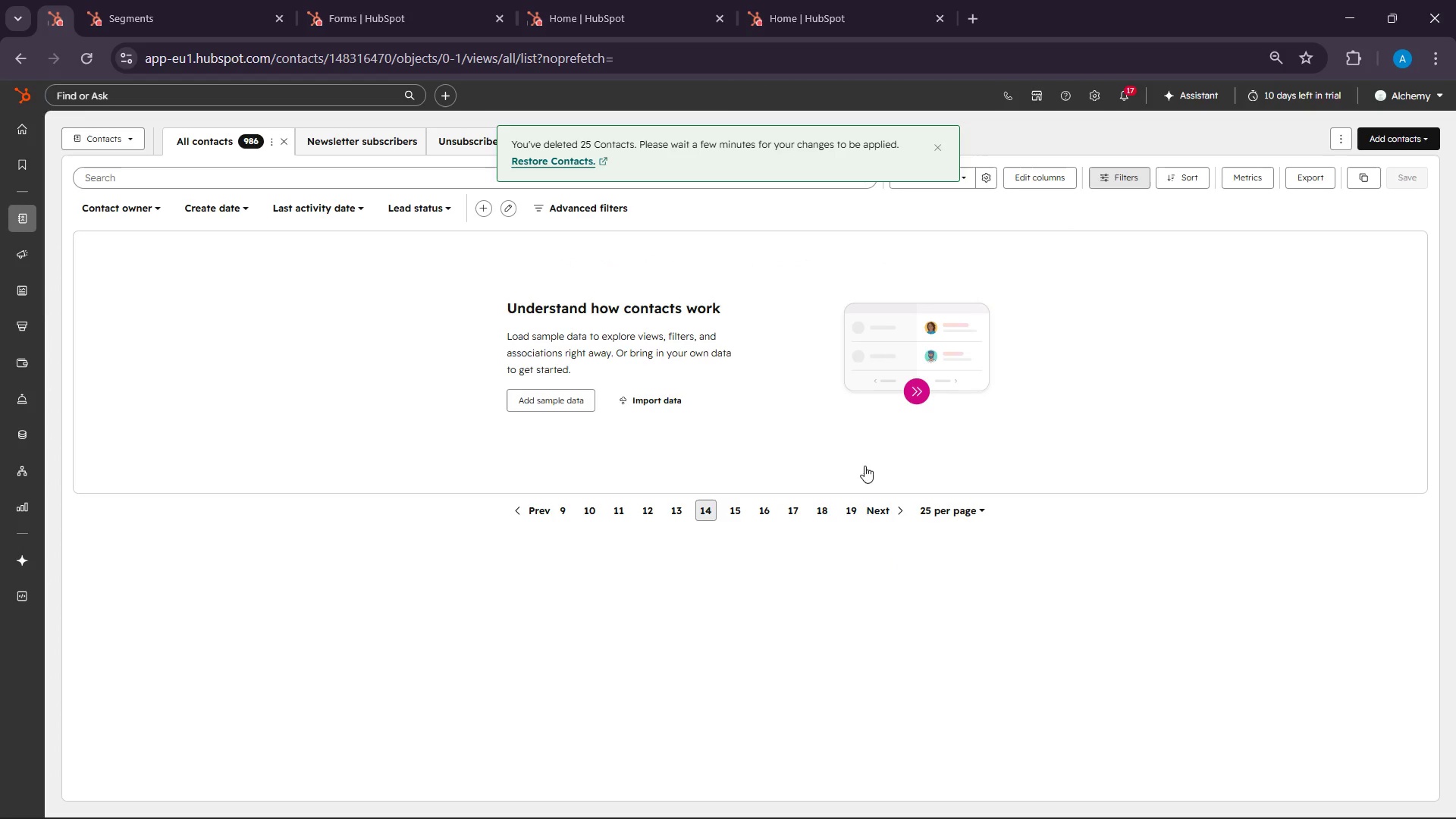 
left_click([738, 513])
 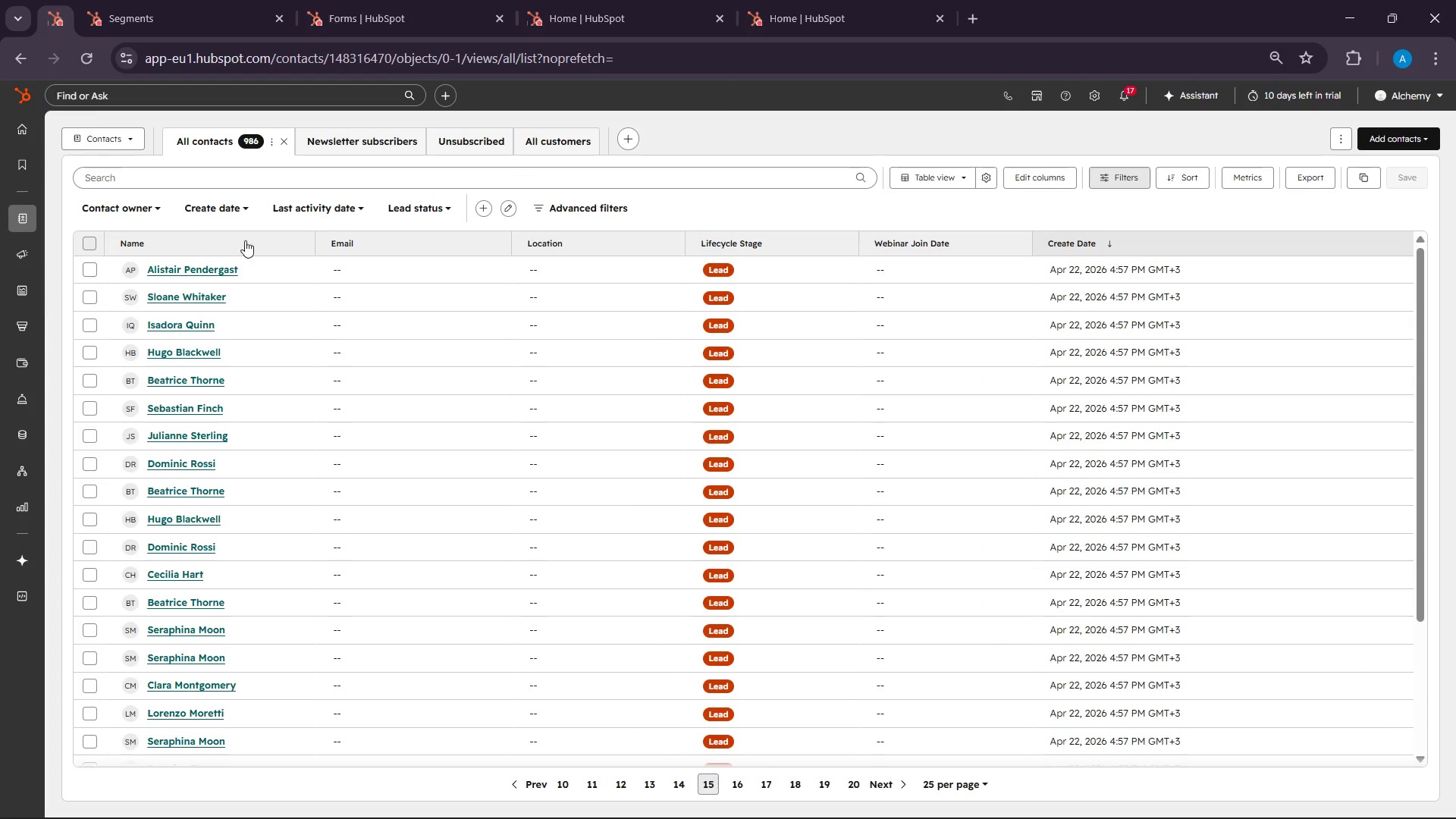 
left_click([717, 242])
 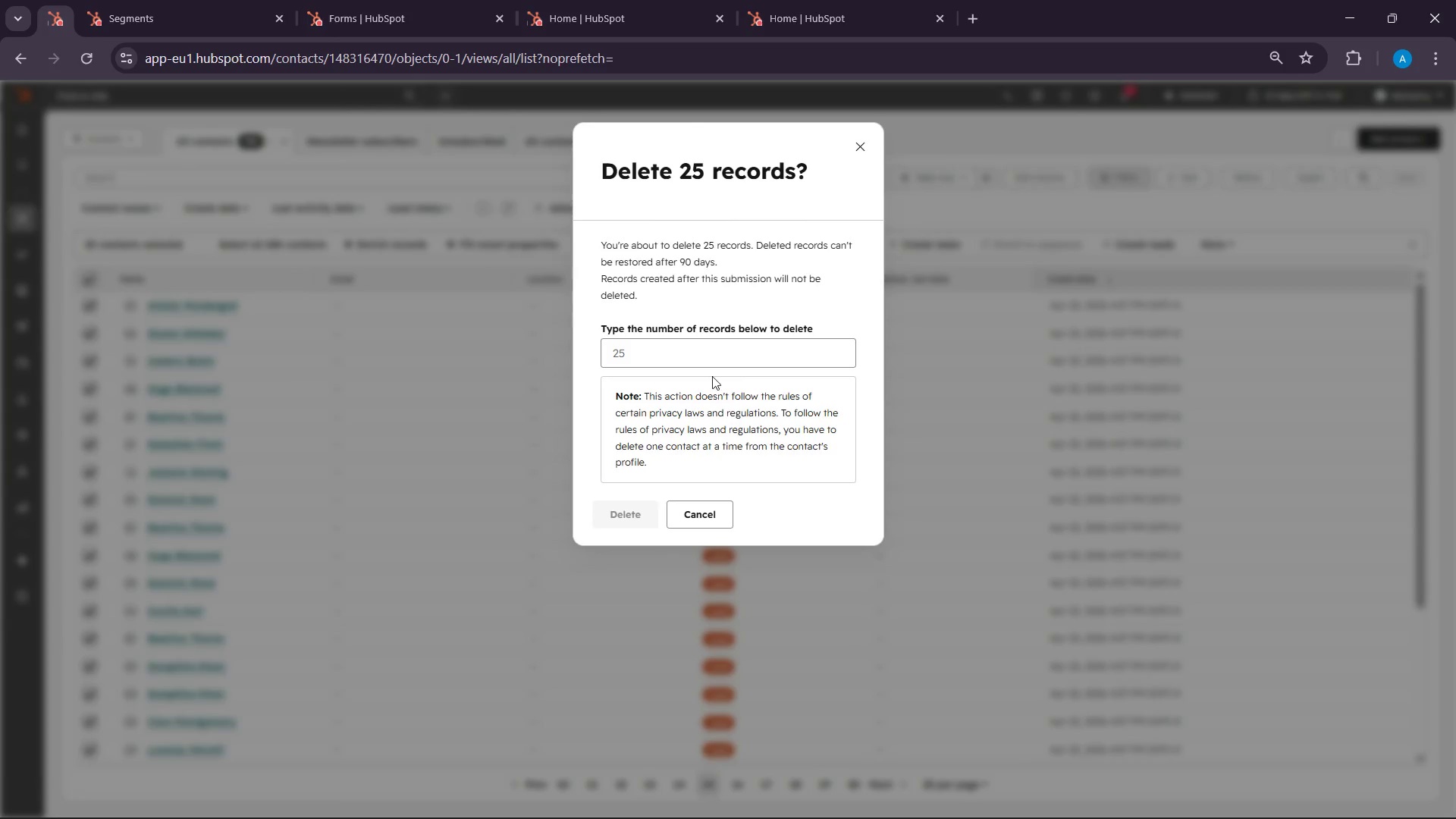 
left_click([710, 370])
 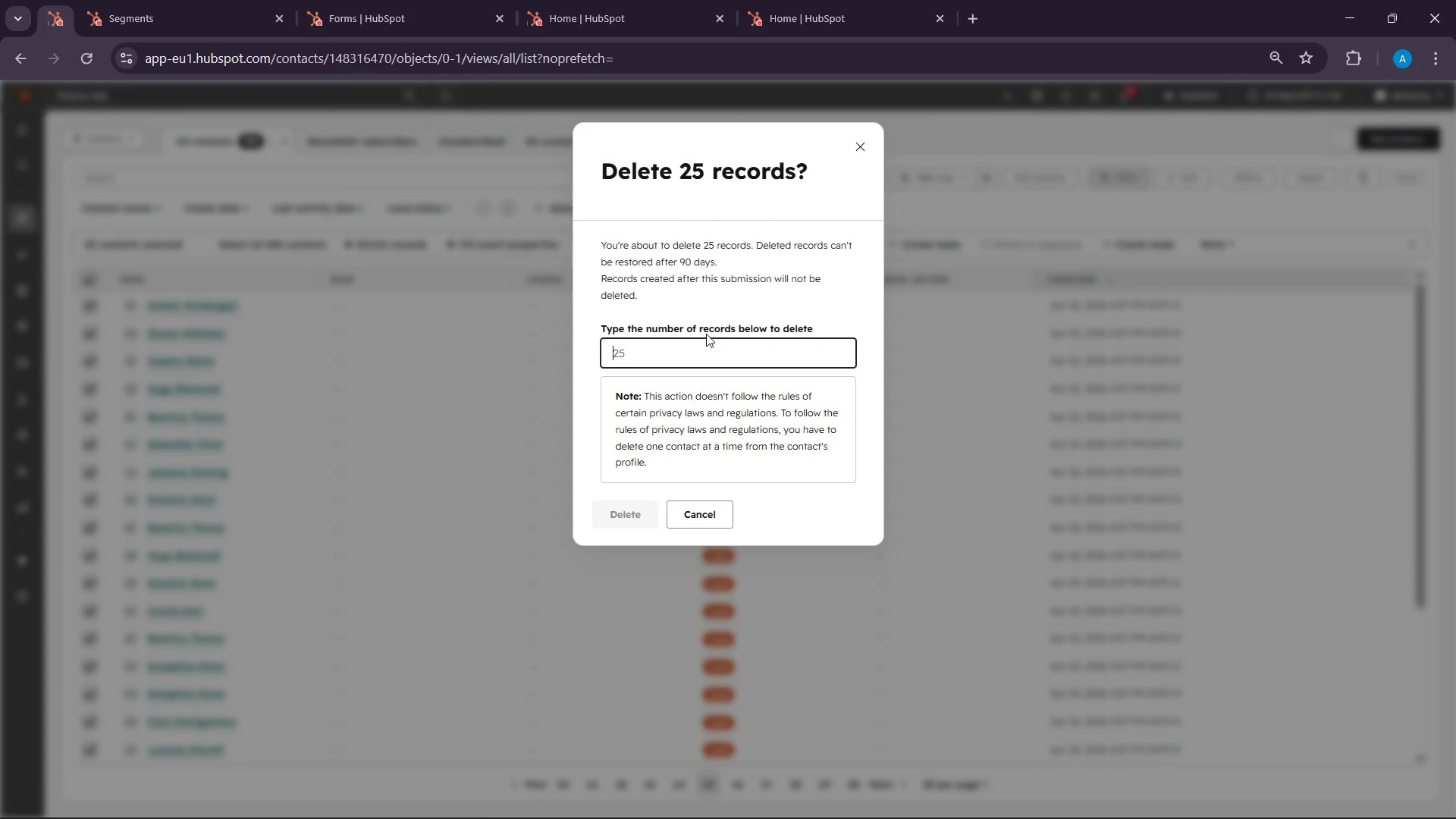 
left_click([706, 334])
 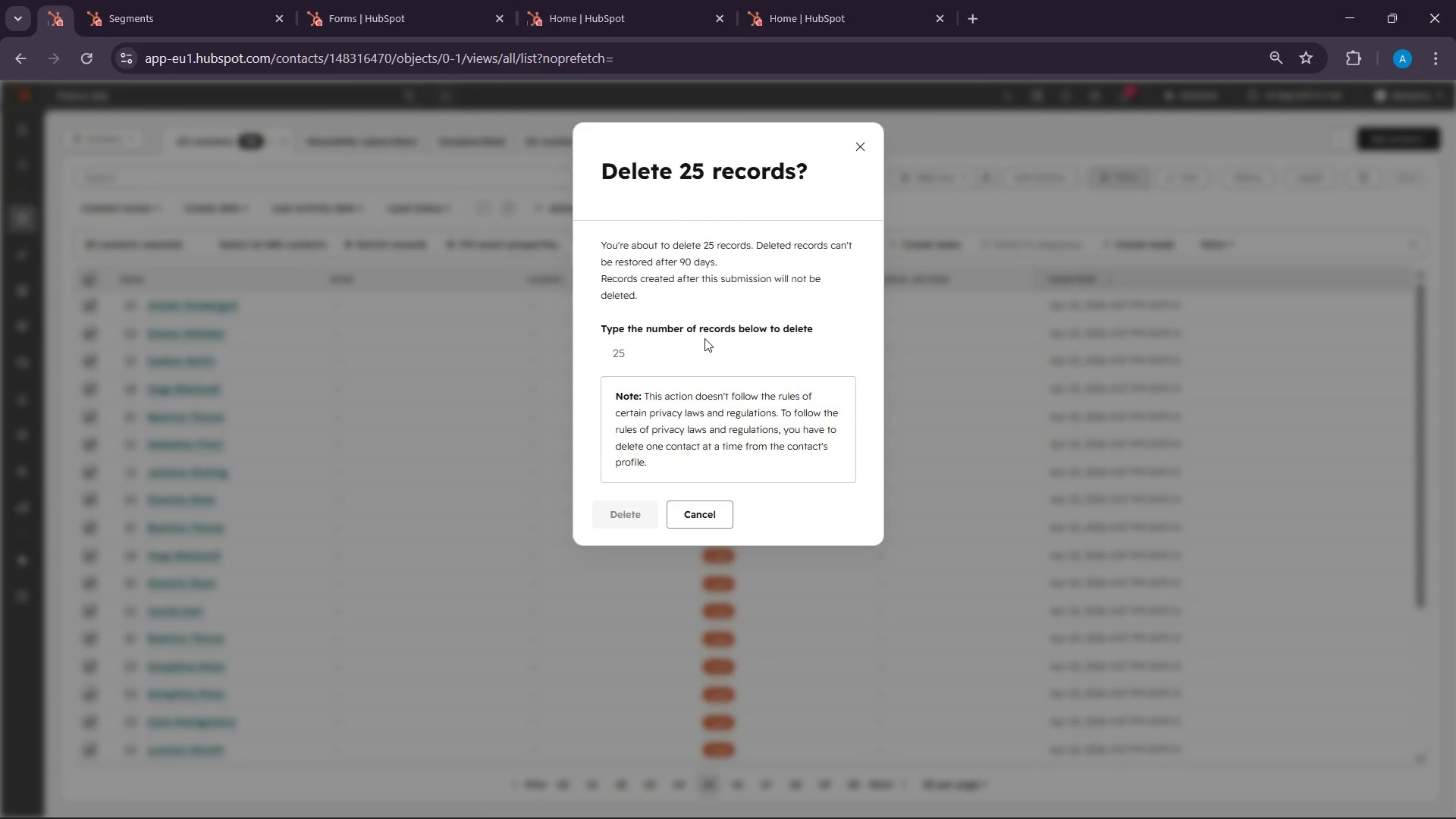 
left_click([704, 338])
 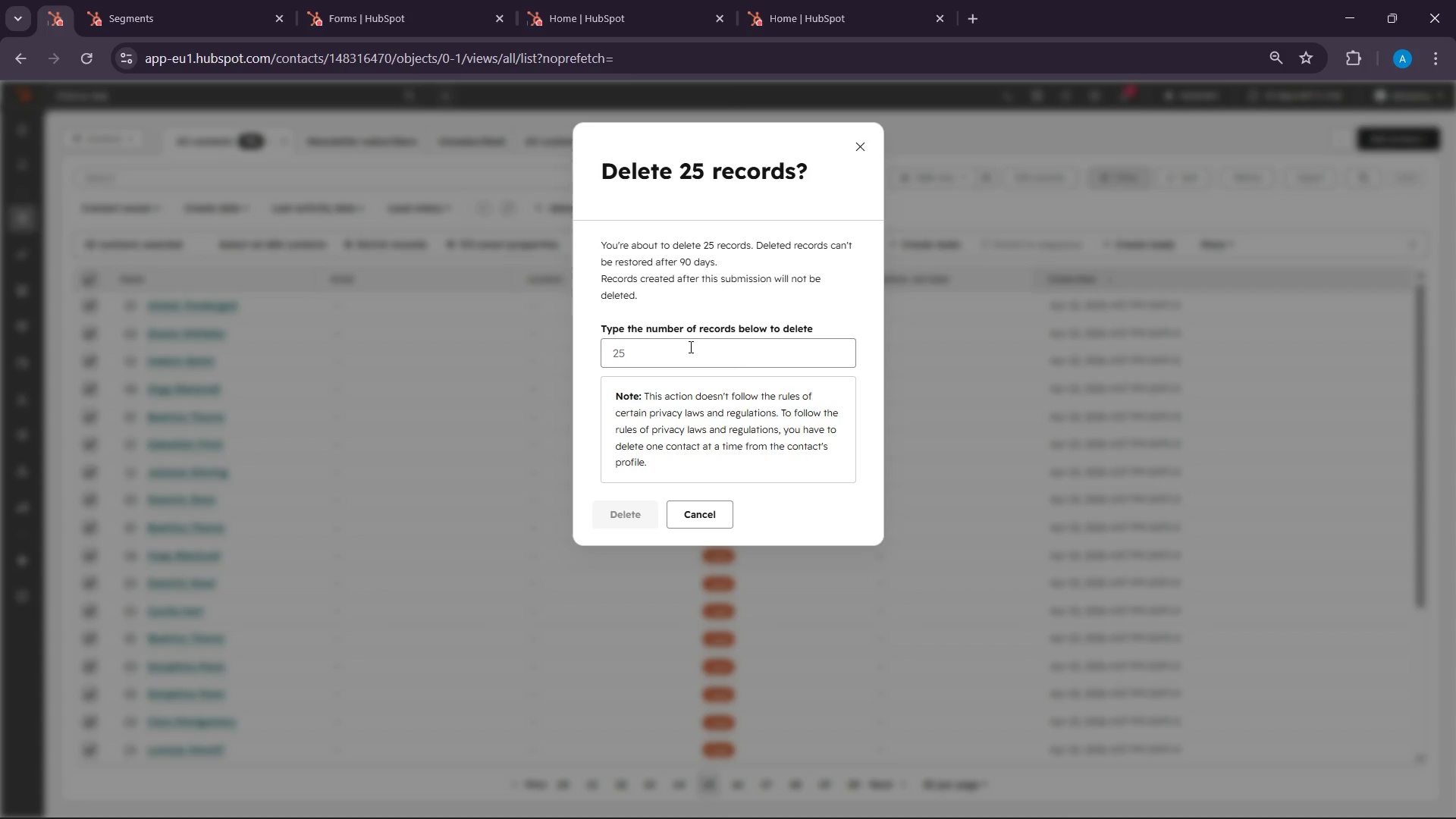 
left_click([689, 347])
 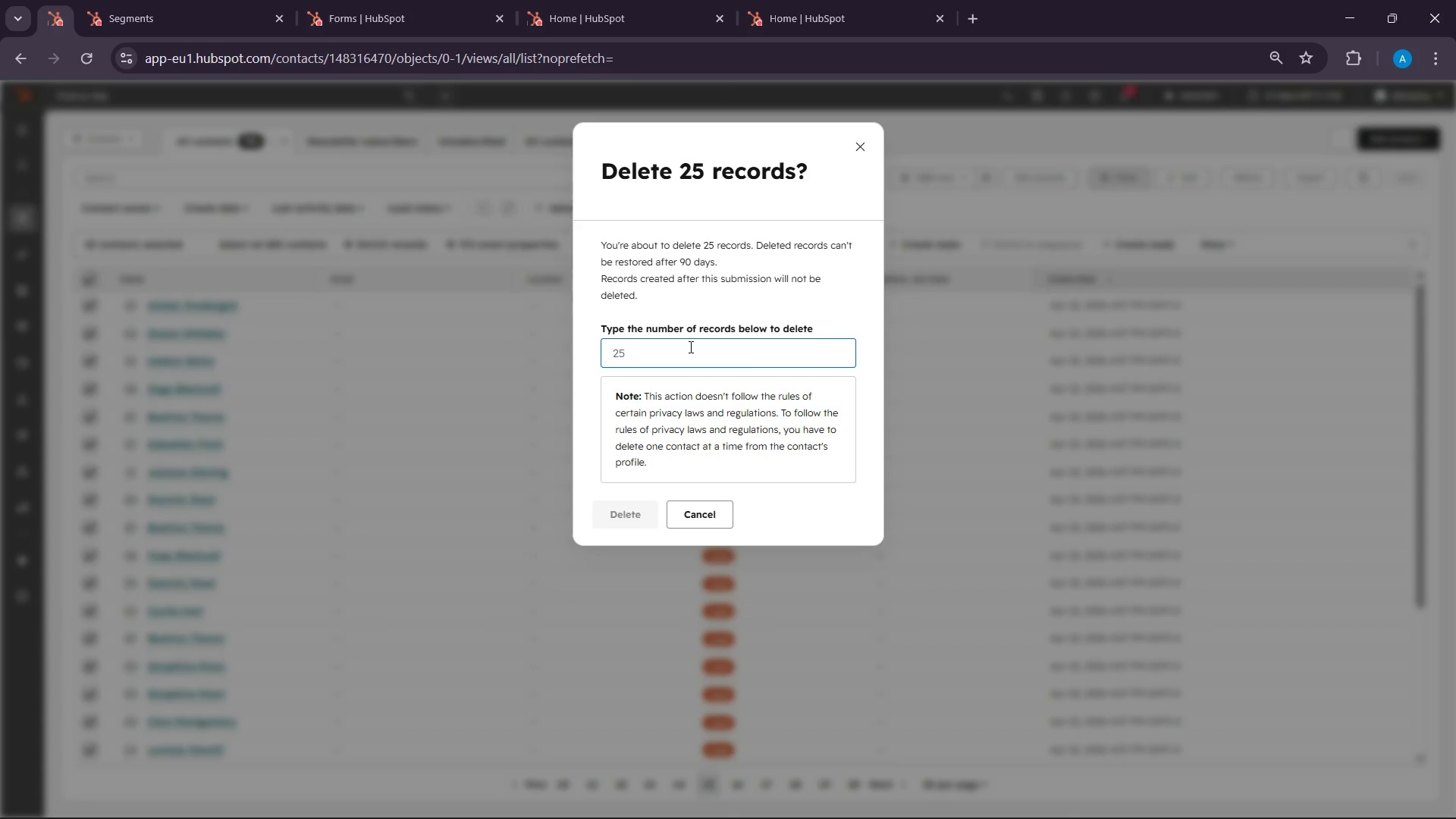 
type(25)
 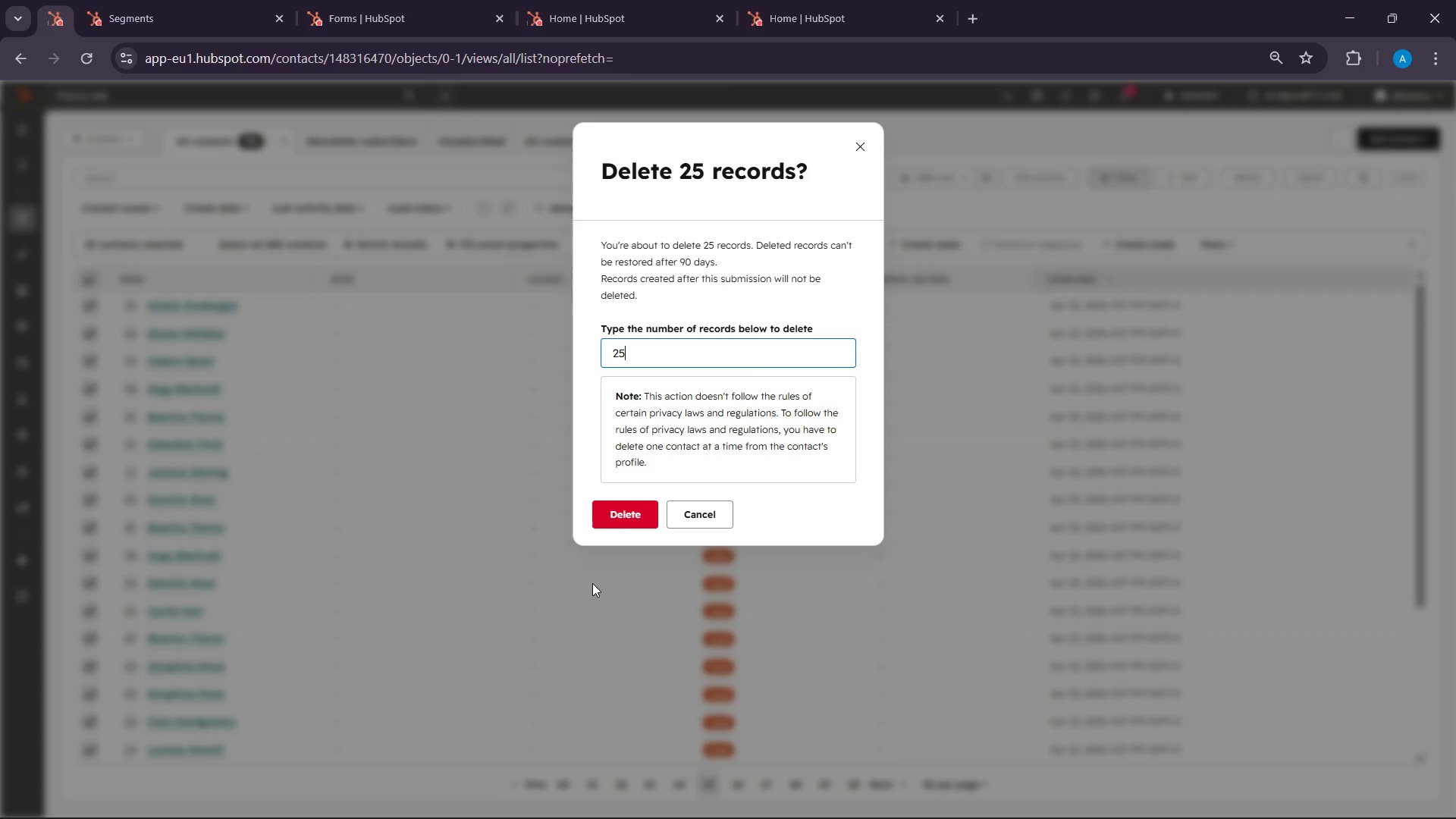 
left_click([629, 518])
 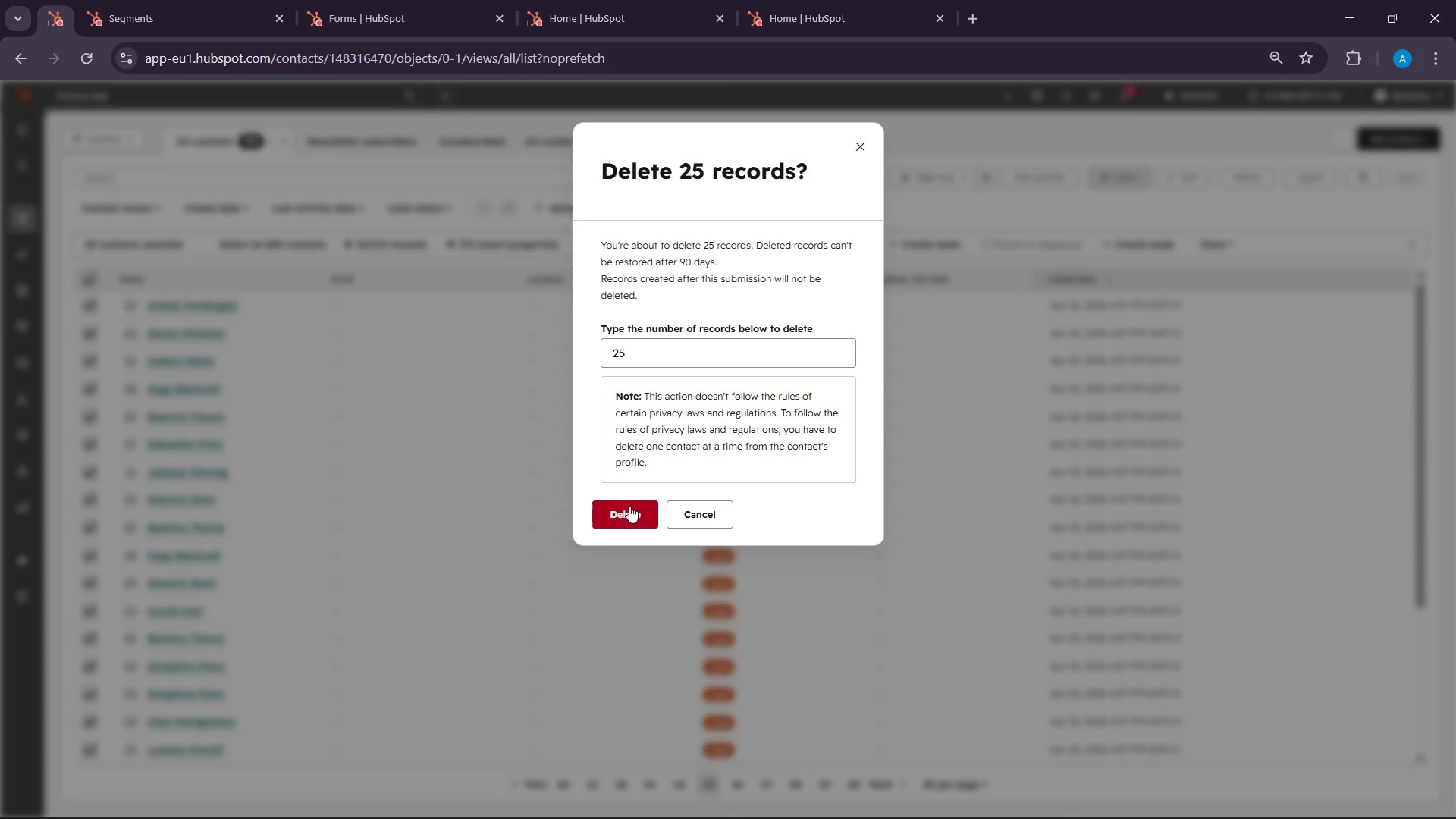 
left_click([629, 506])
 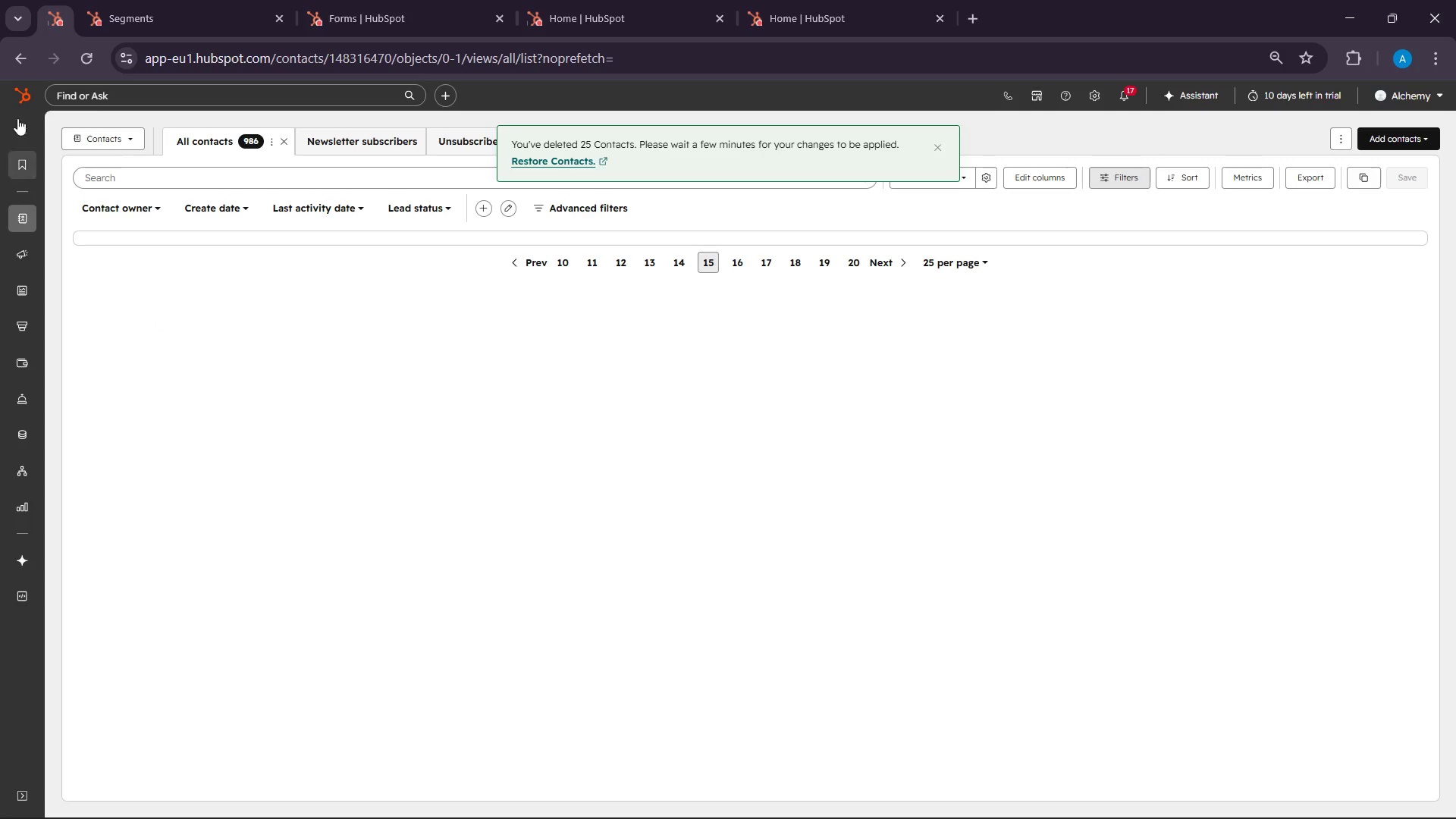 
left_click([84, 61])
 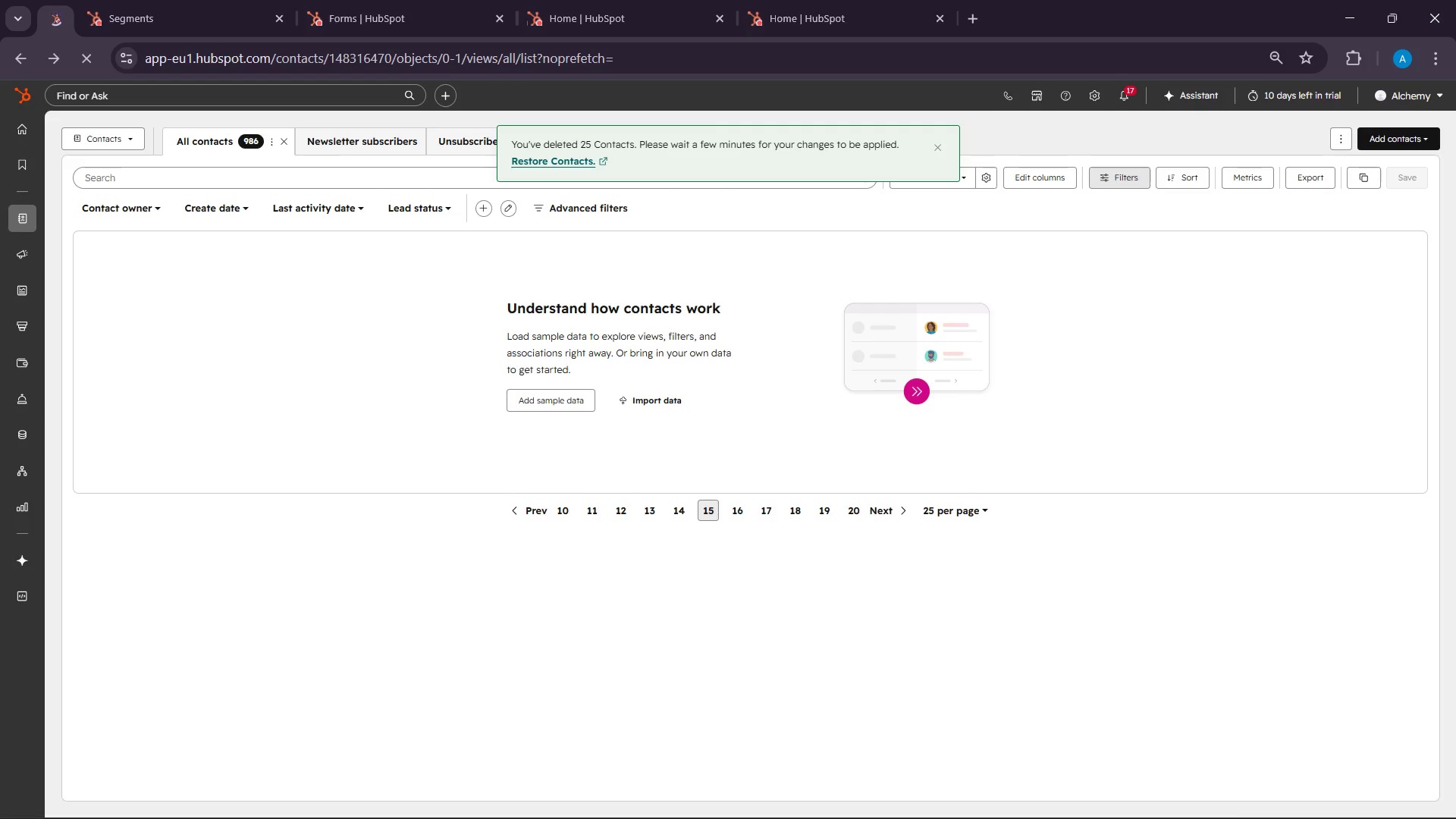 
left_click([1329, 796])
 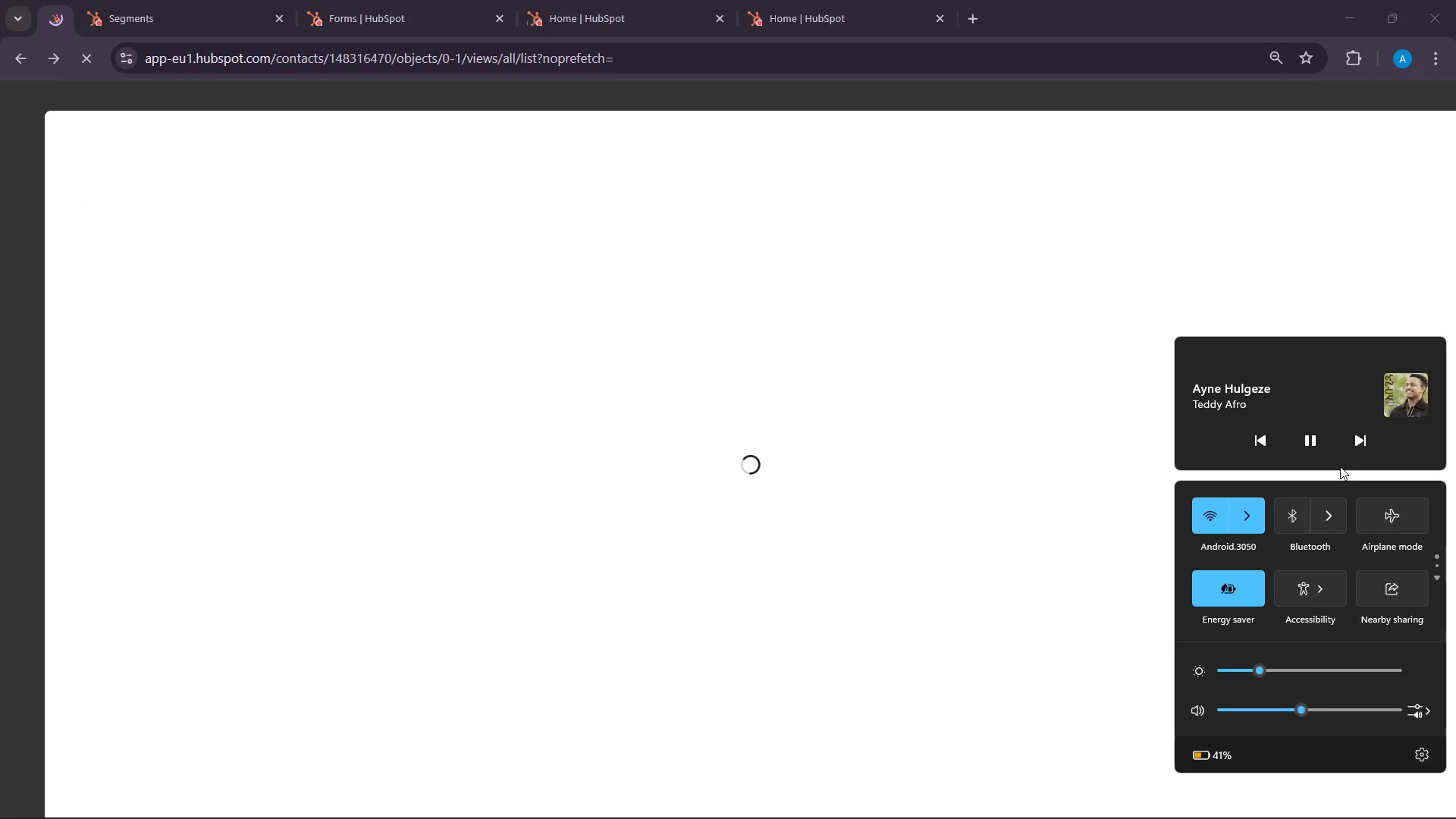 
left_click([1355, 440])
 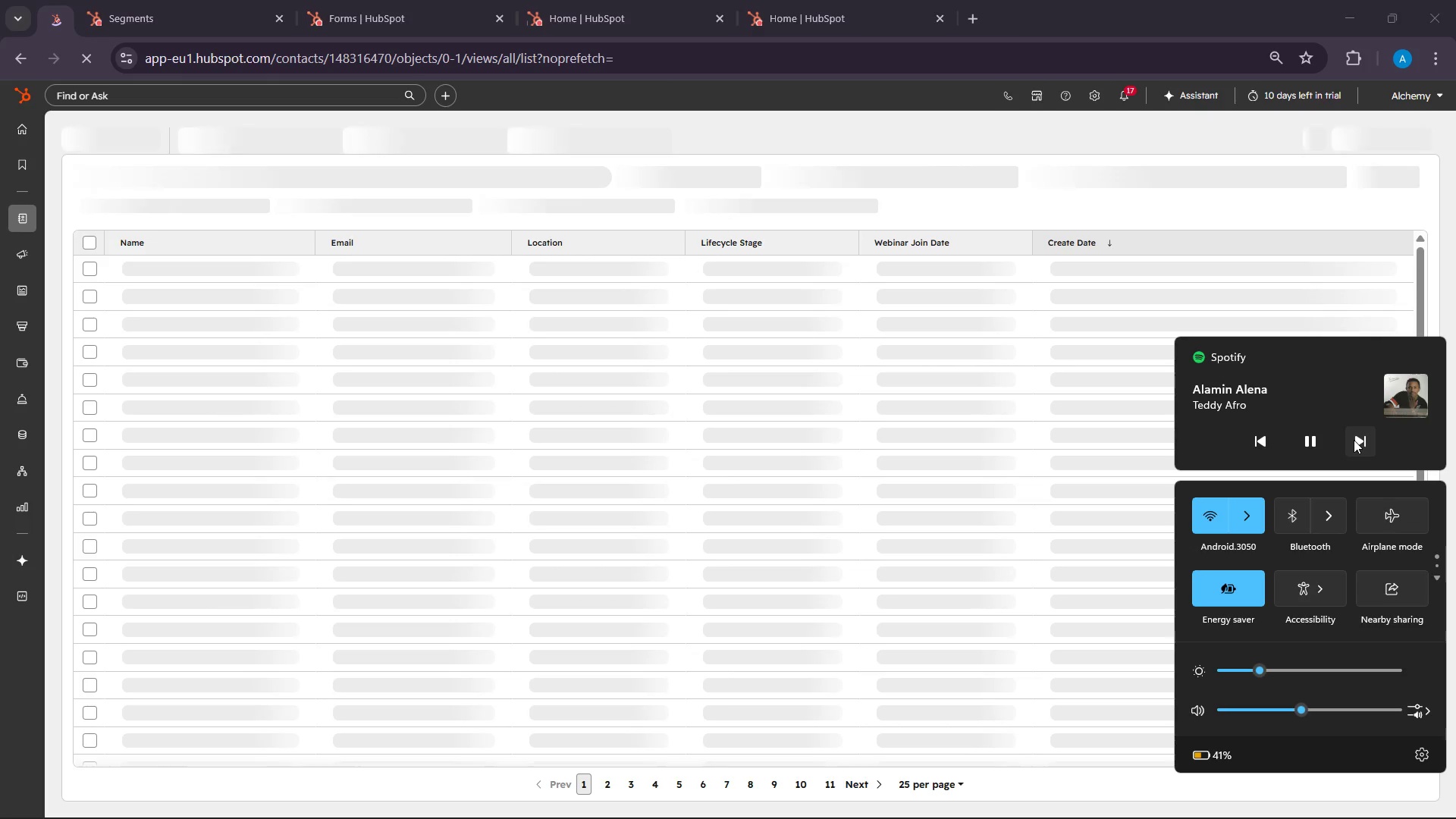 
left_click([1354, 440])
 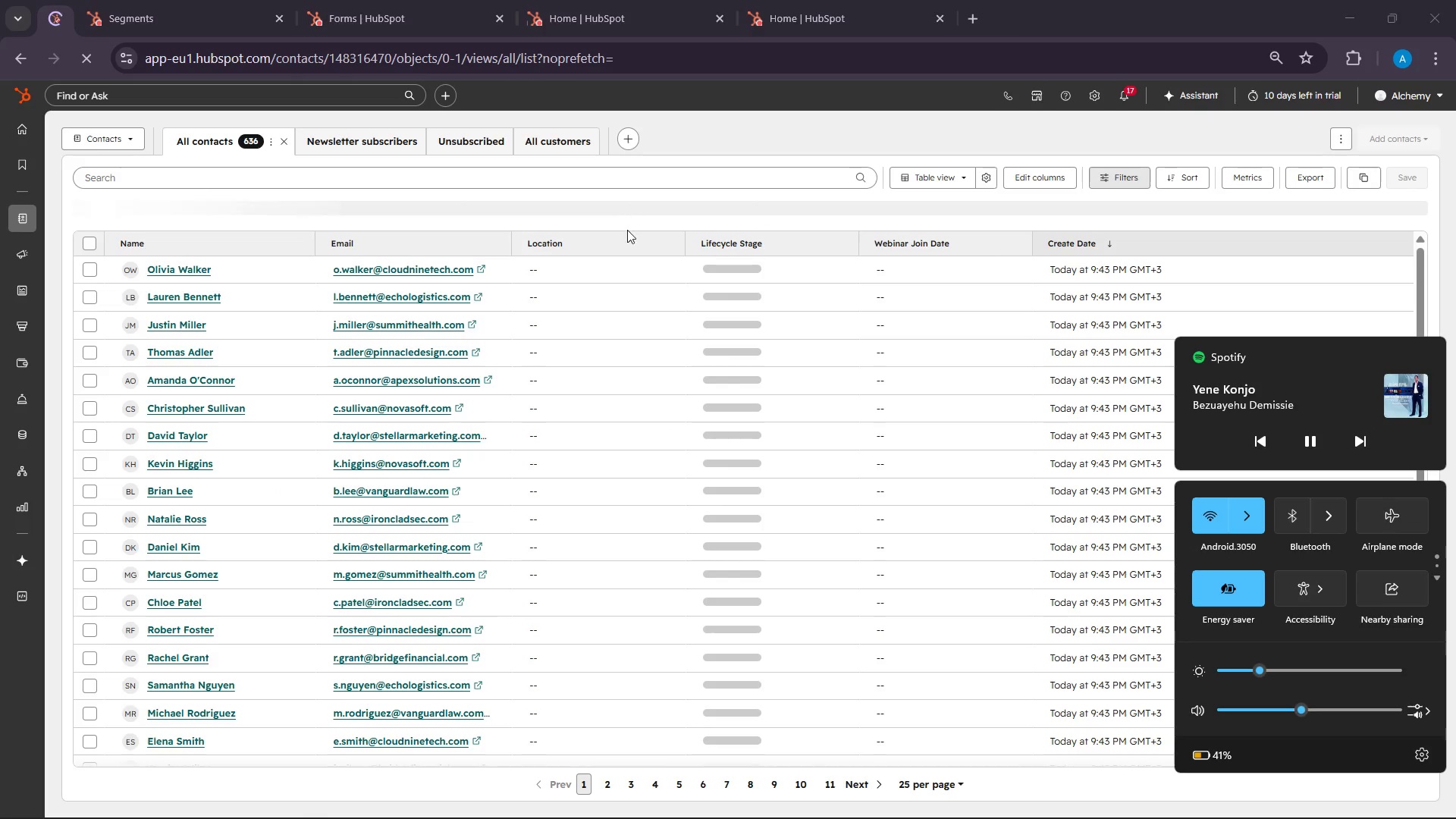 
left_click([626, 223])
 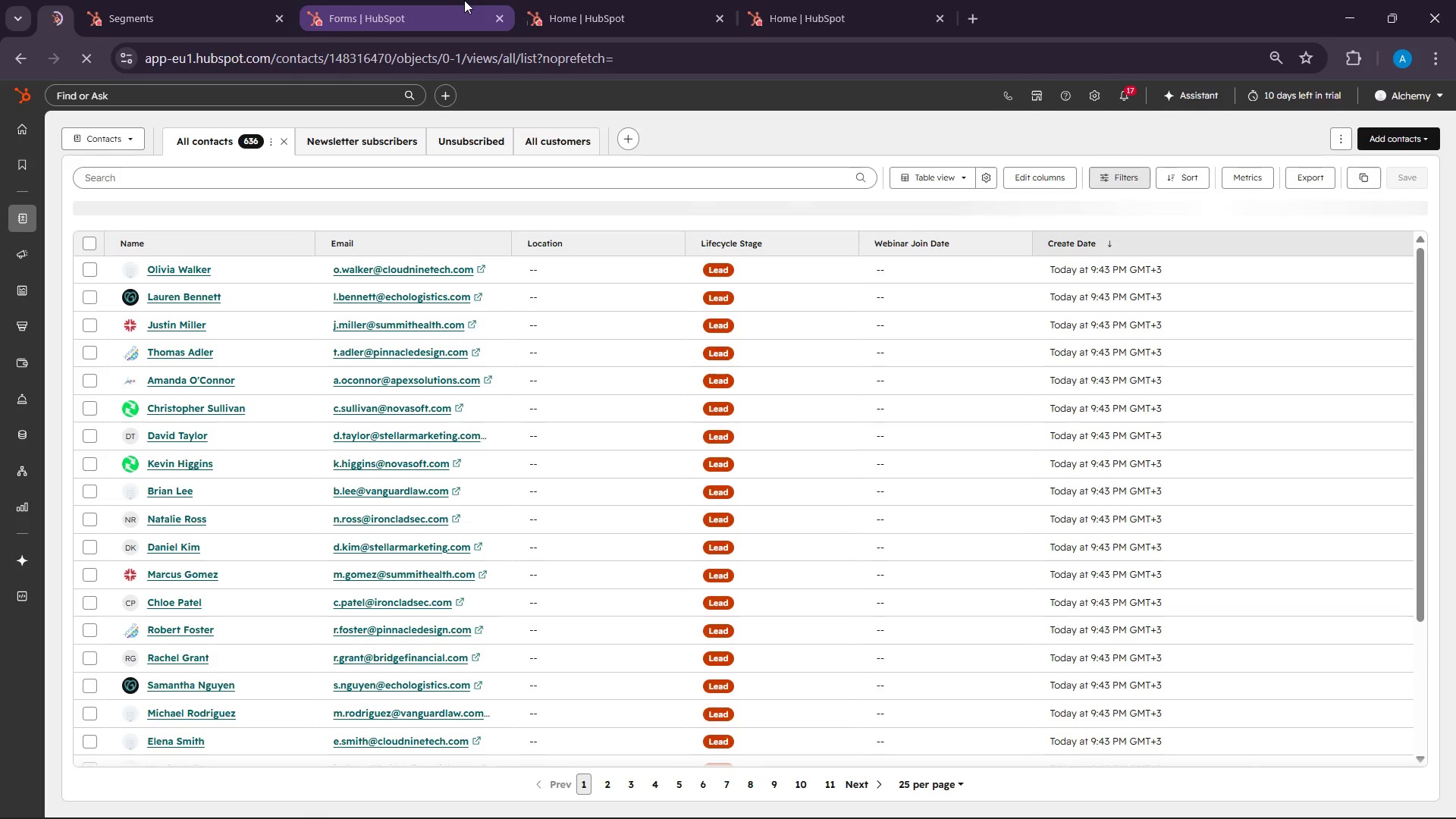 
left_click([263, 0])
 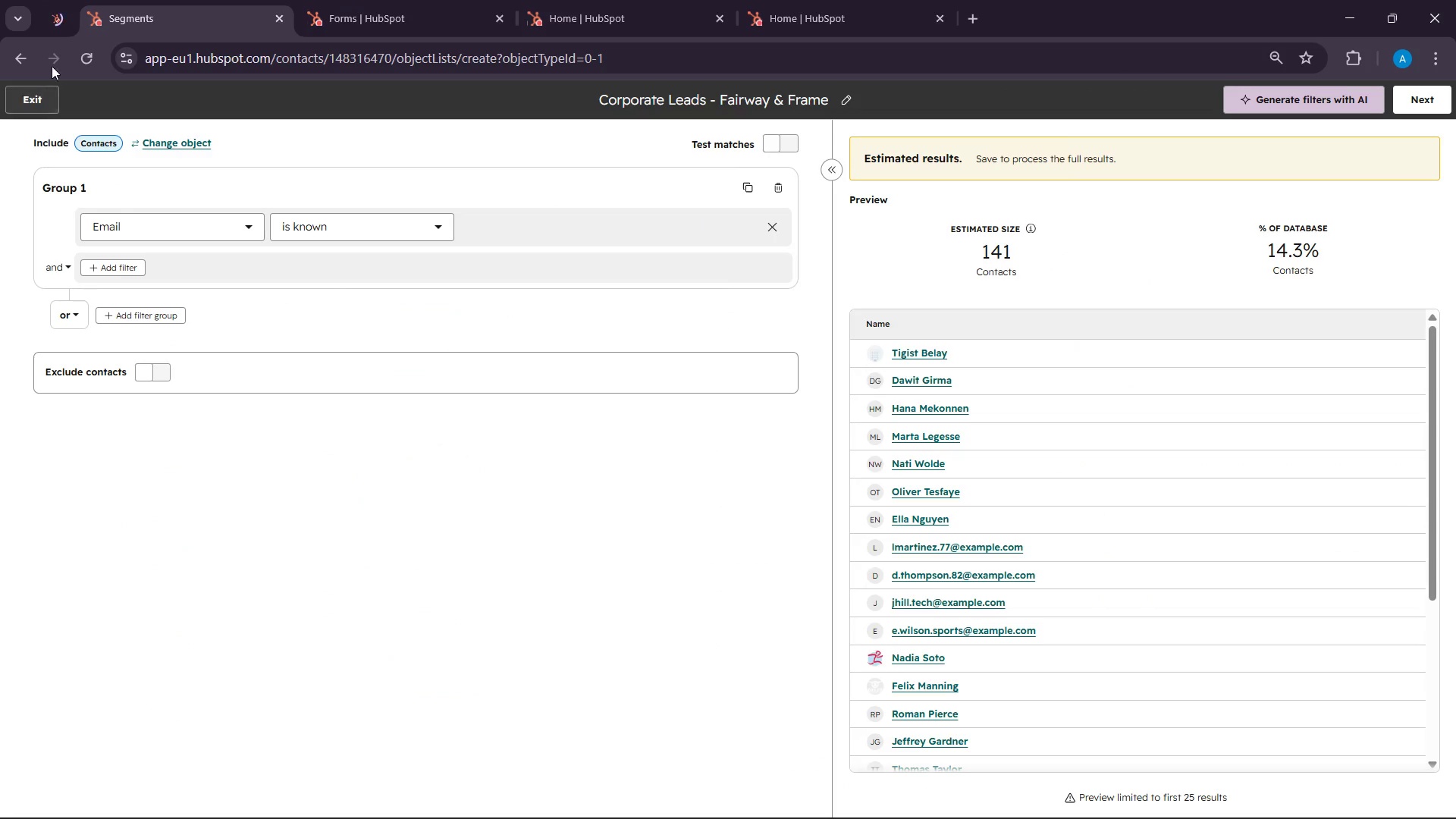 
left_click([77, 56])
 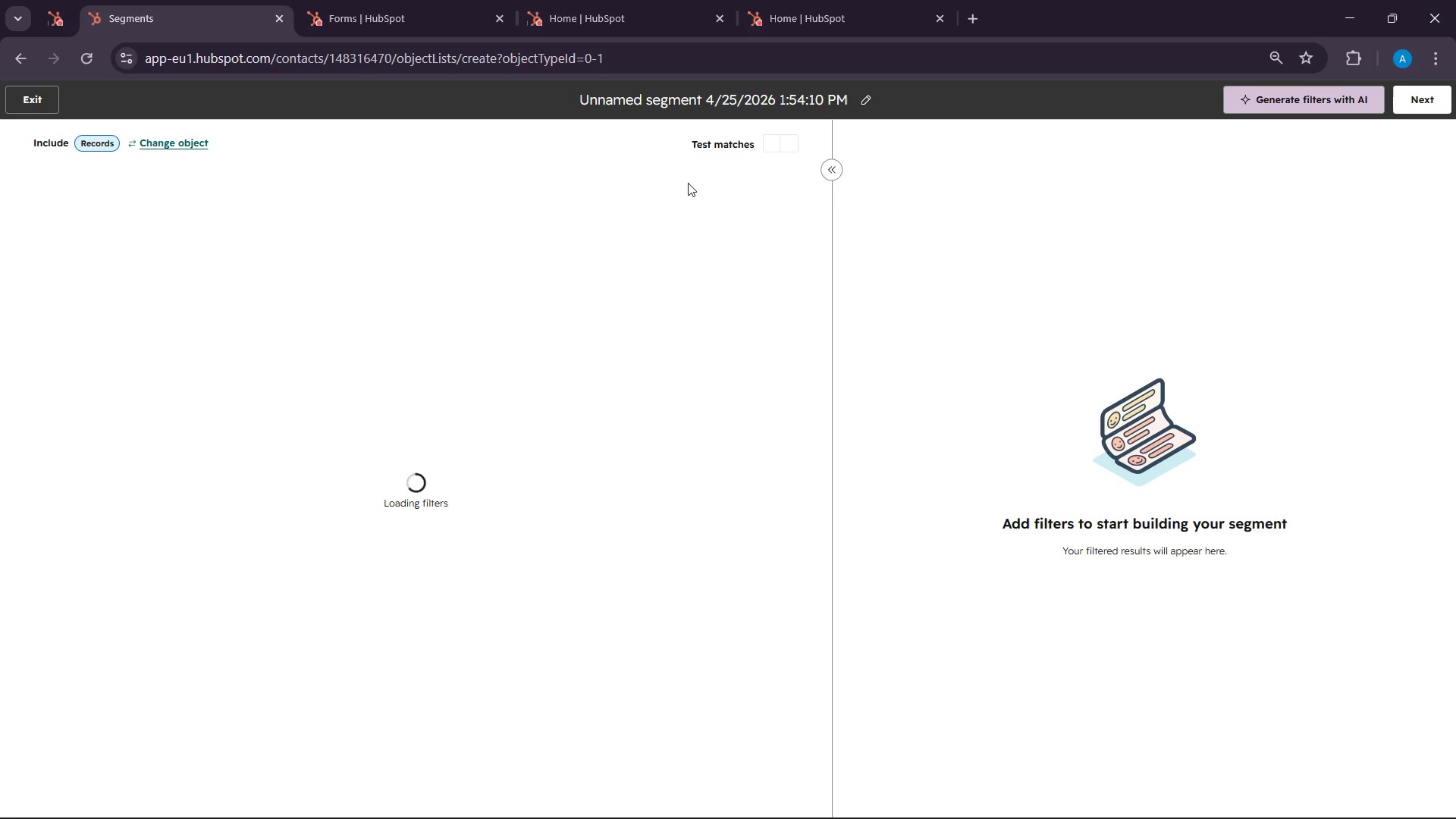 
double_click([741, 96])
 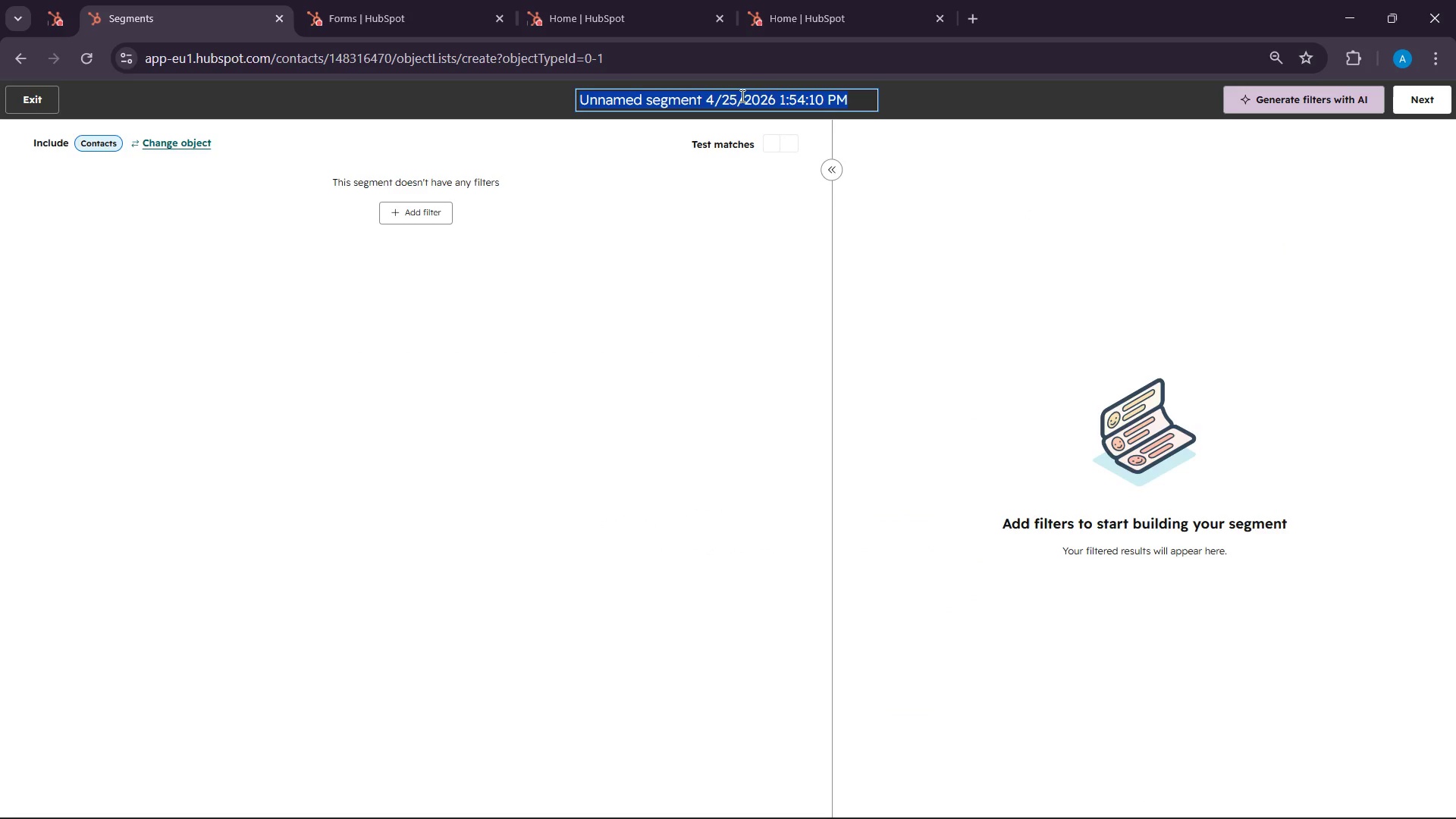 
triple_click([741, 96])
 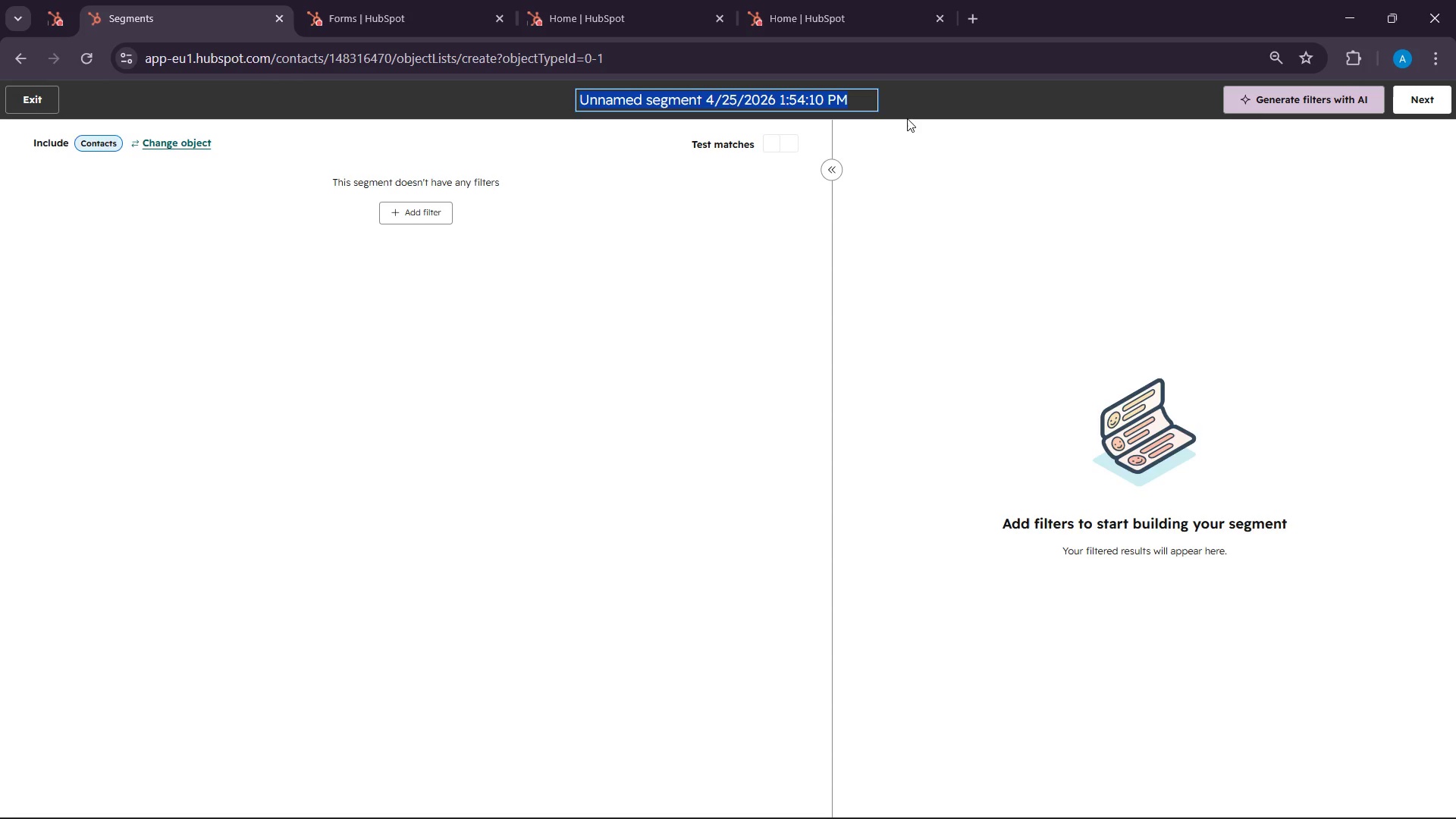 
wait(165.16)
 